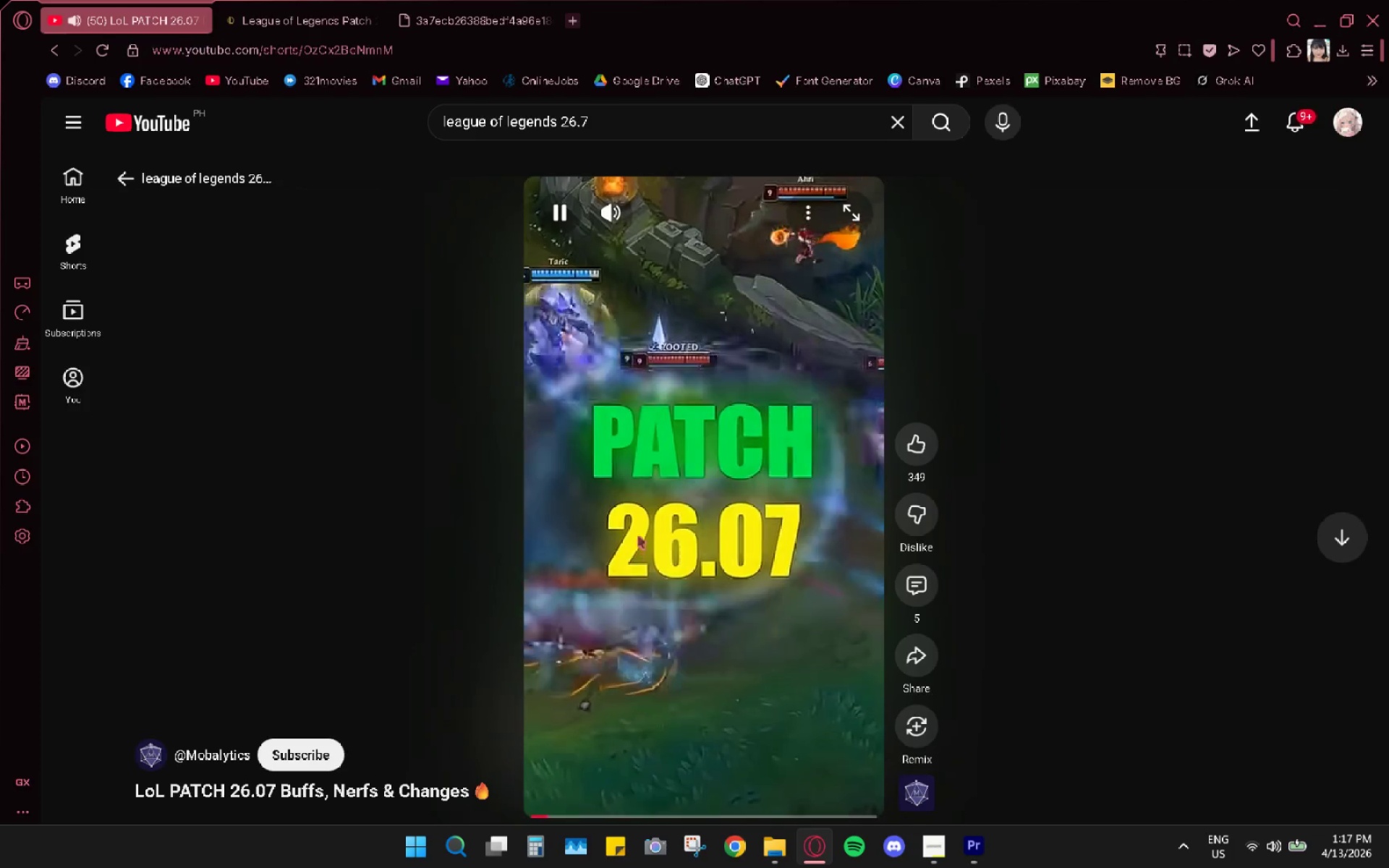 
key(Space)
 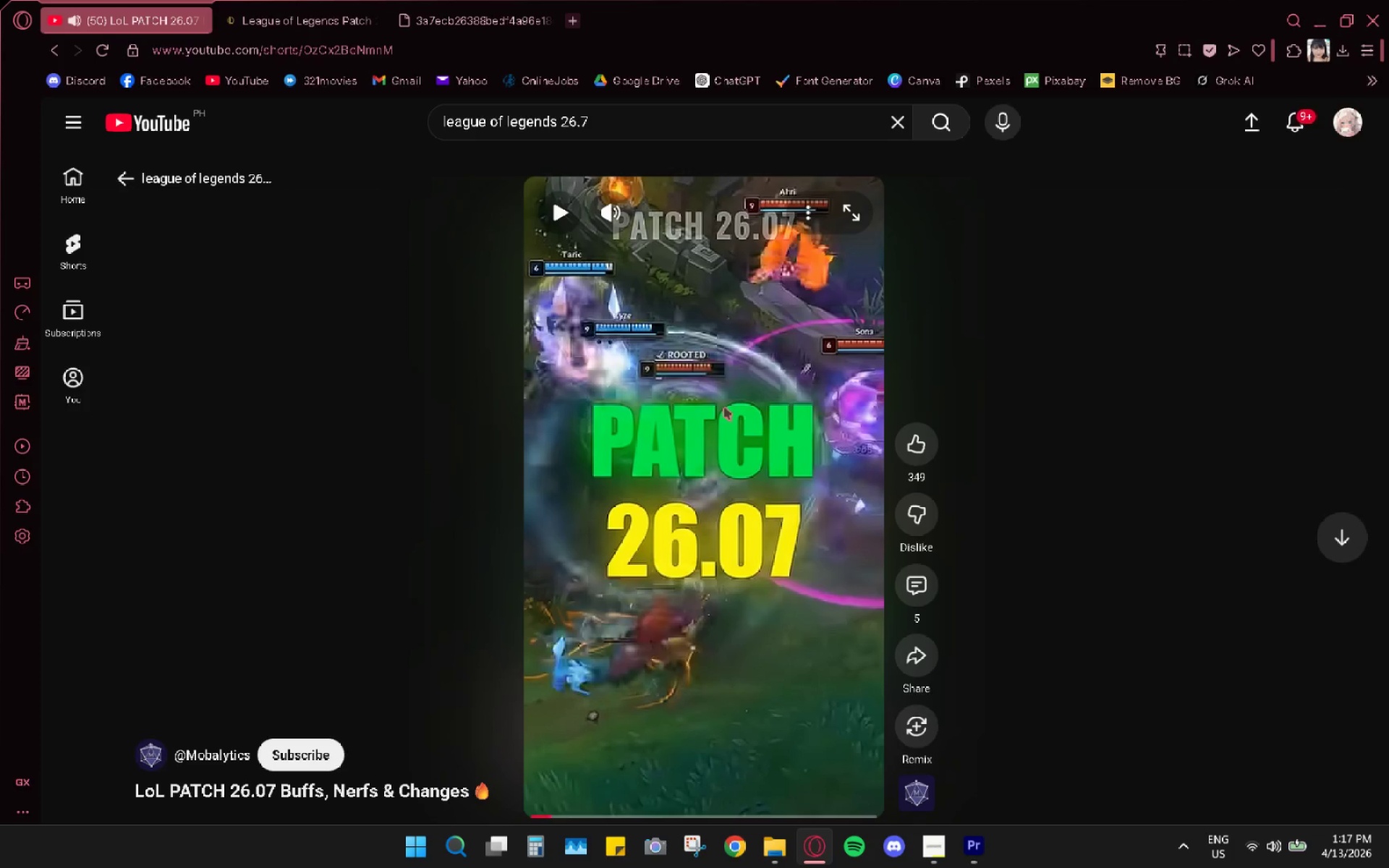 
key(Space)
 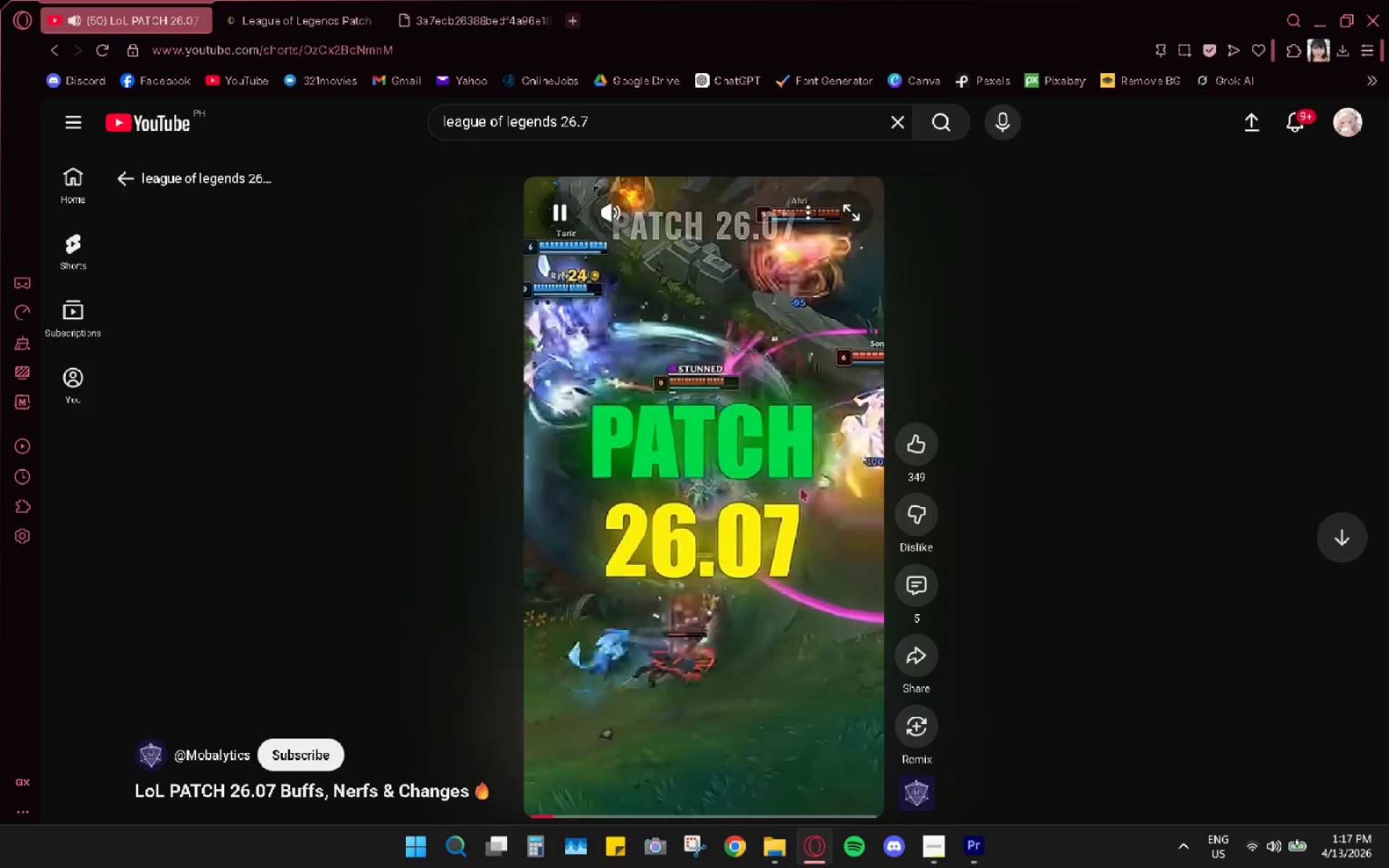 
key(Space)
 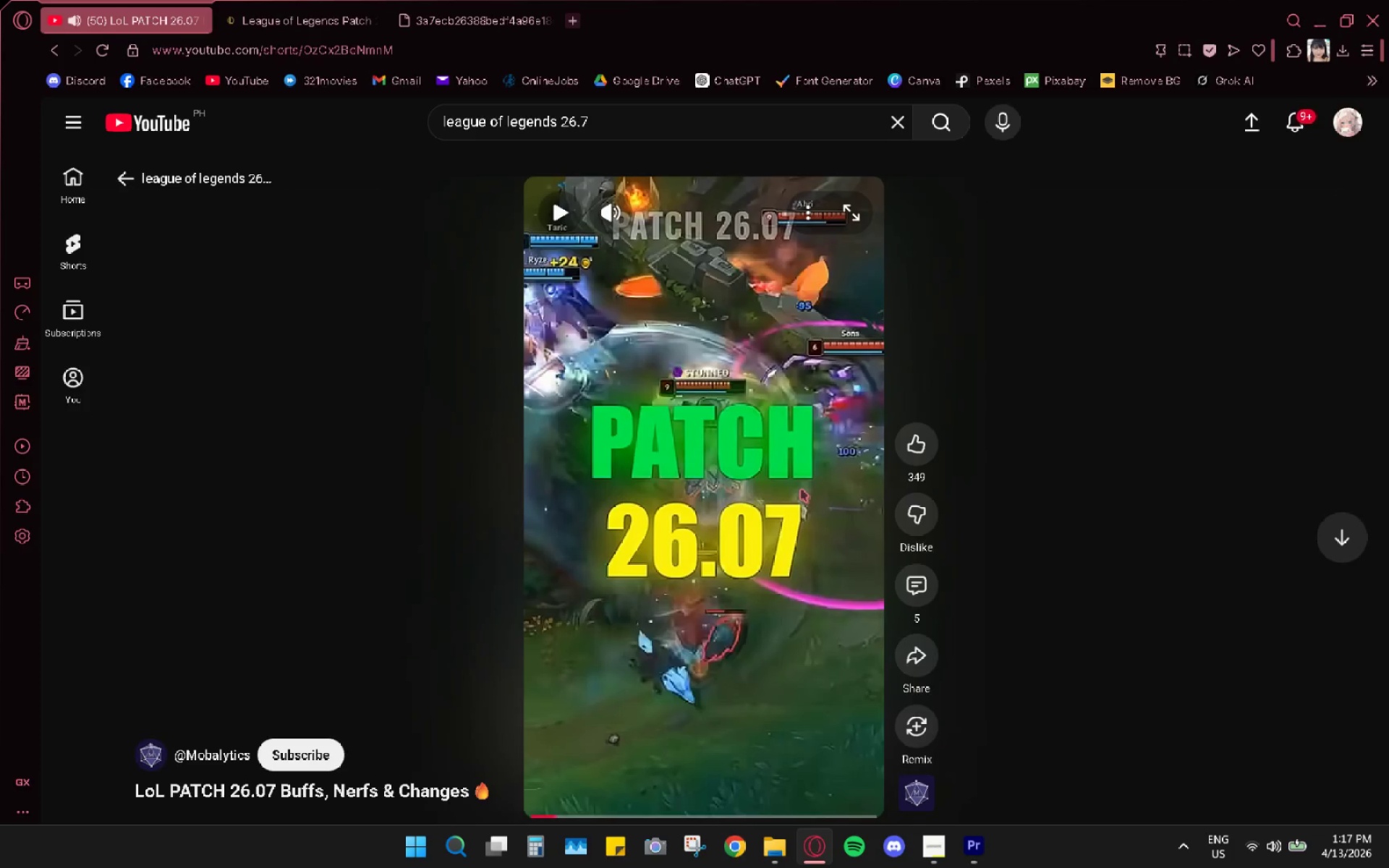 
key(Space)
 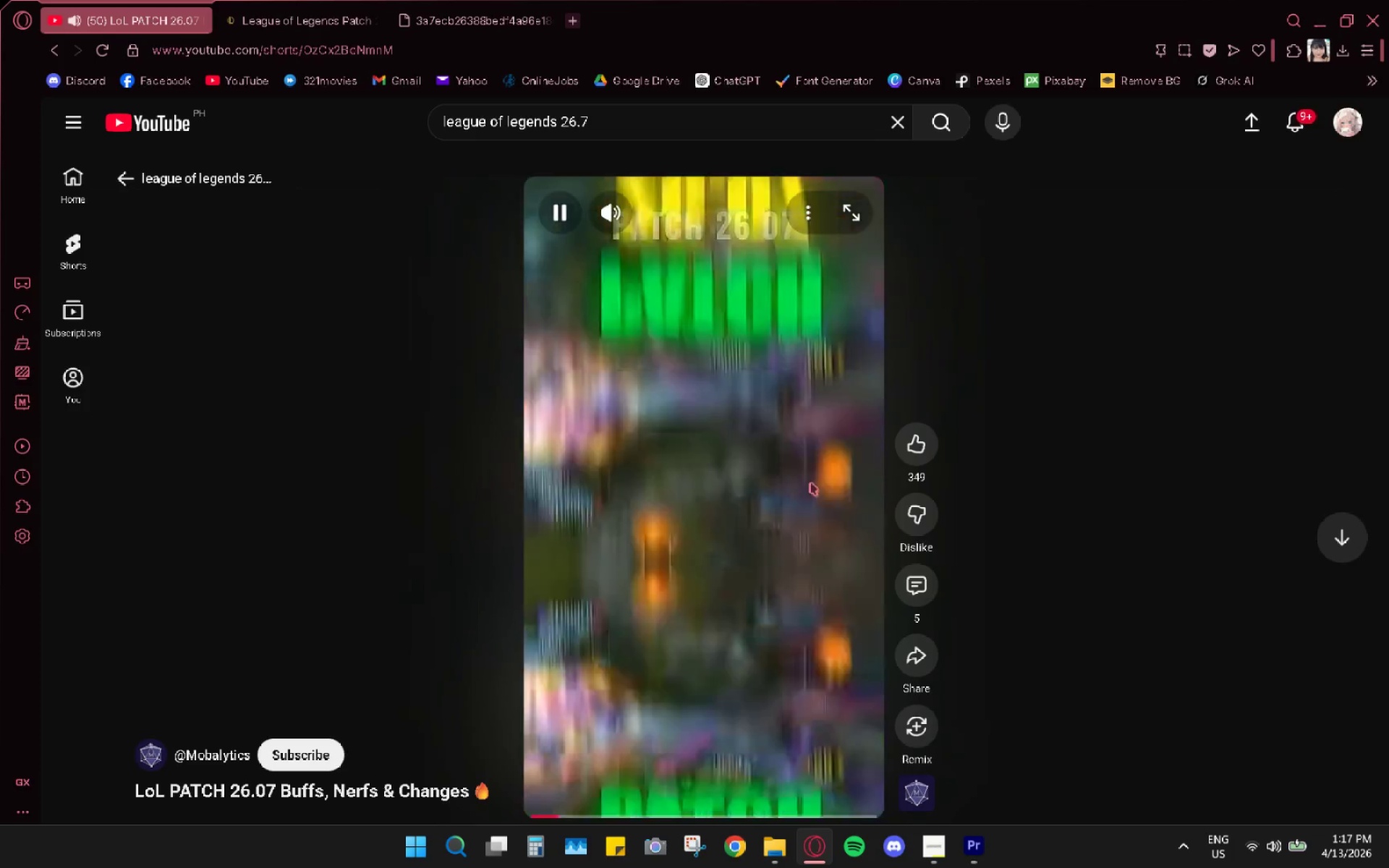 
key(Space)
 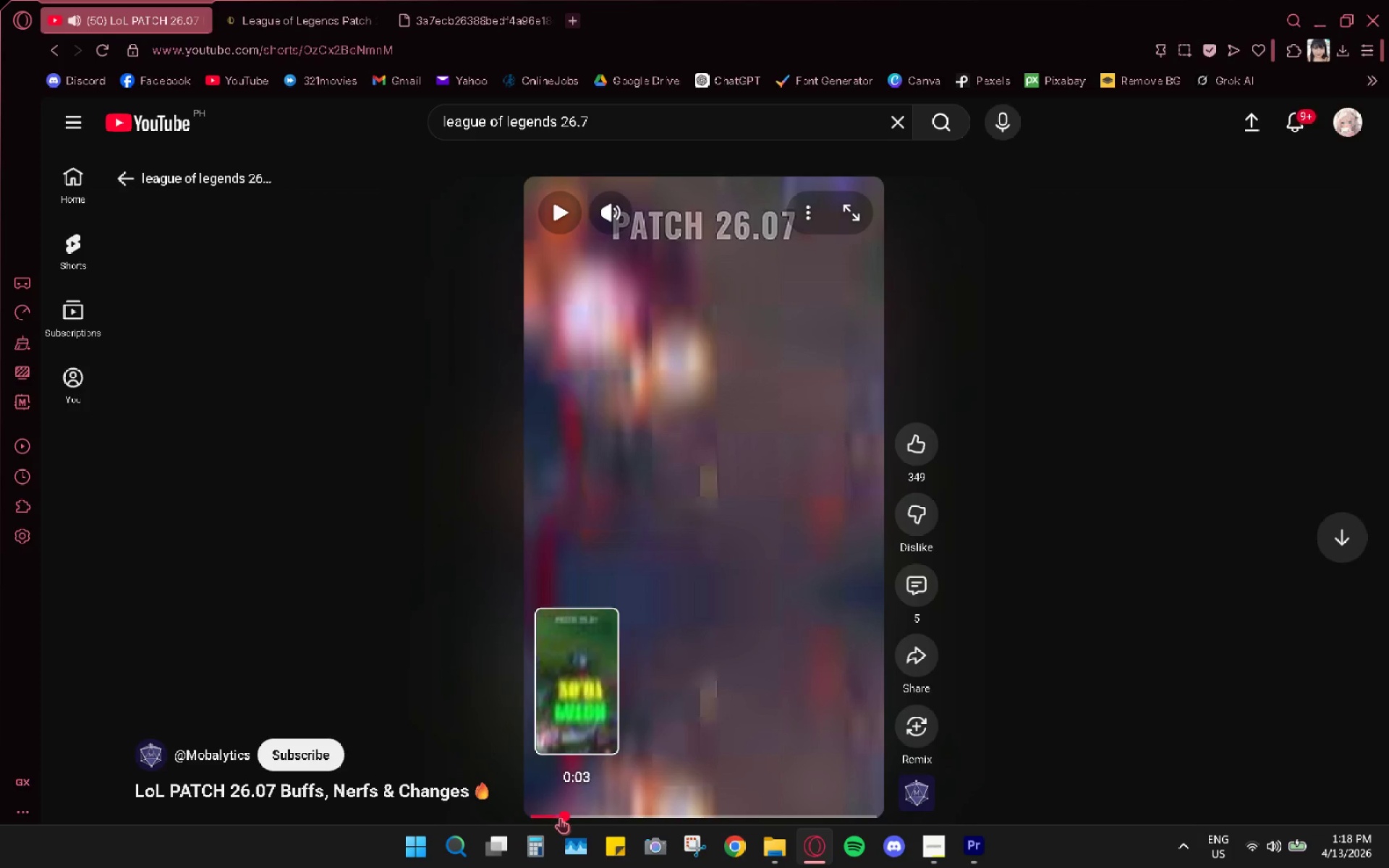 
double_click([555, 814])
 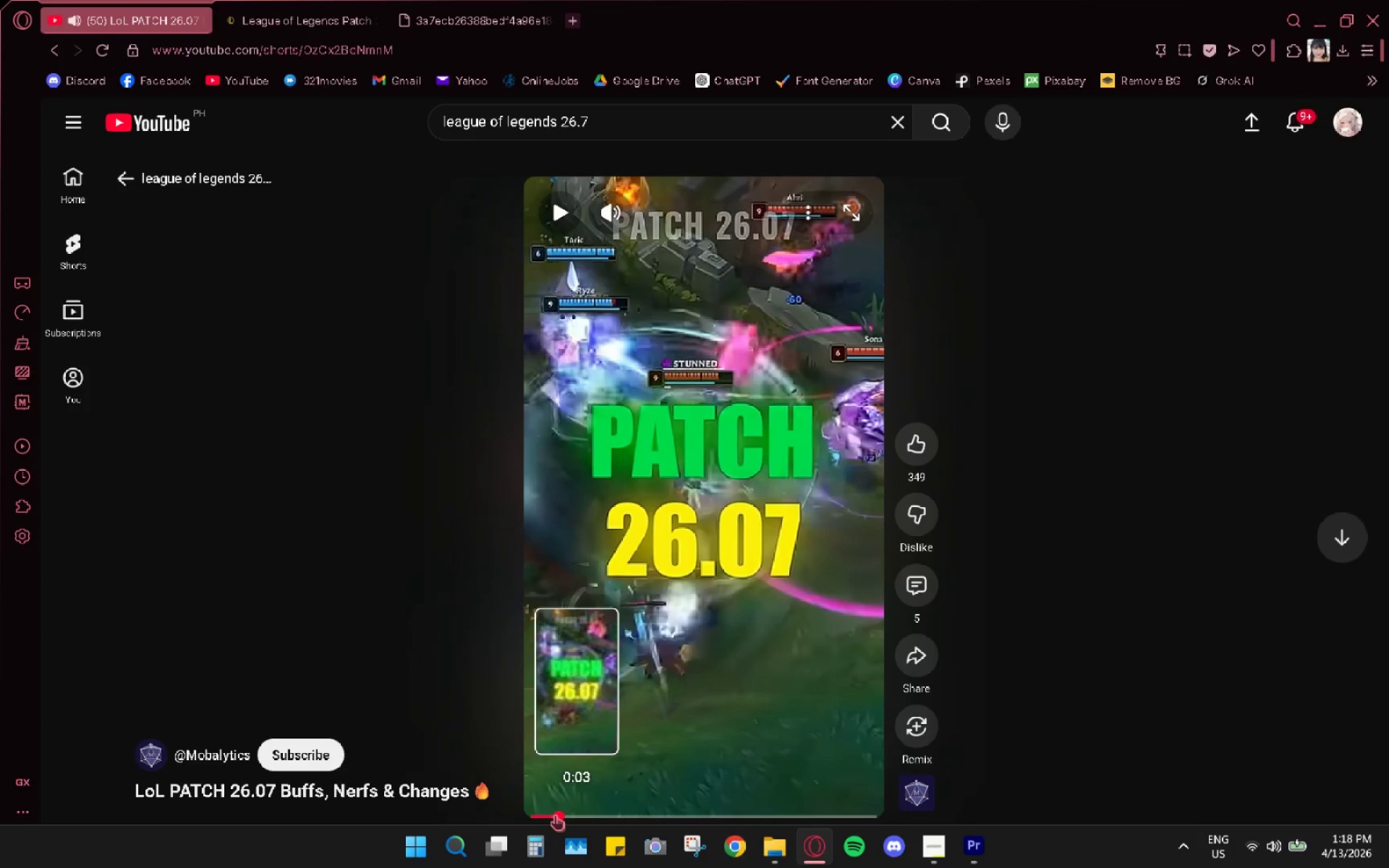 
key(Space)
 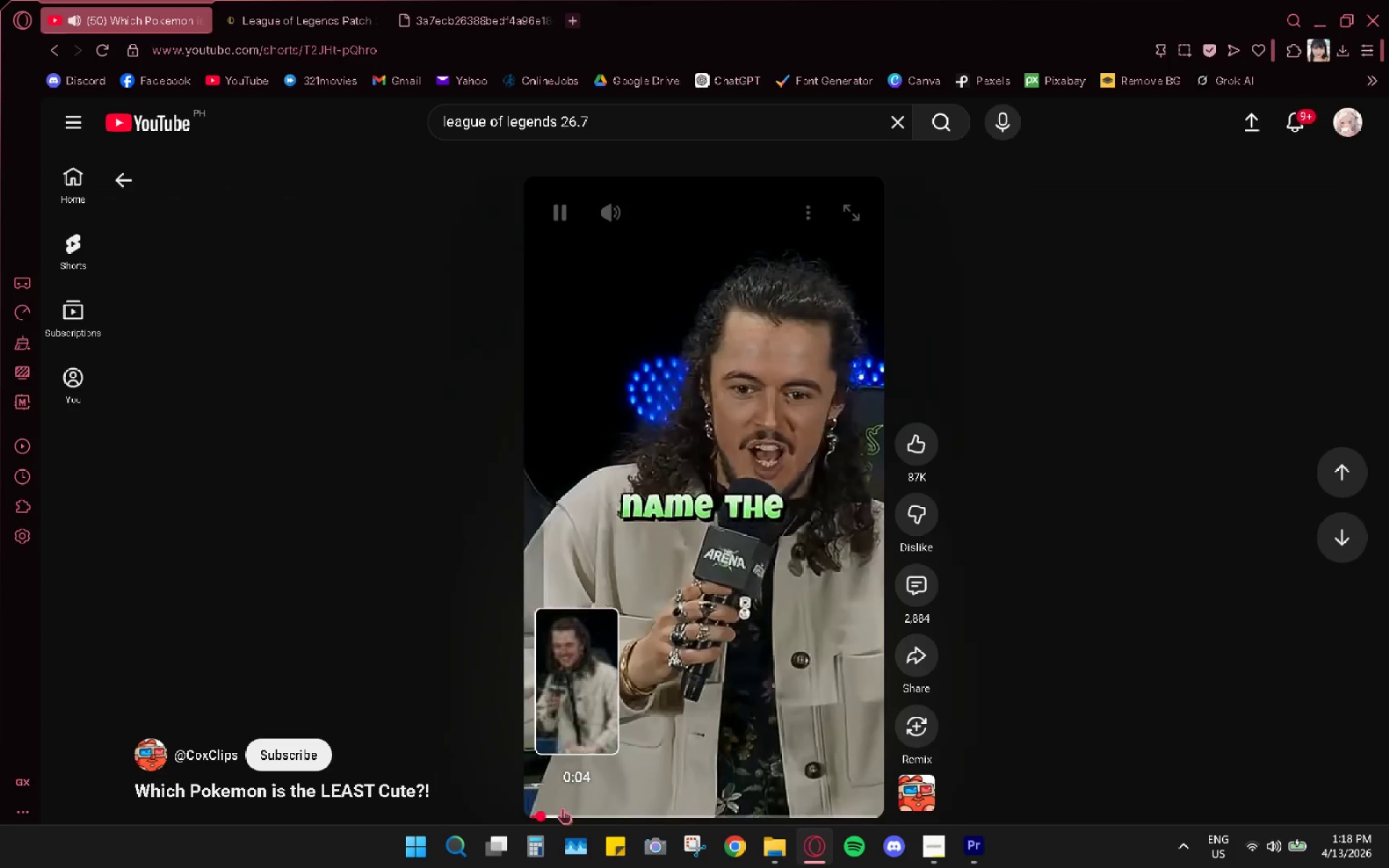 
scroll: coordinate [745, 579], scroll_direction: up, amount: 5.0
 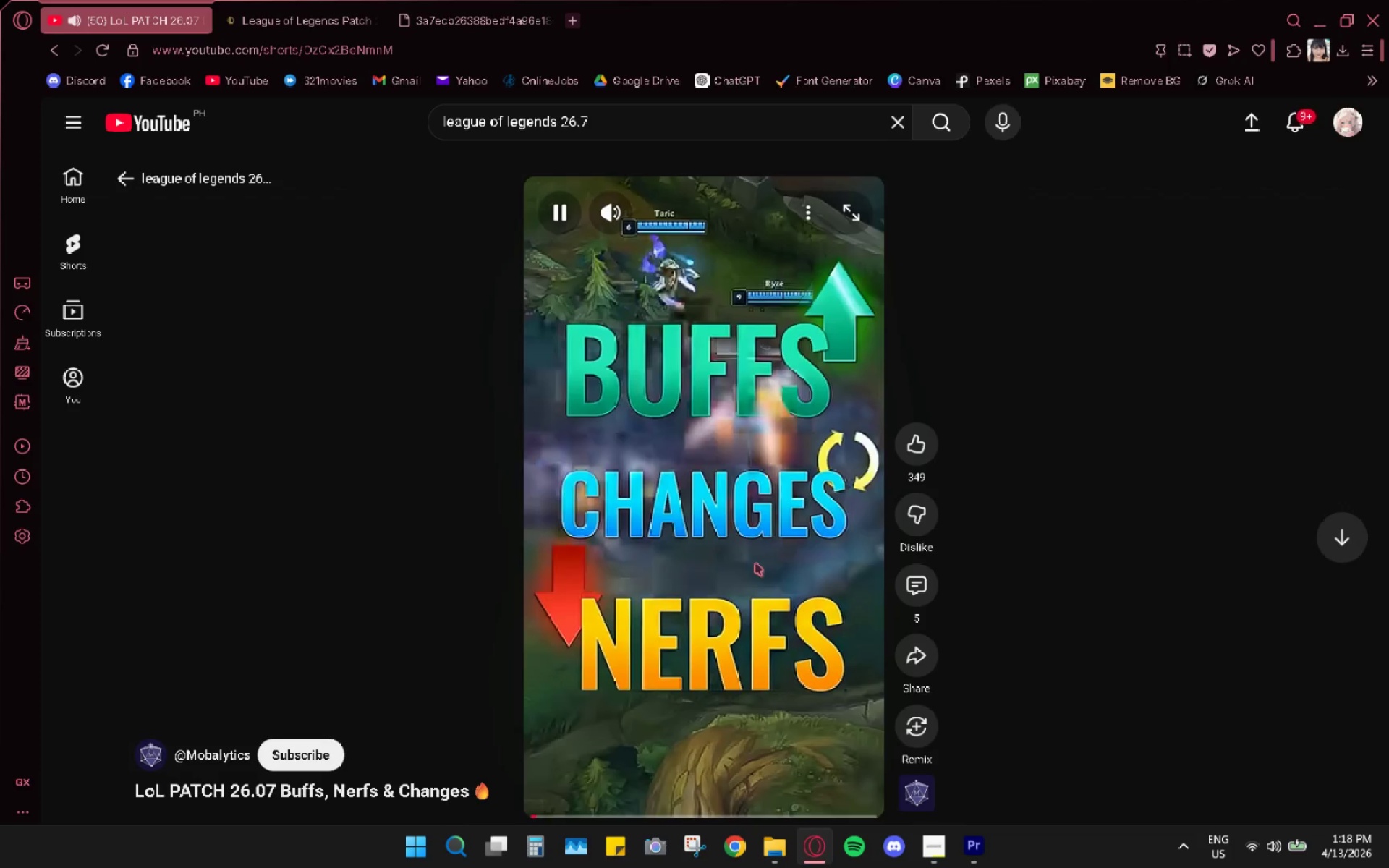 
key(Space)
 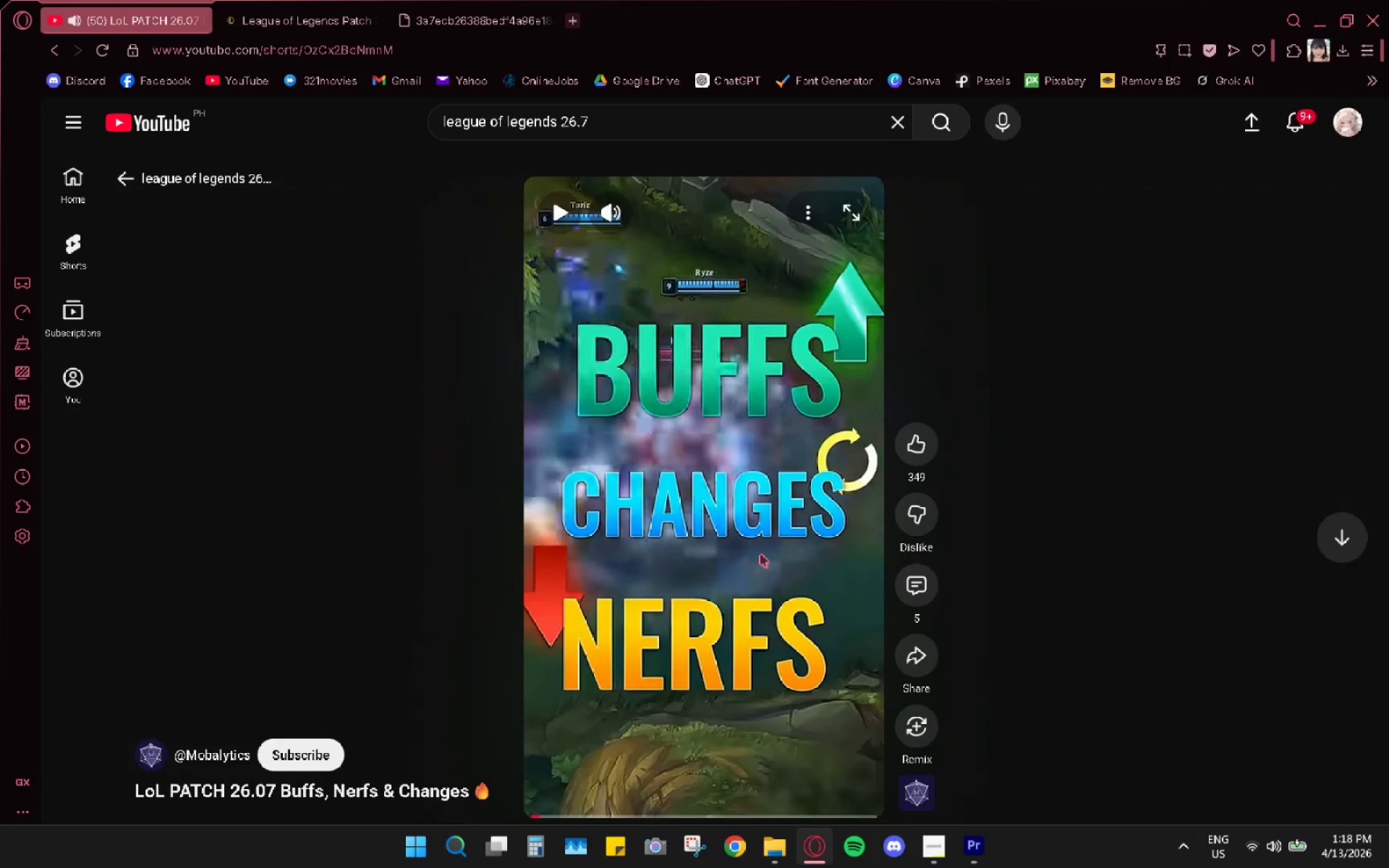 
key(Space)
 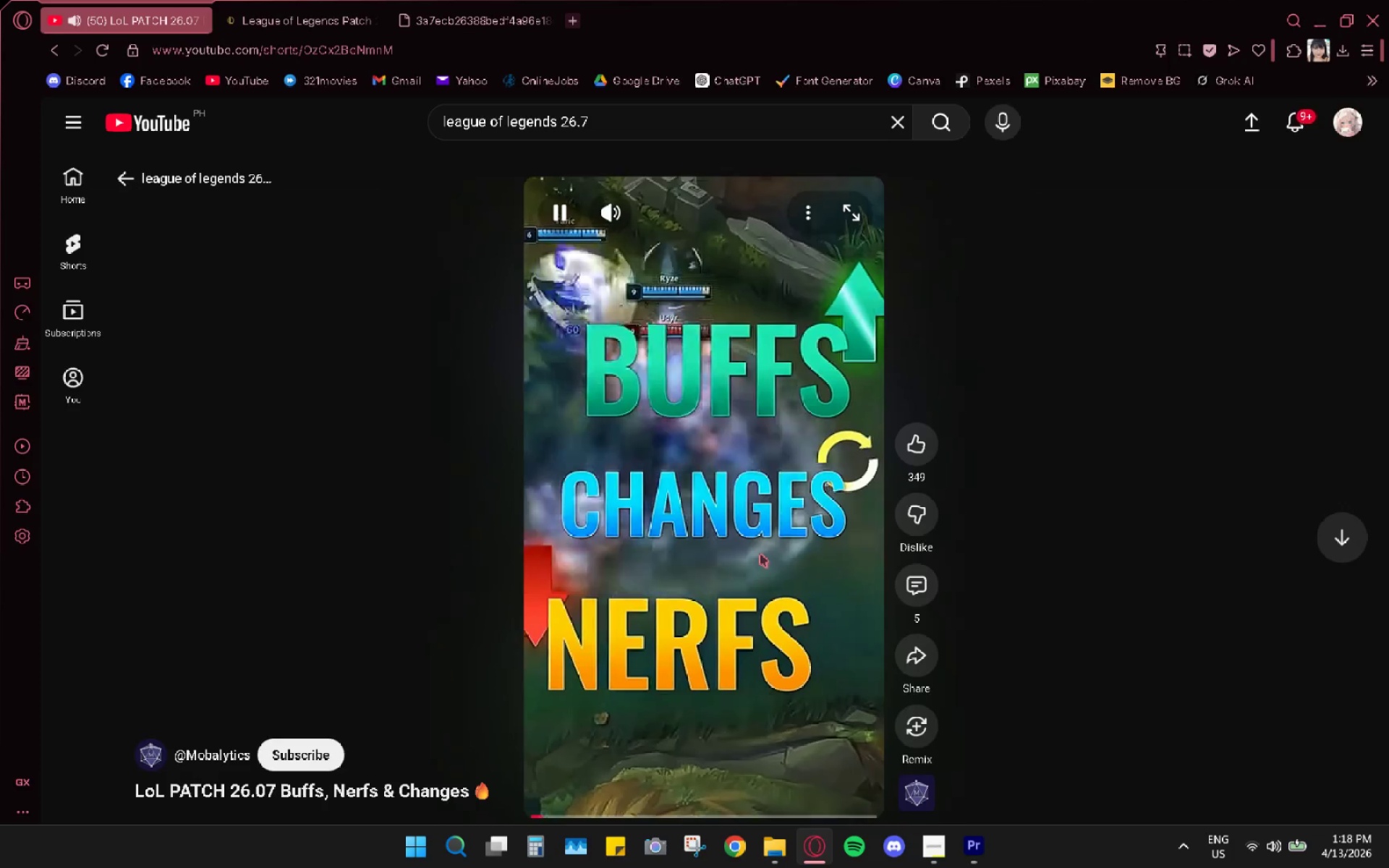 
key(Space)
 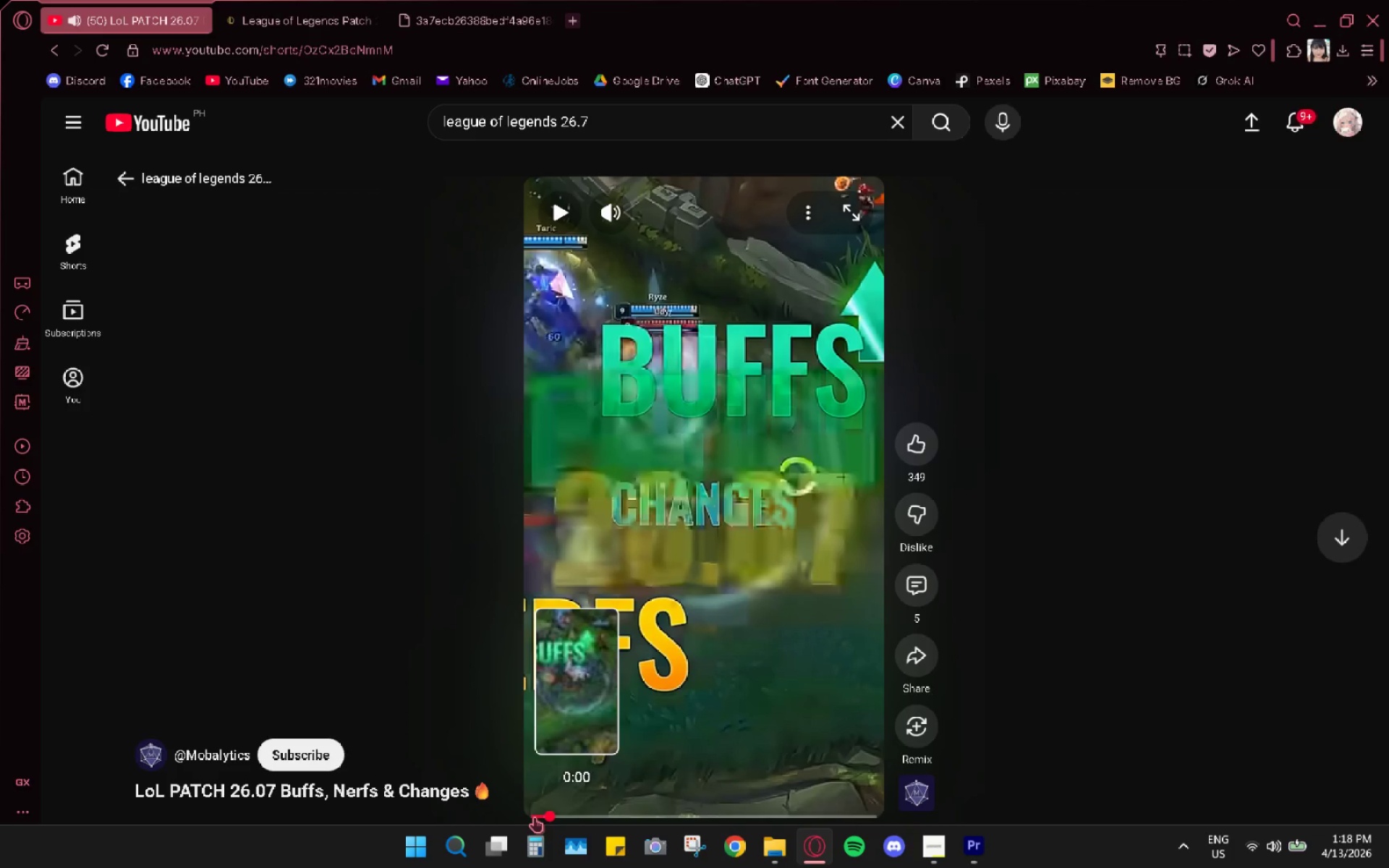 
left_click_drag(start_coordinate=[544, 814], to_coordinate=[519, 814])
 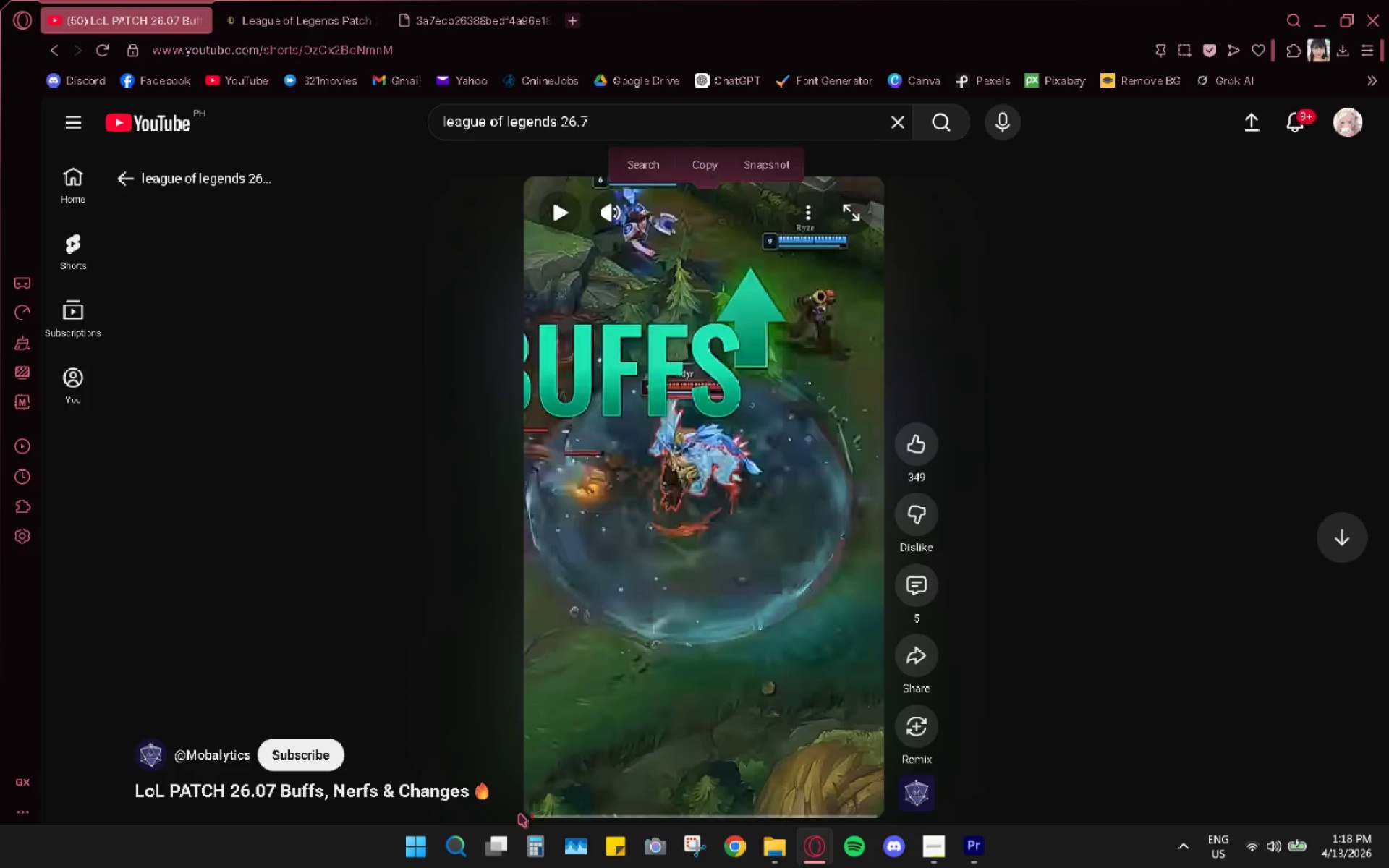 
key(Space)
 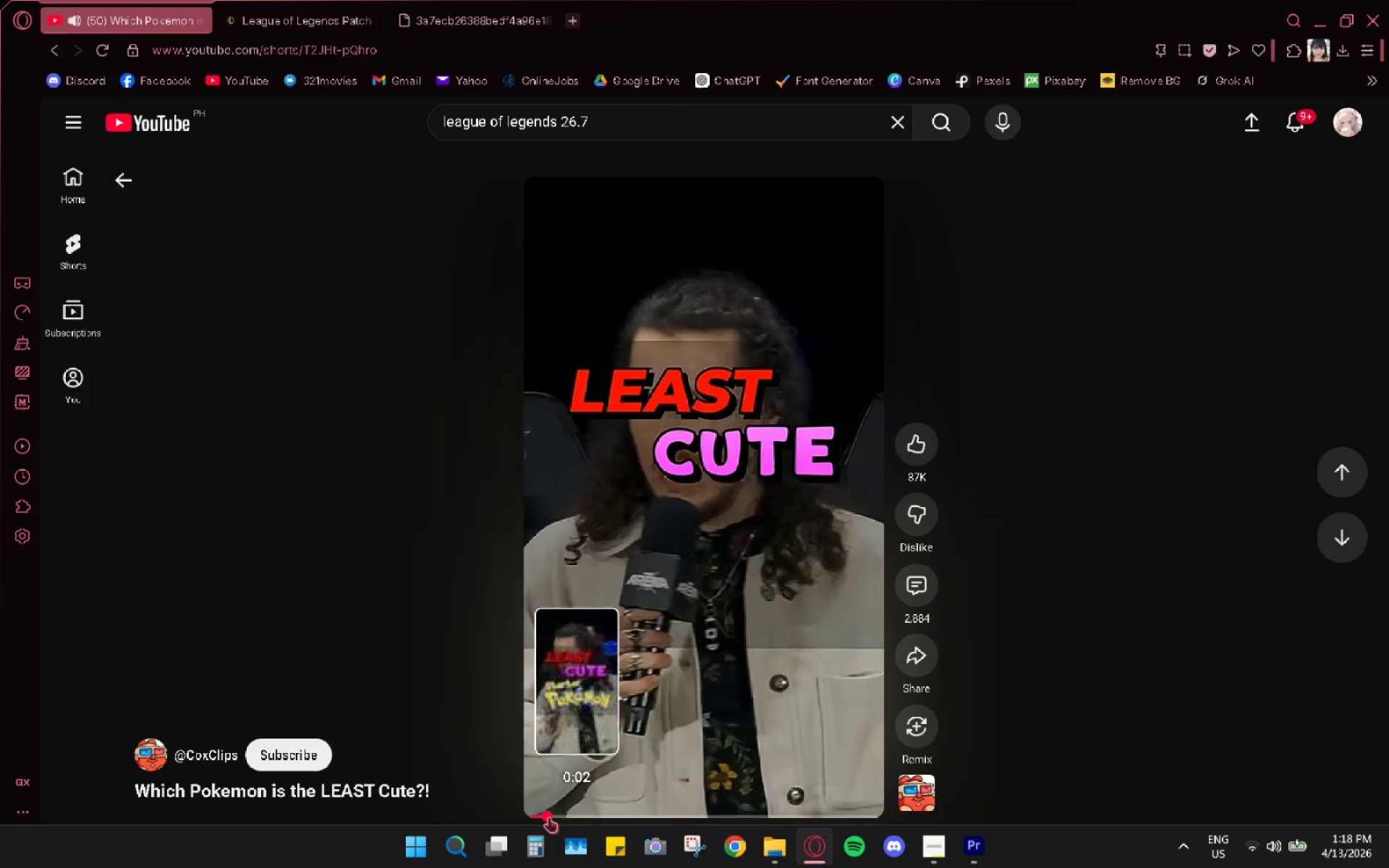 
scroll: coordinate [799, 536], scroll_direction: up, amount: 6.0
 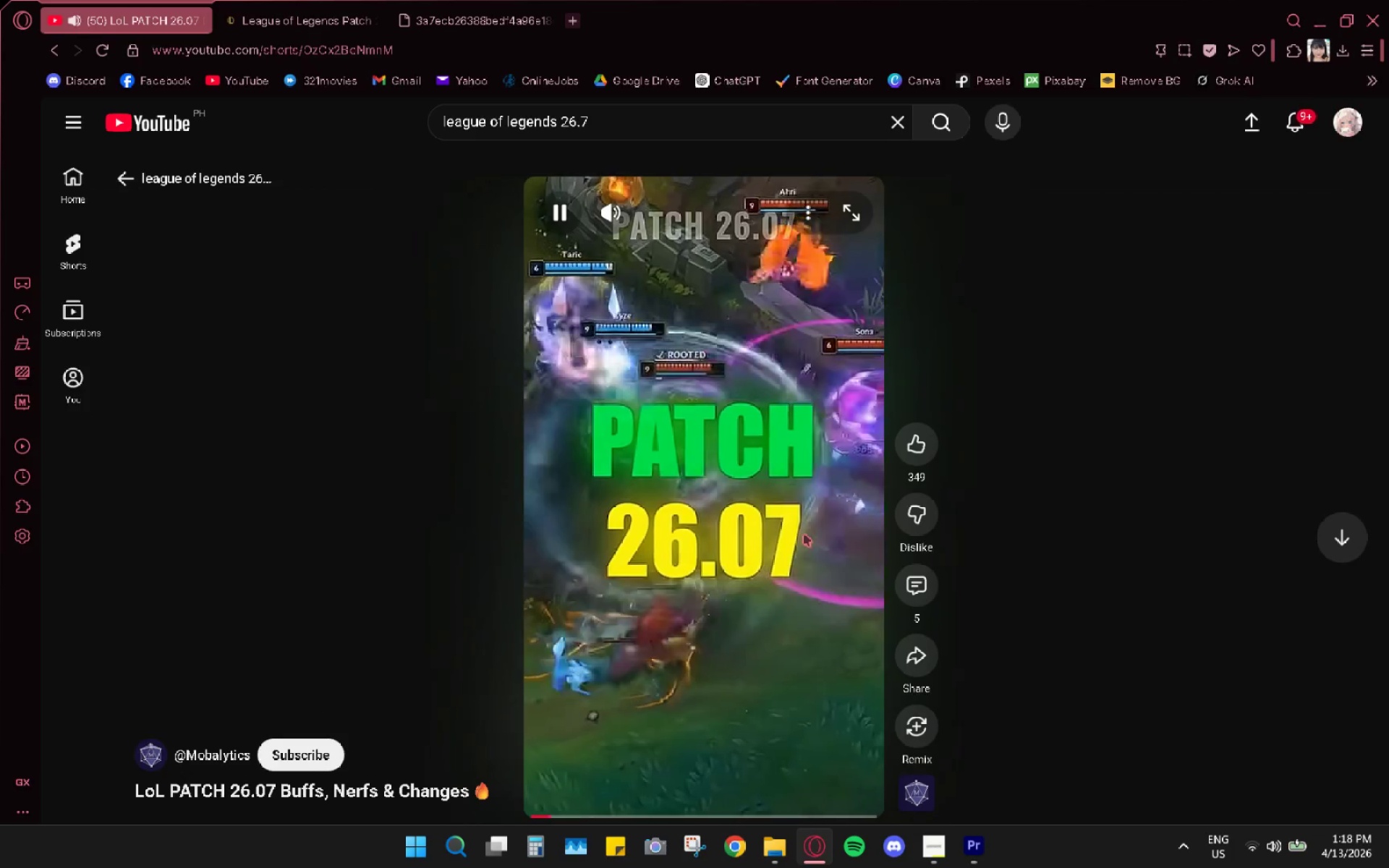 
key(Space)
 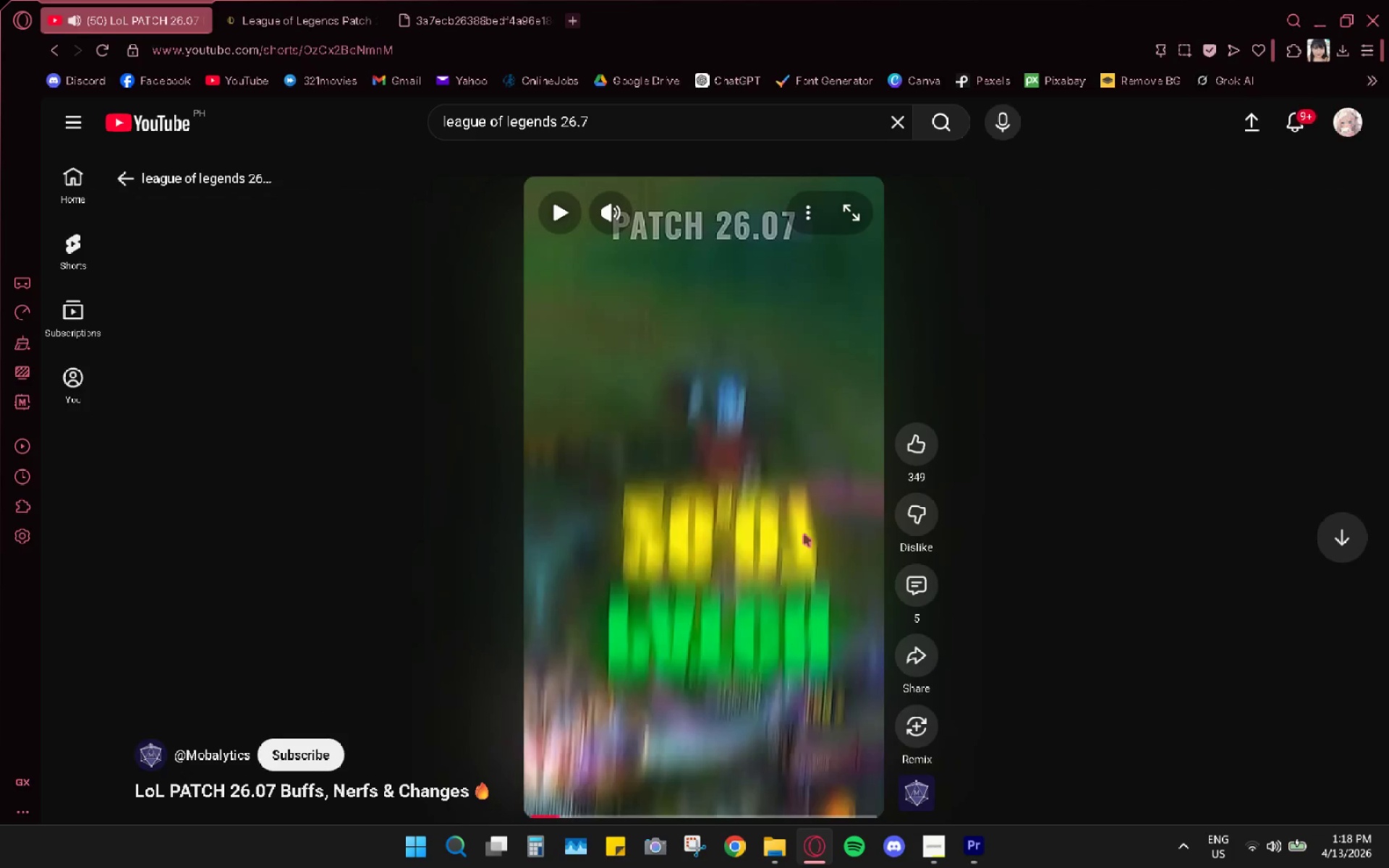 
key(Space)
 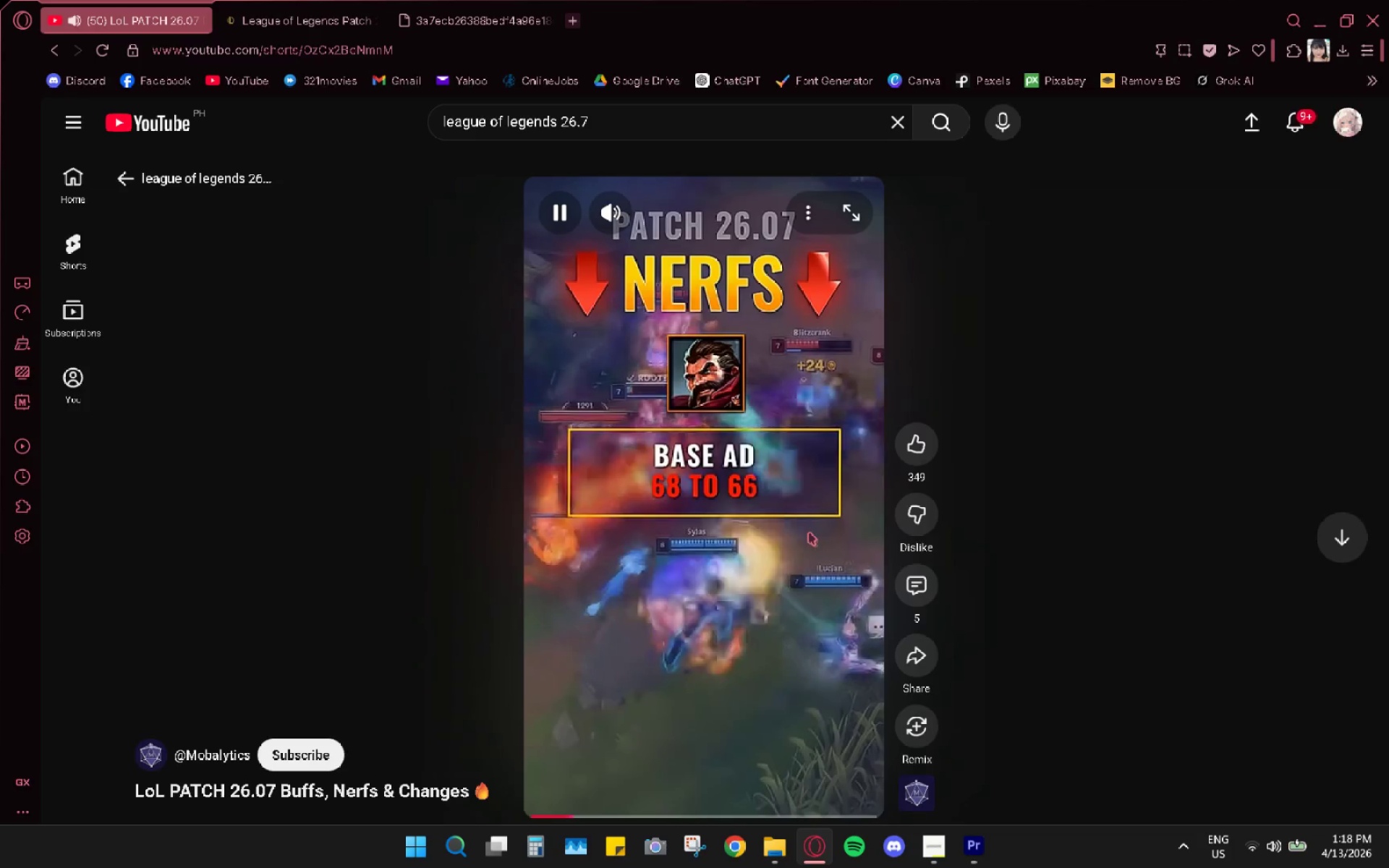 
key(Space)
 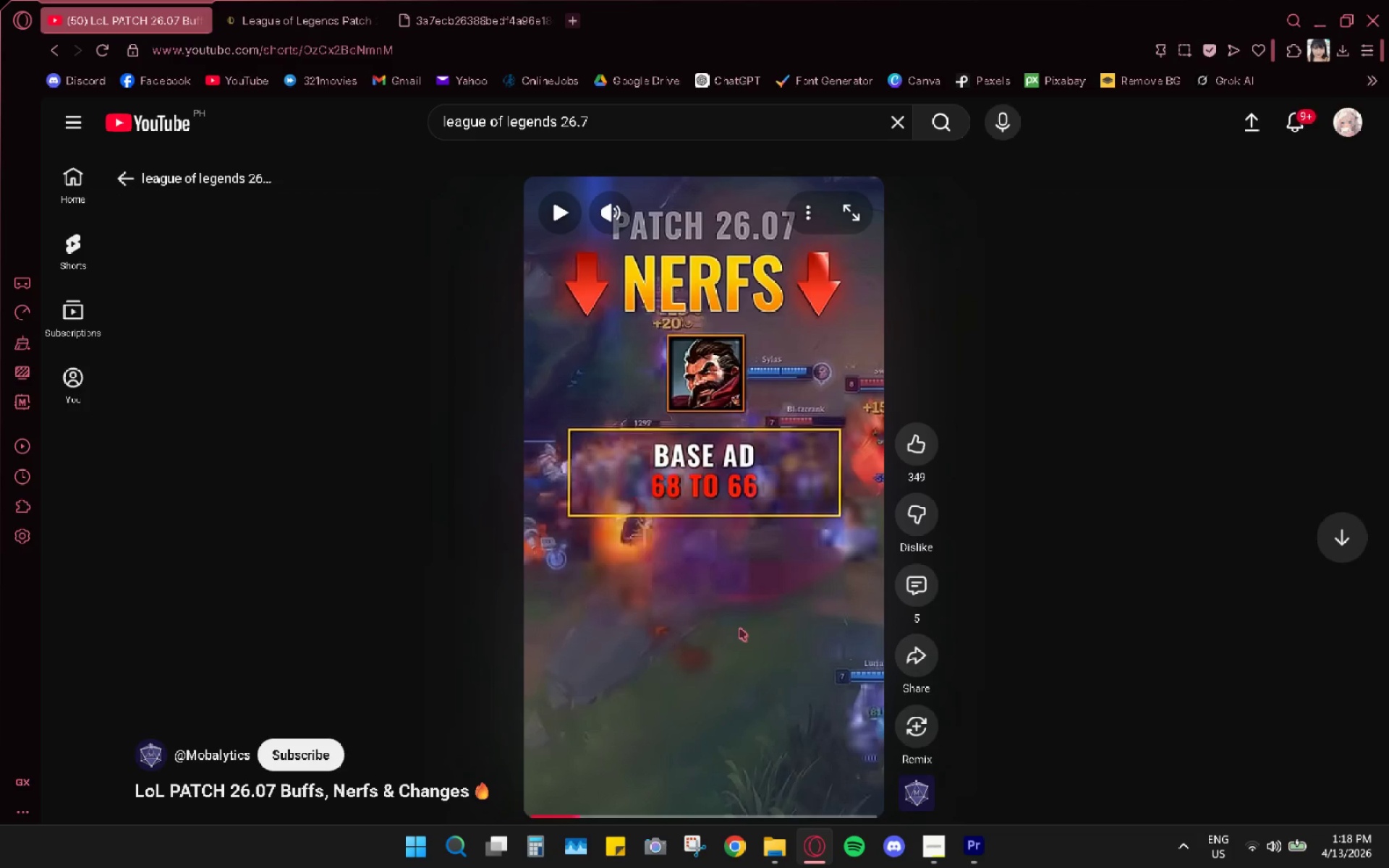 
wait(8.98)
 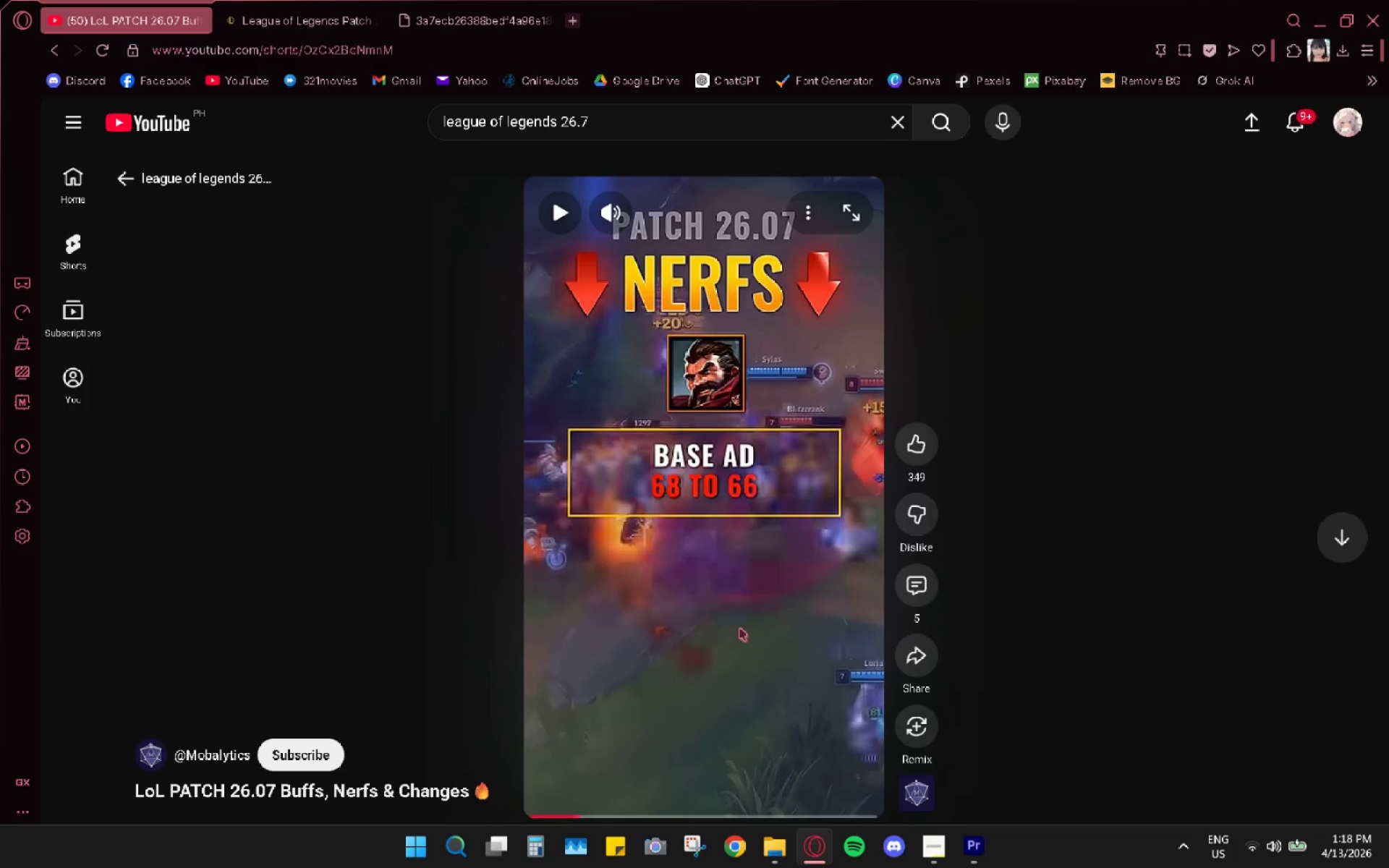 
key(Space)
 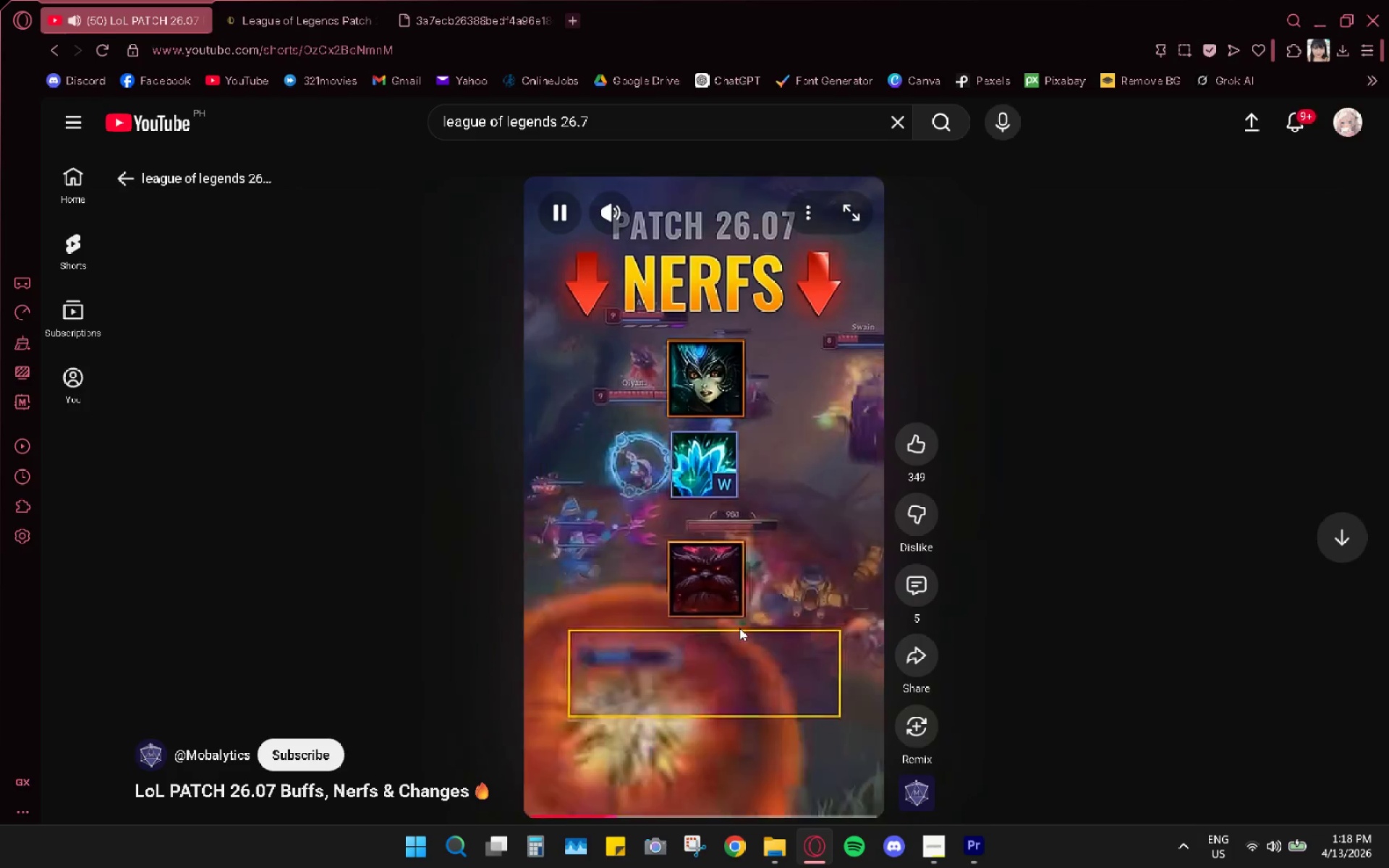 
wait(6.91)
 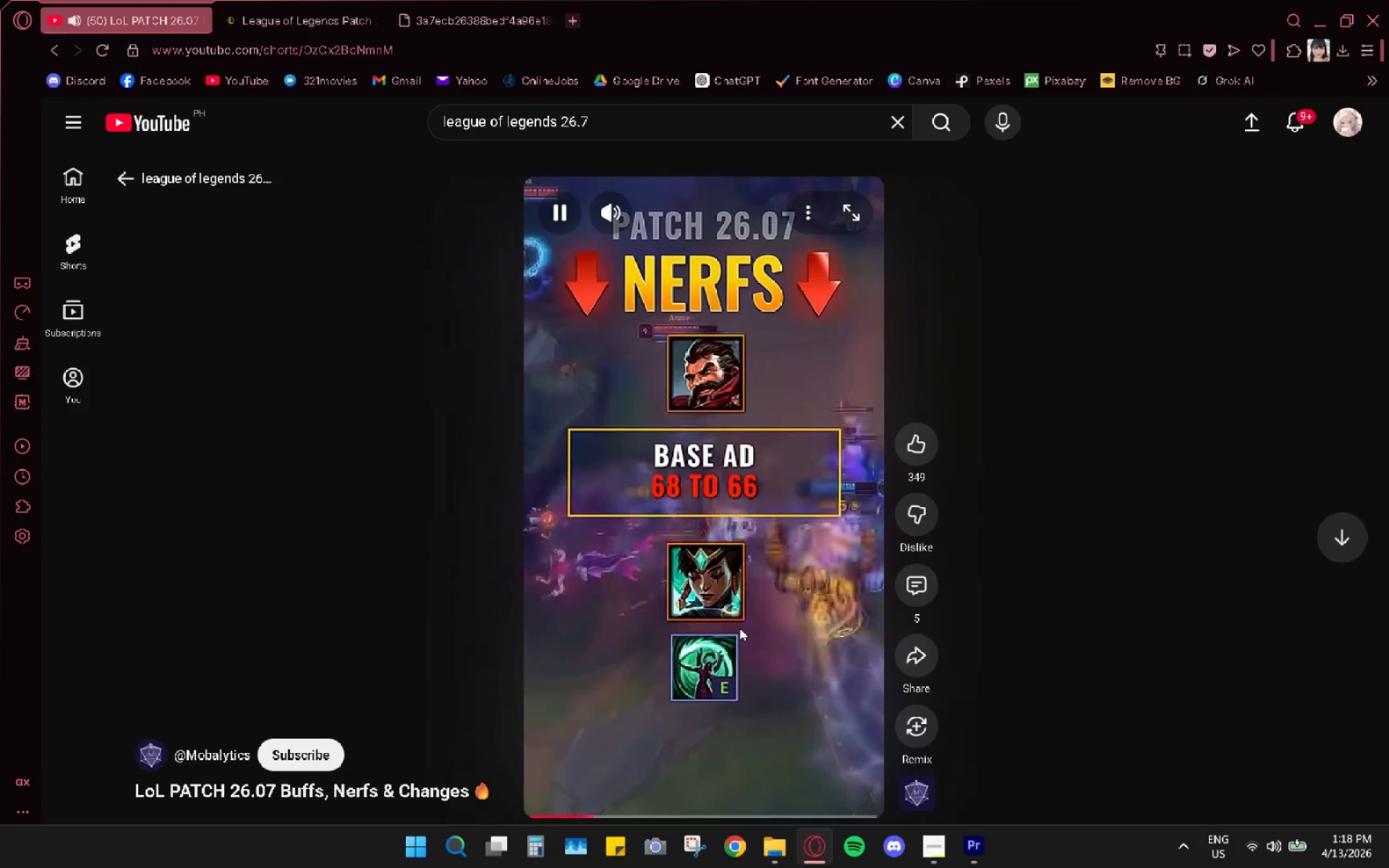 
key(Space)
 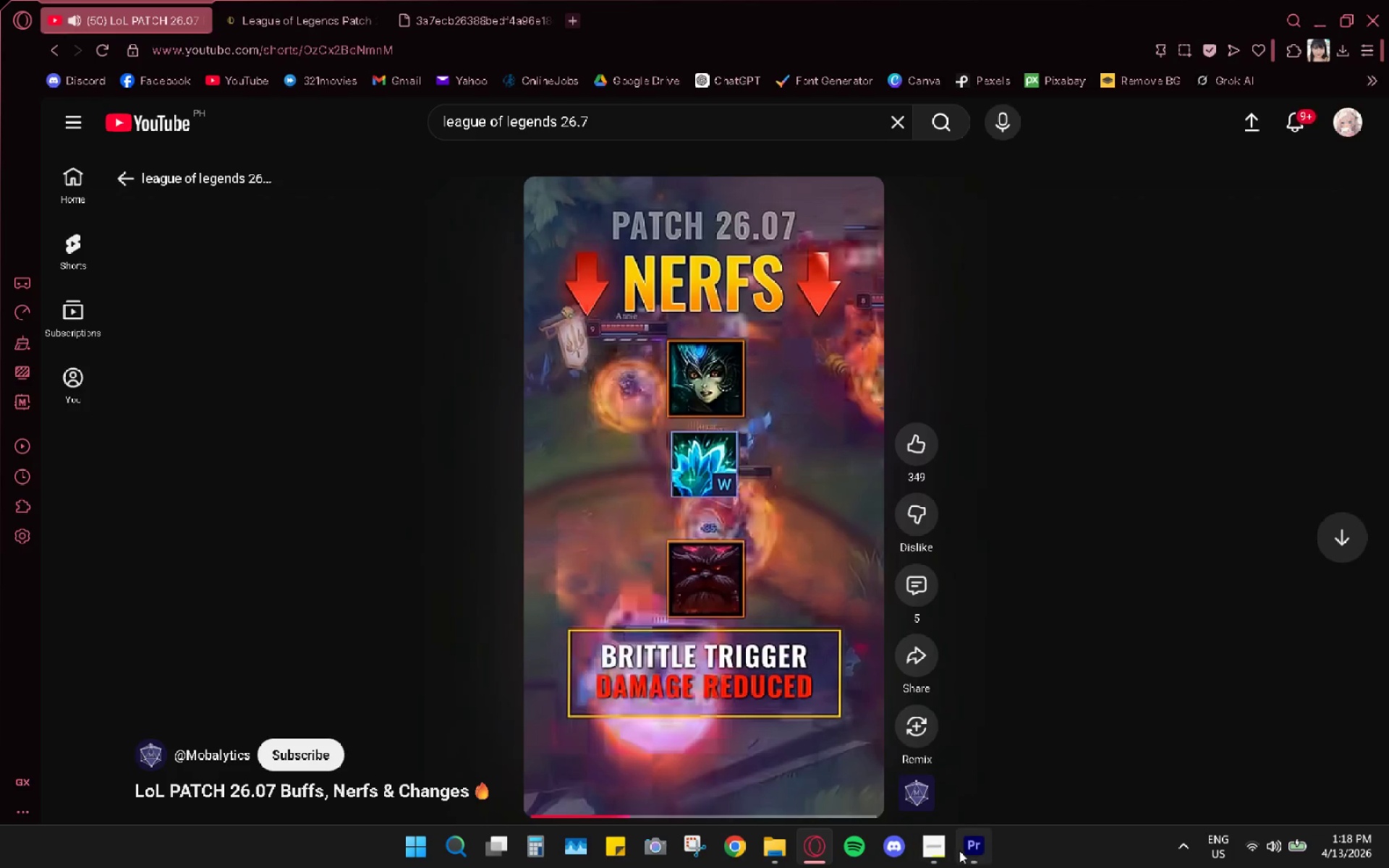 
left_click([959, 851])
 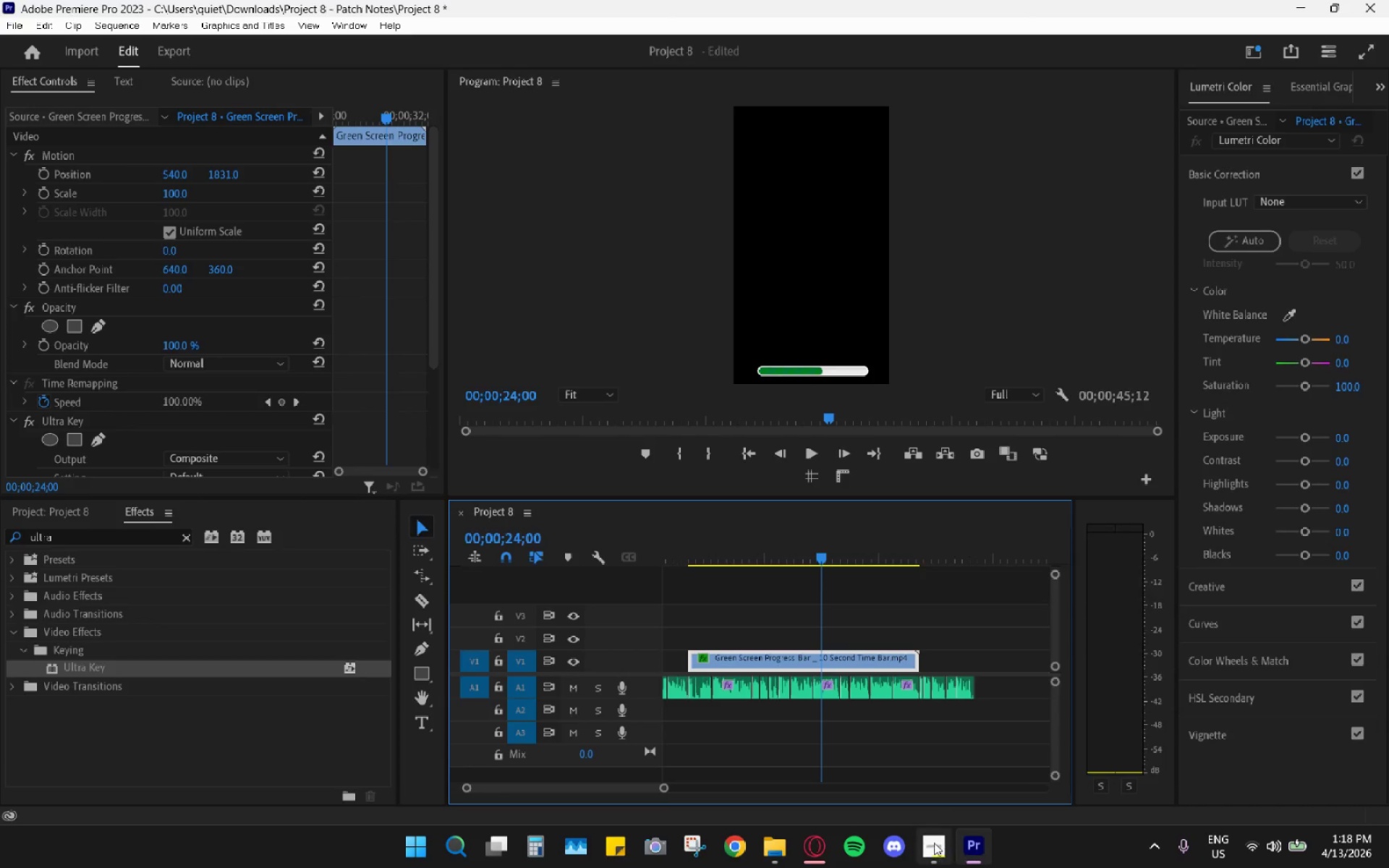 
left_click([819, 848])
 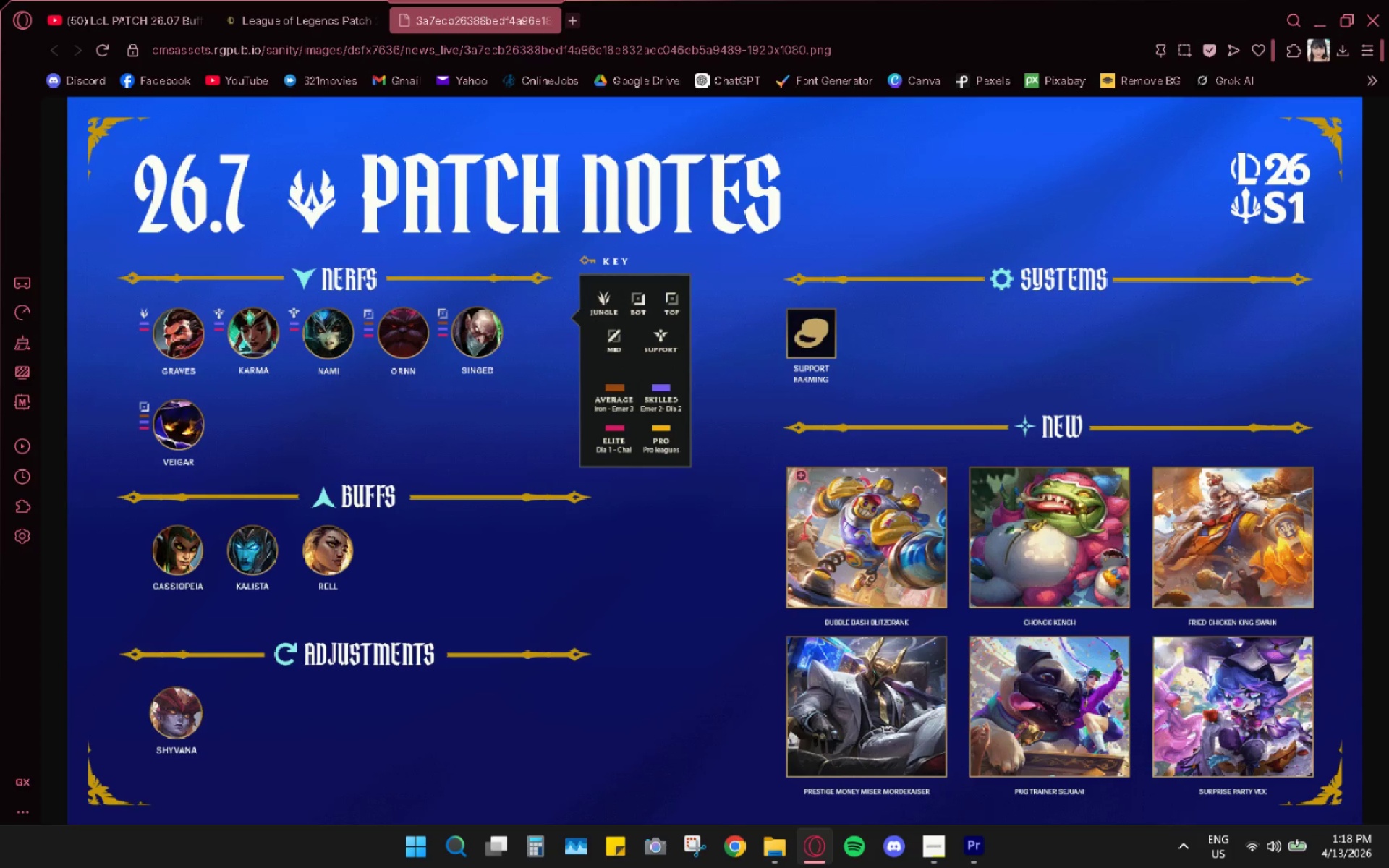 
wait(5.34)
 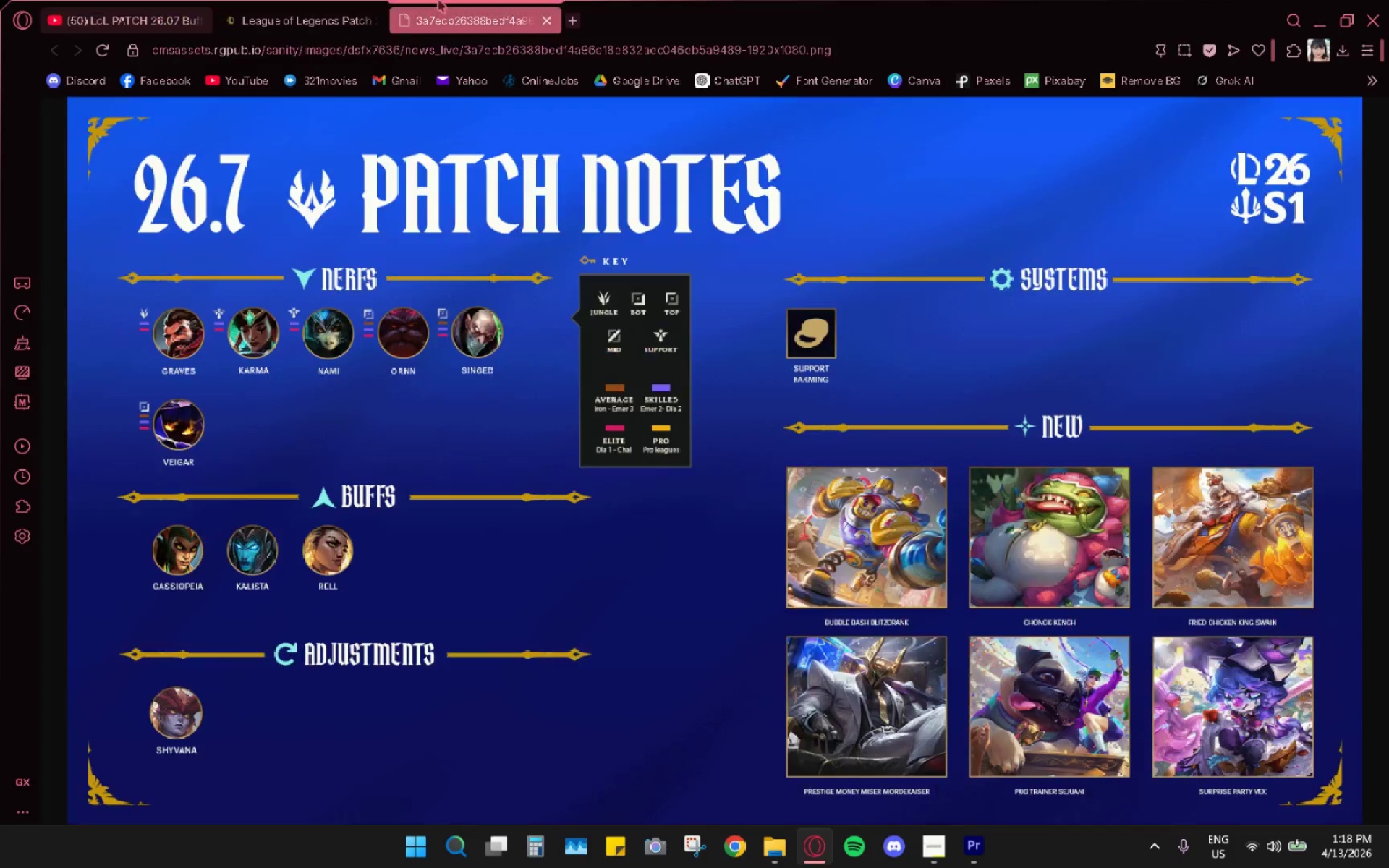 
left_click([315, 12])
 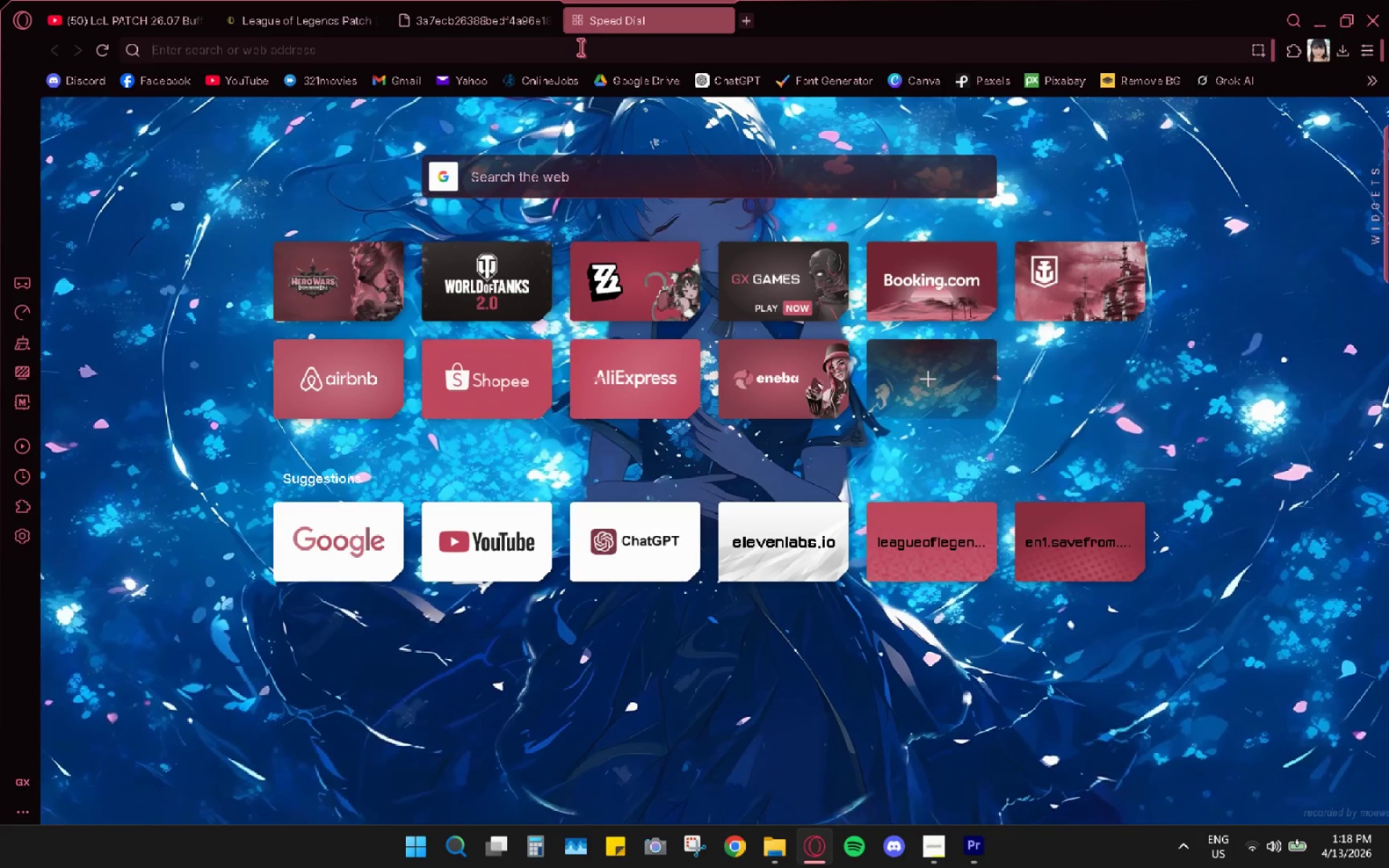 
type(n)
key(Backspace)
type(karma icon league)
 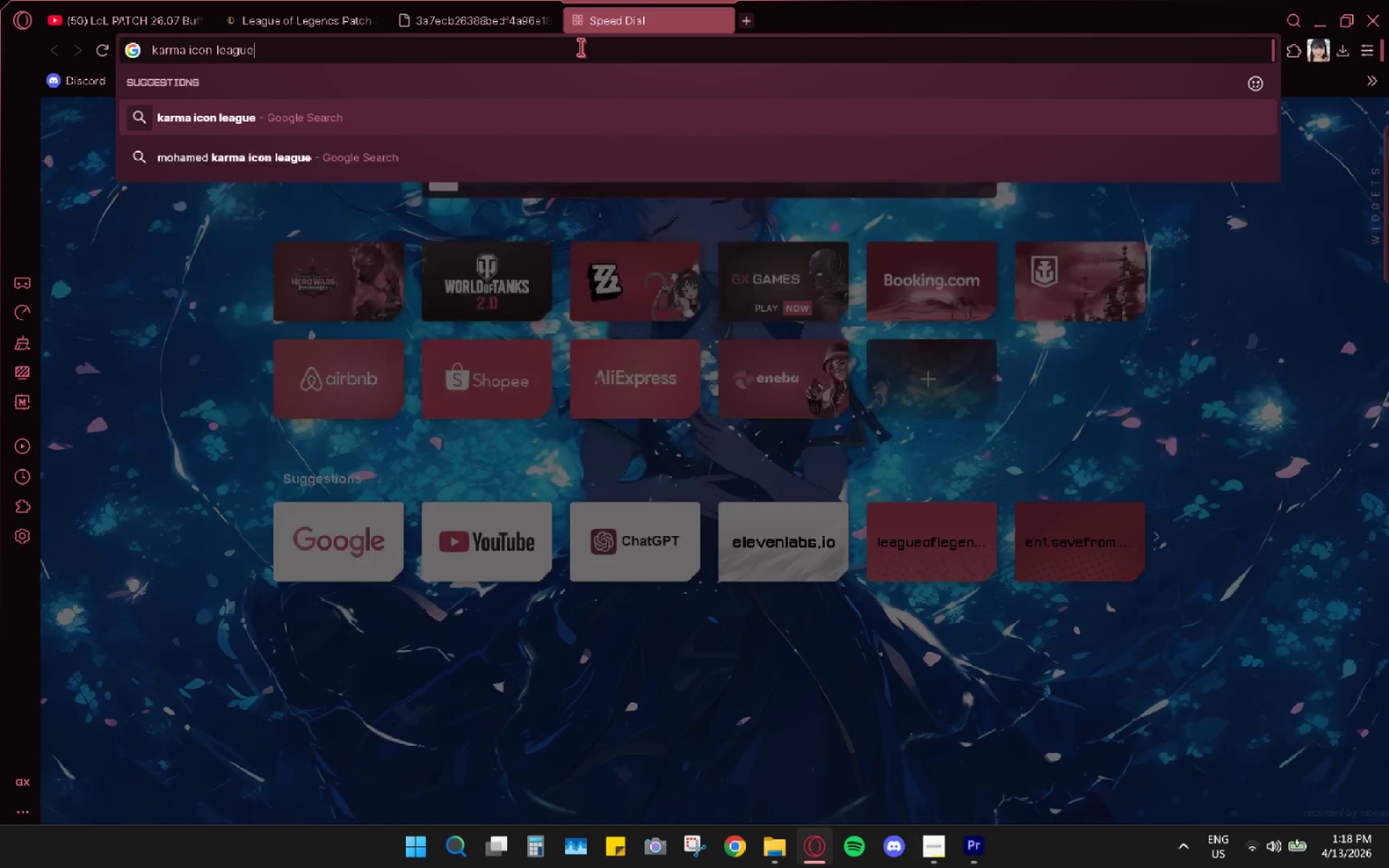 
key(Enter)
 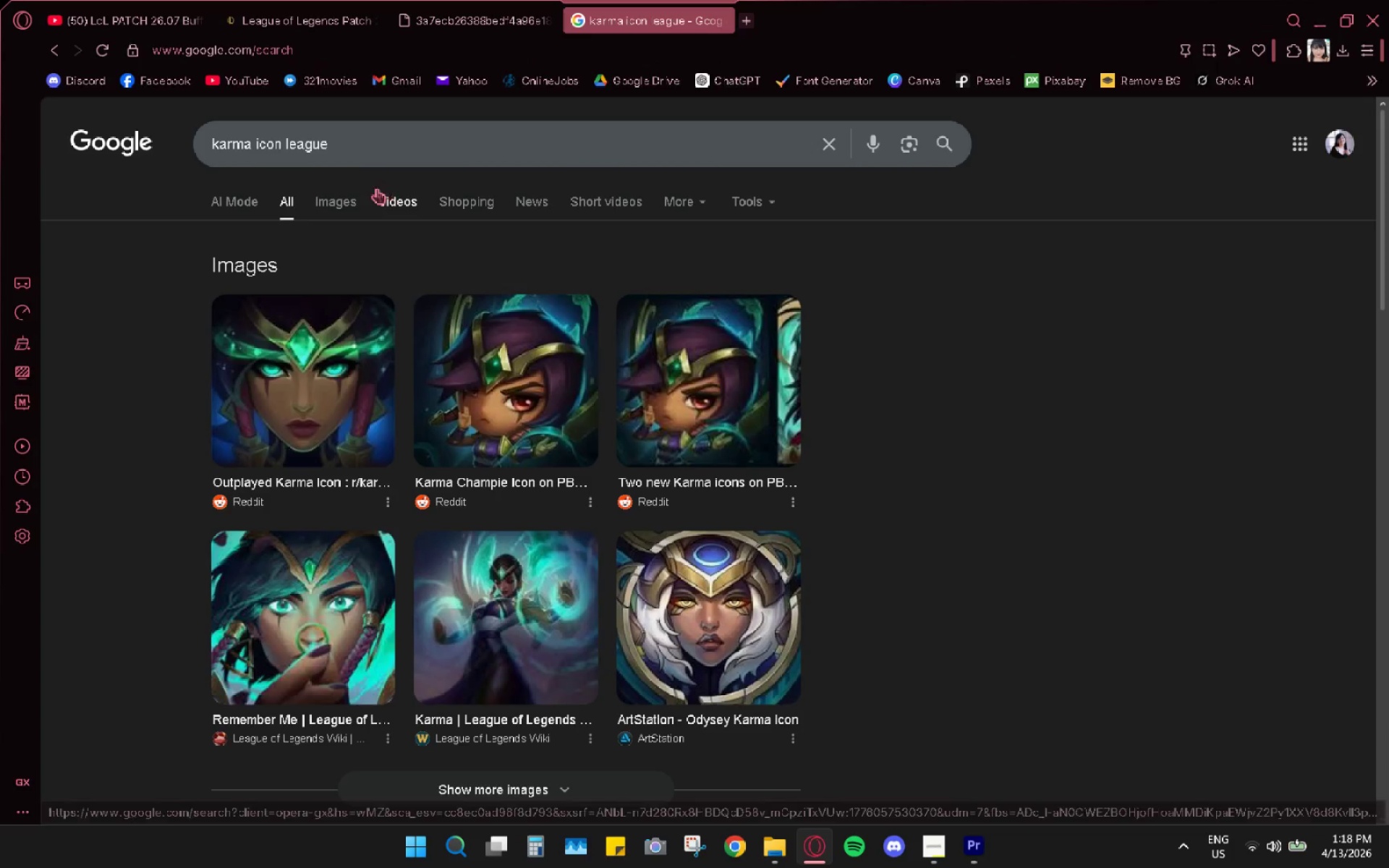 
left_click([343, 203])
 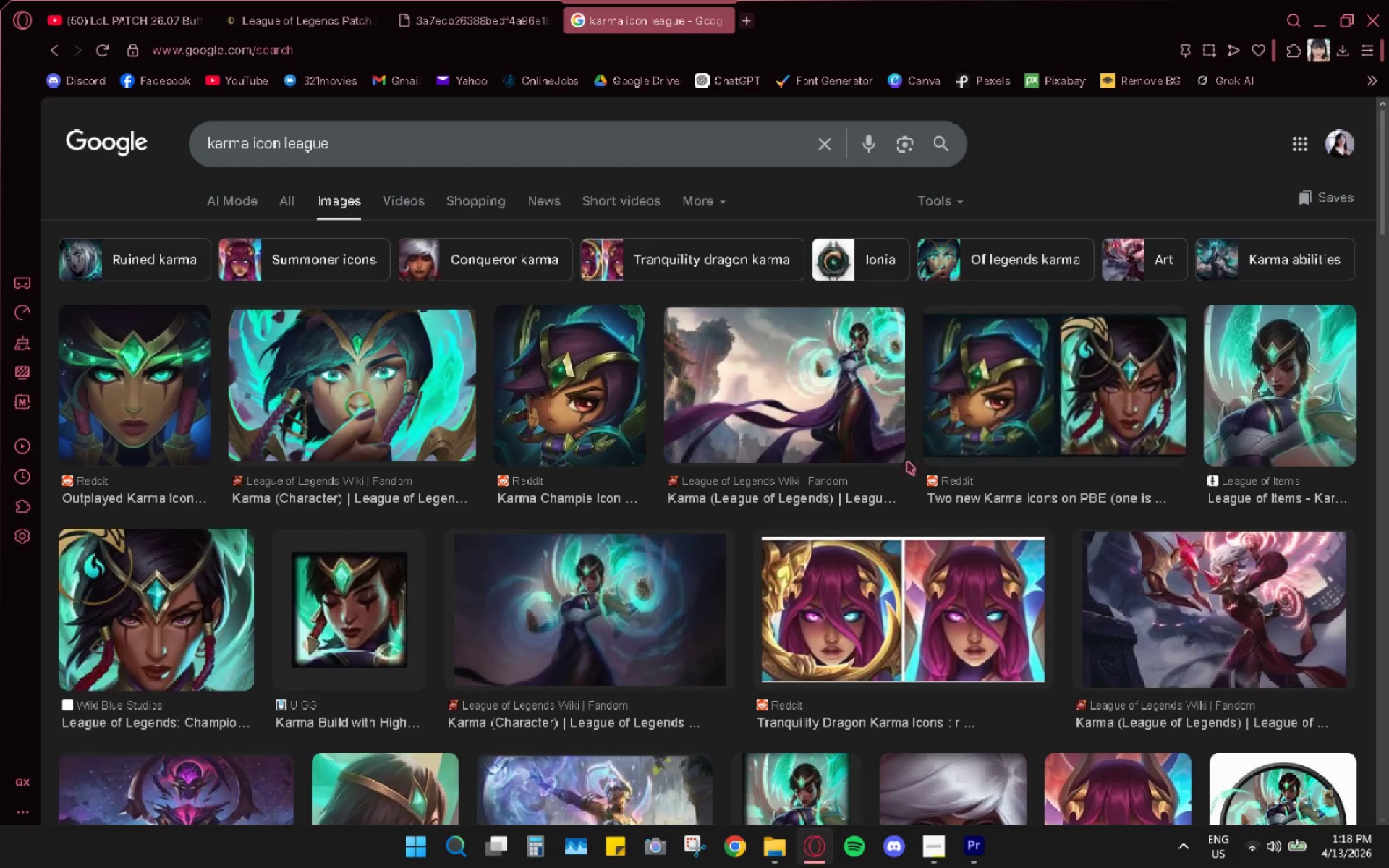 
left_click([354, 616])
 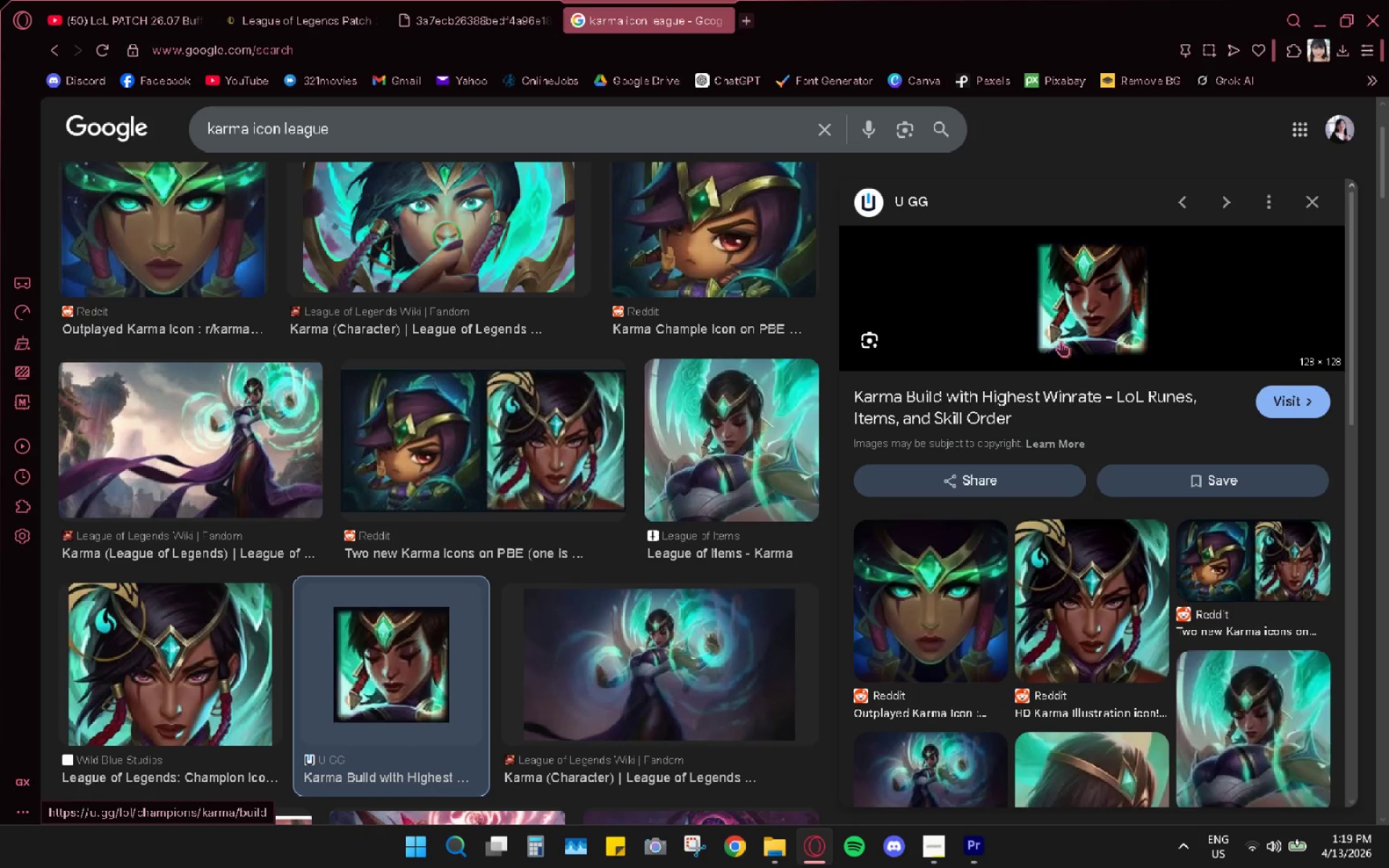 
wait(7.61)
 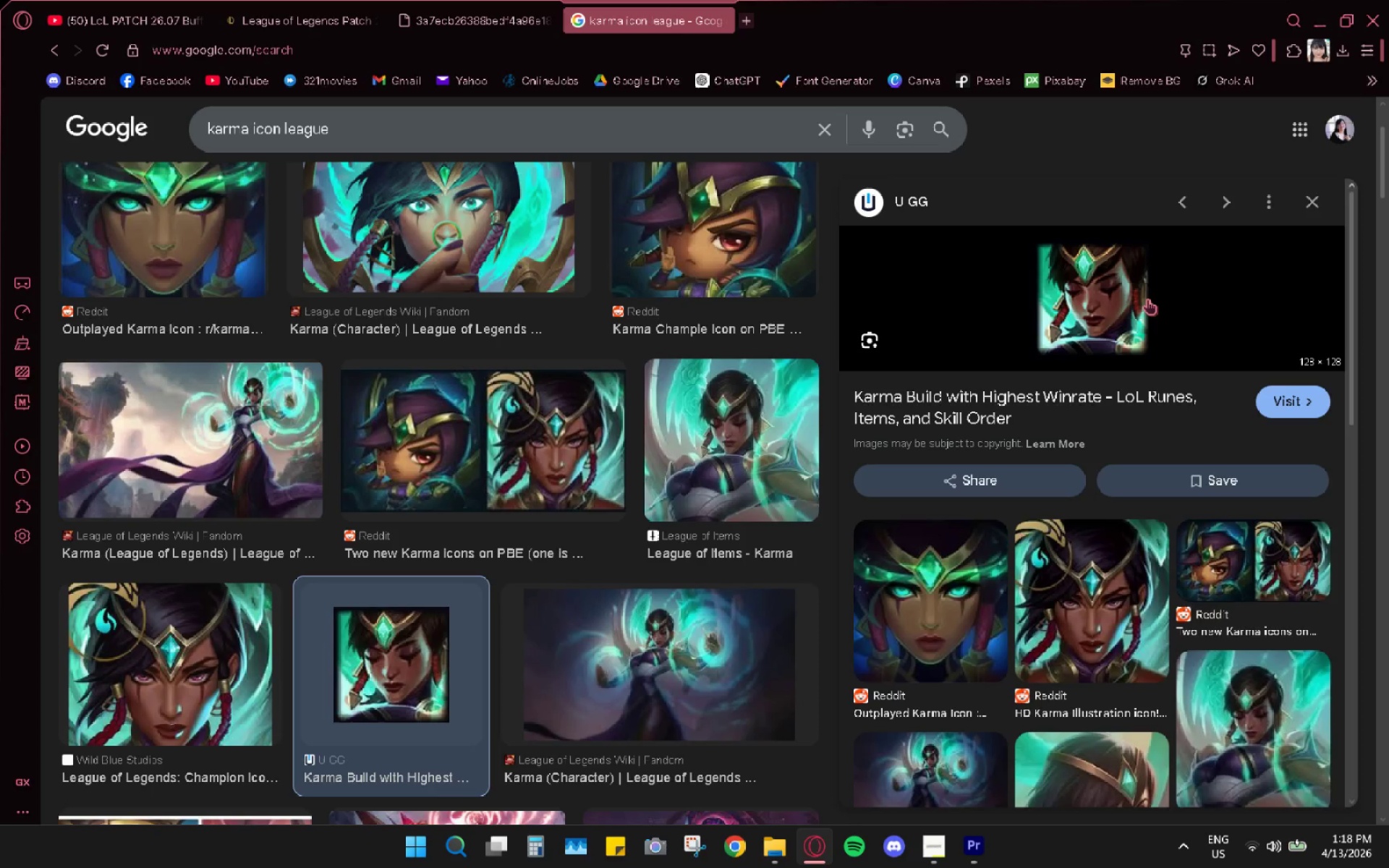 
left_click([137, 0])
 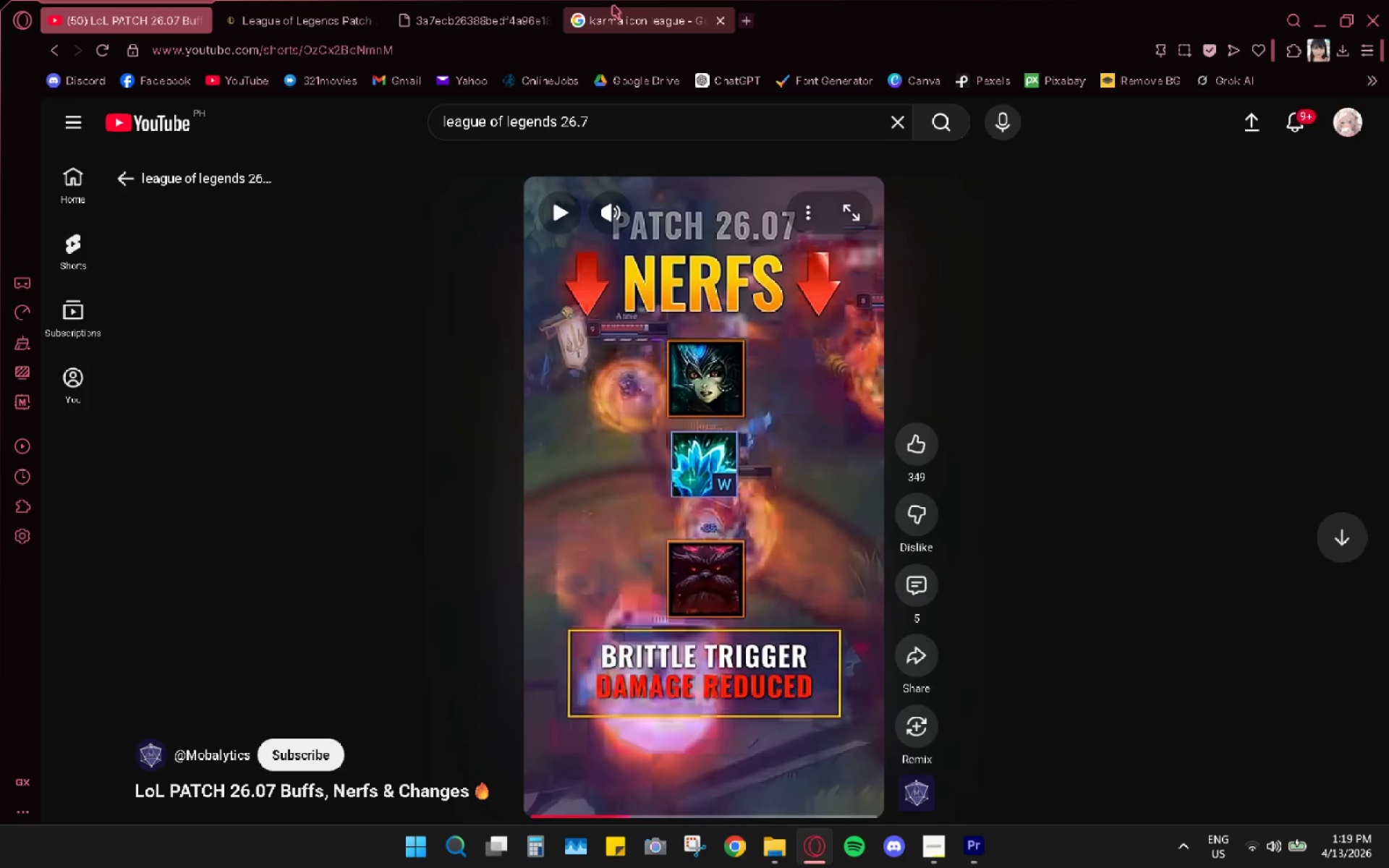 
left_click([617, 9])
 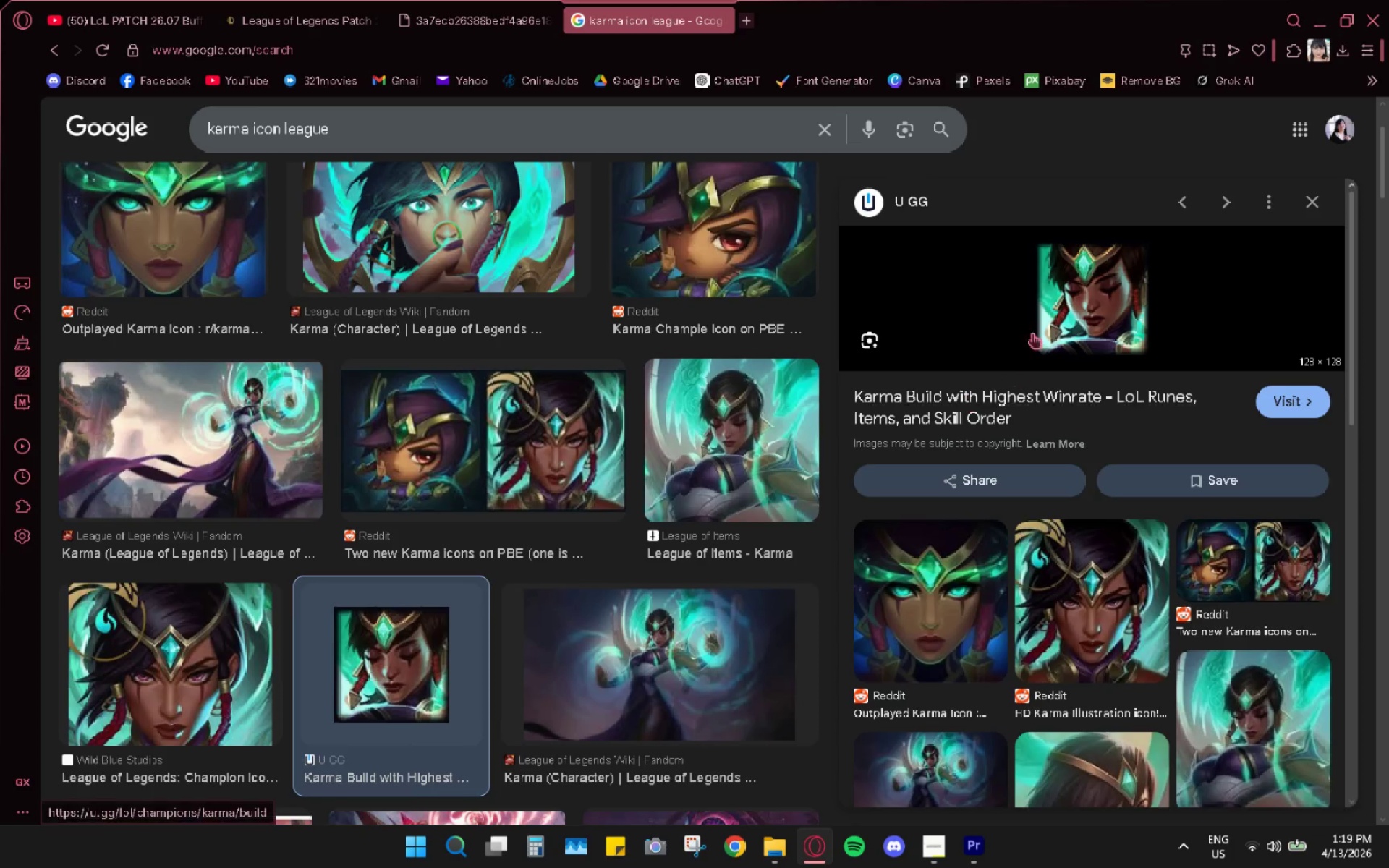 
right_click([1042, 309])
 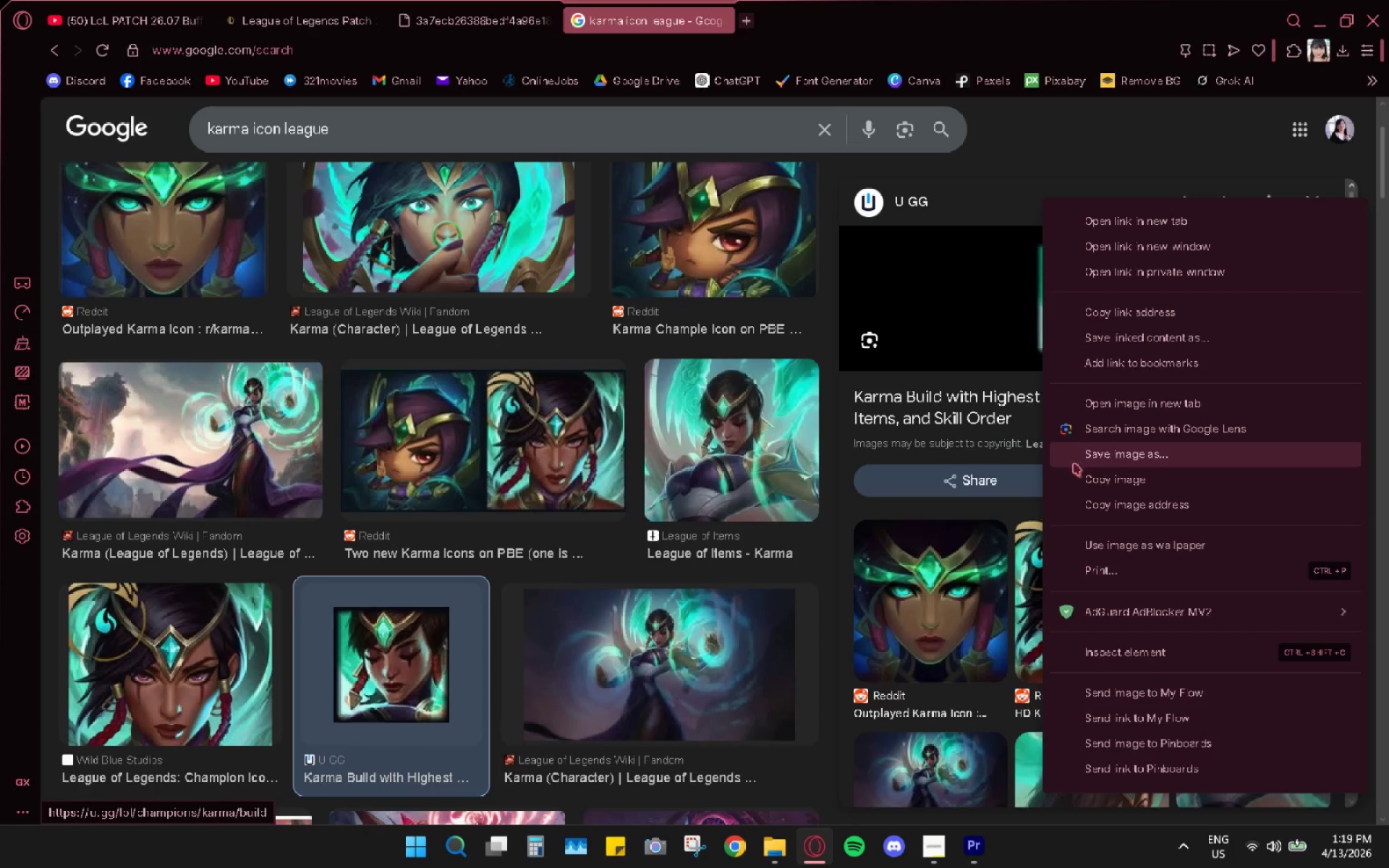 
left_click([1074, 453])
 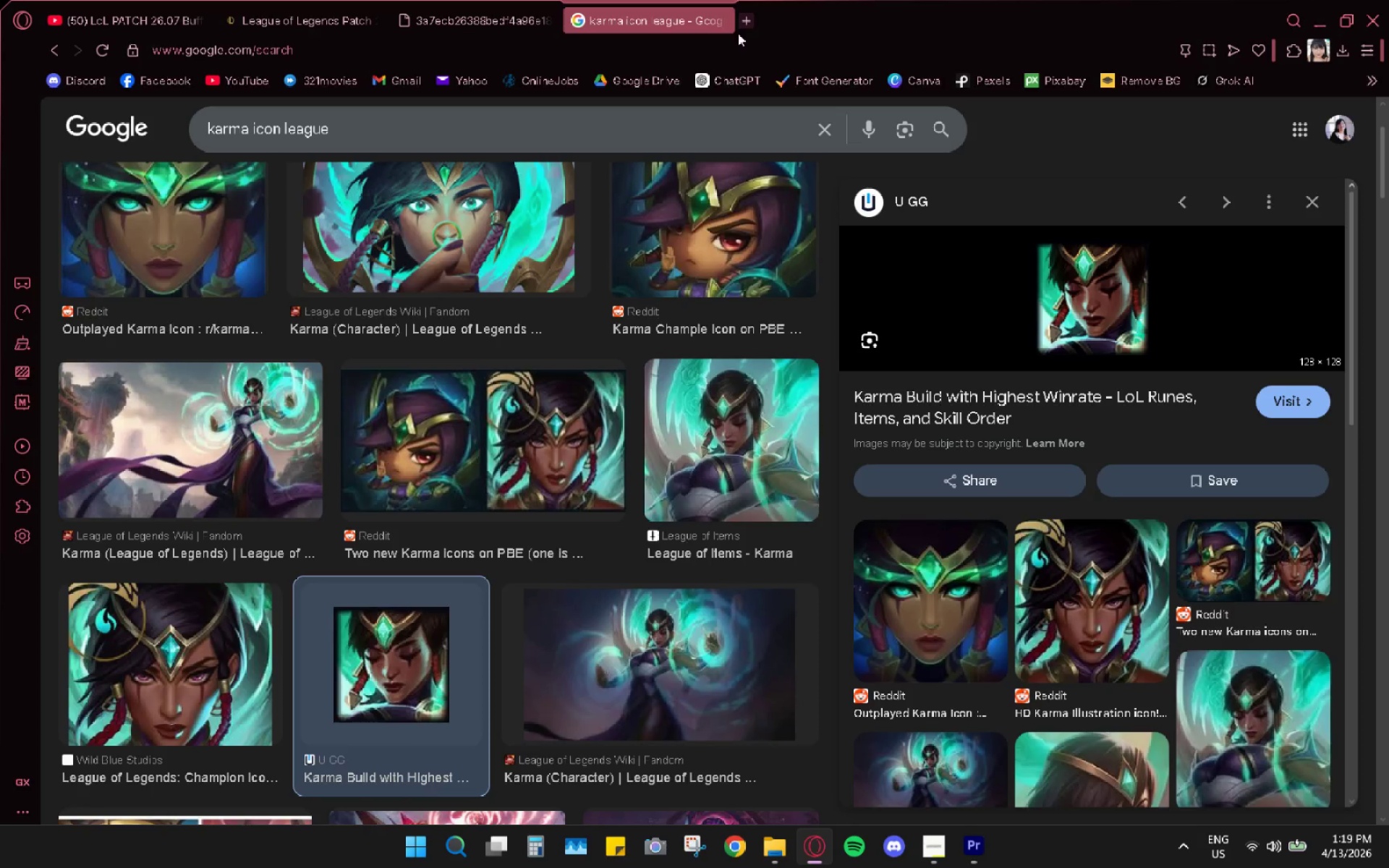 
left_click([747, 27])
 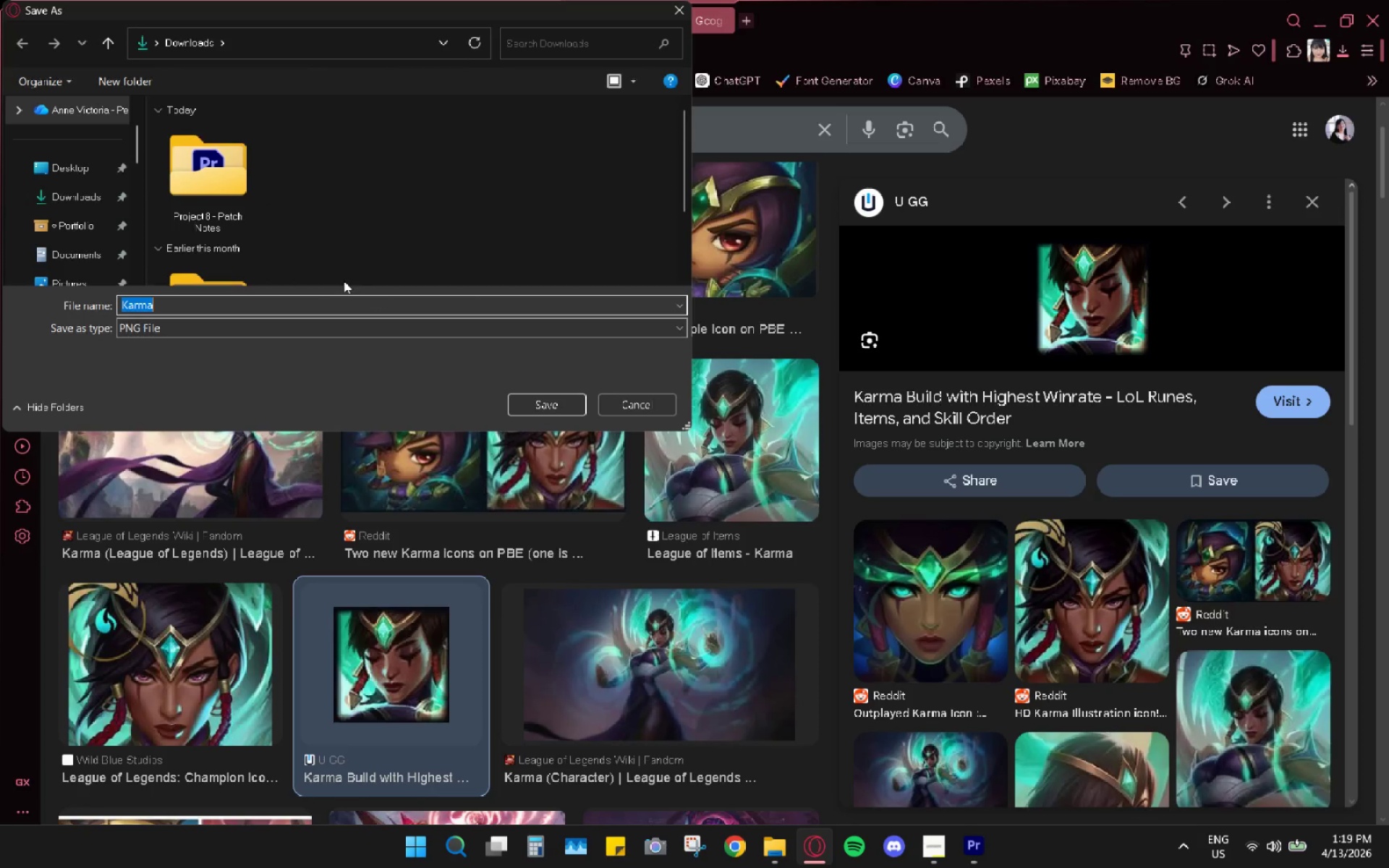 
left_click([551, 393])
 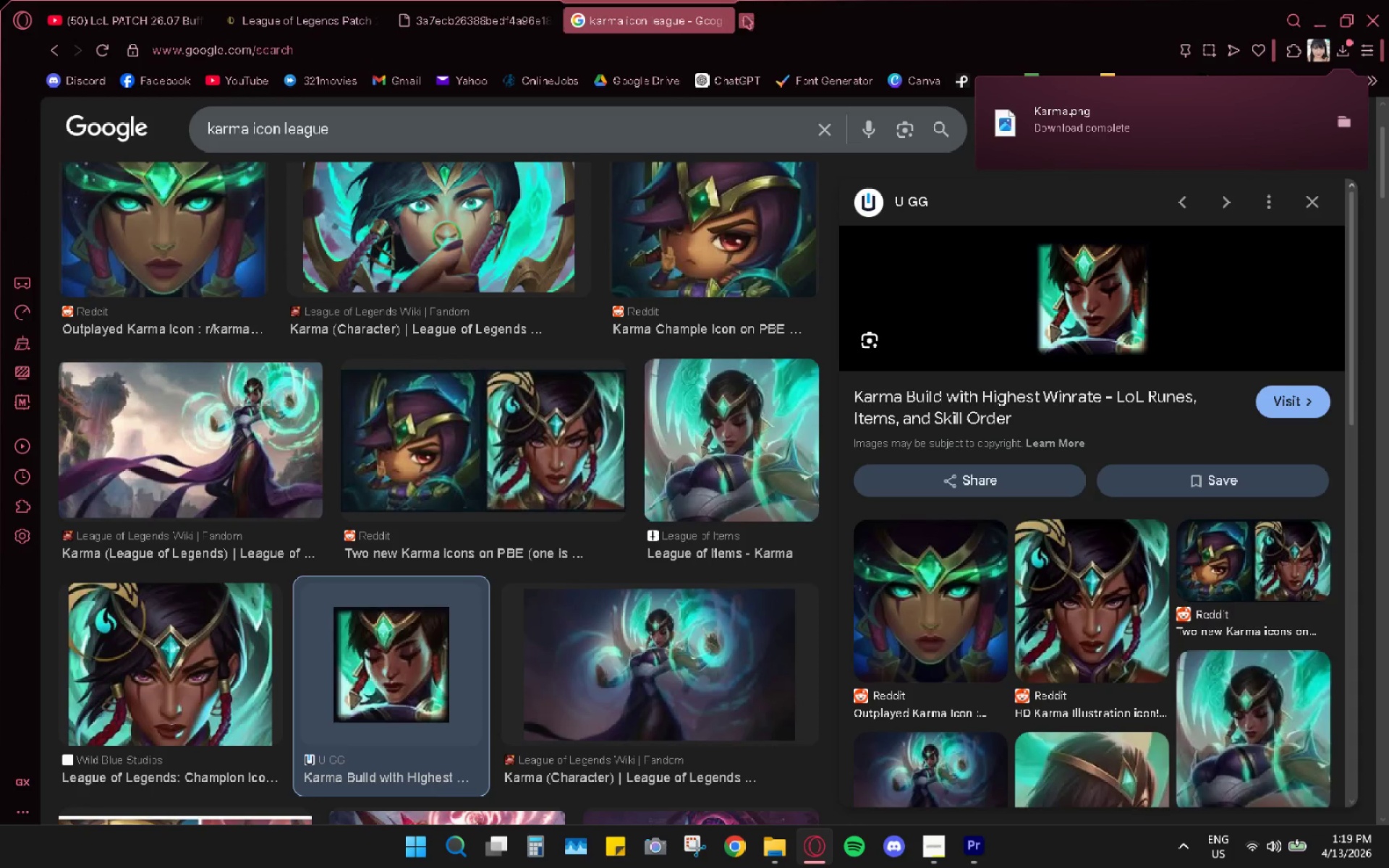 
left_click([754, 26])
 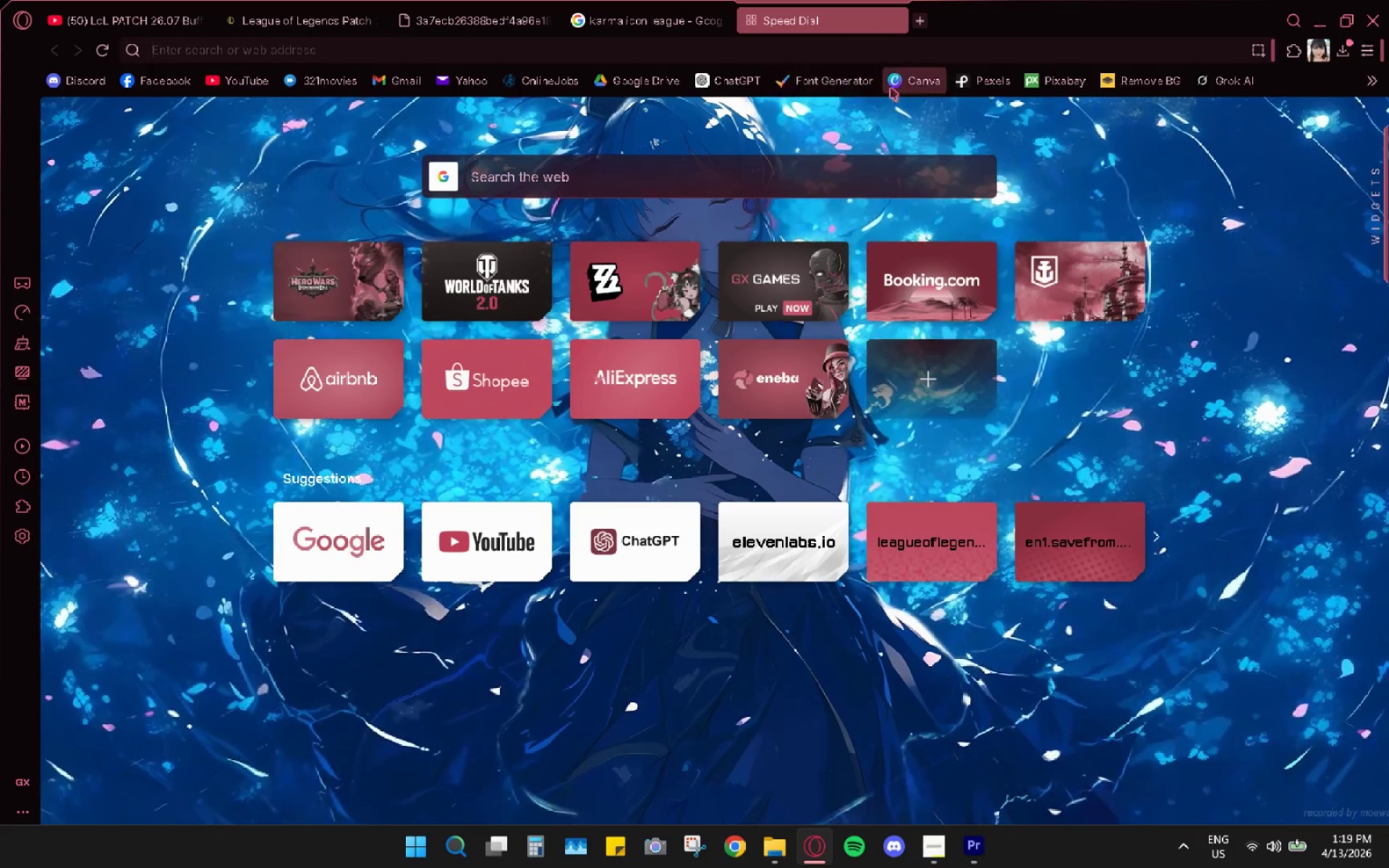 
double_click([642, 9])
 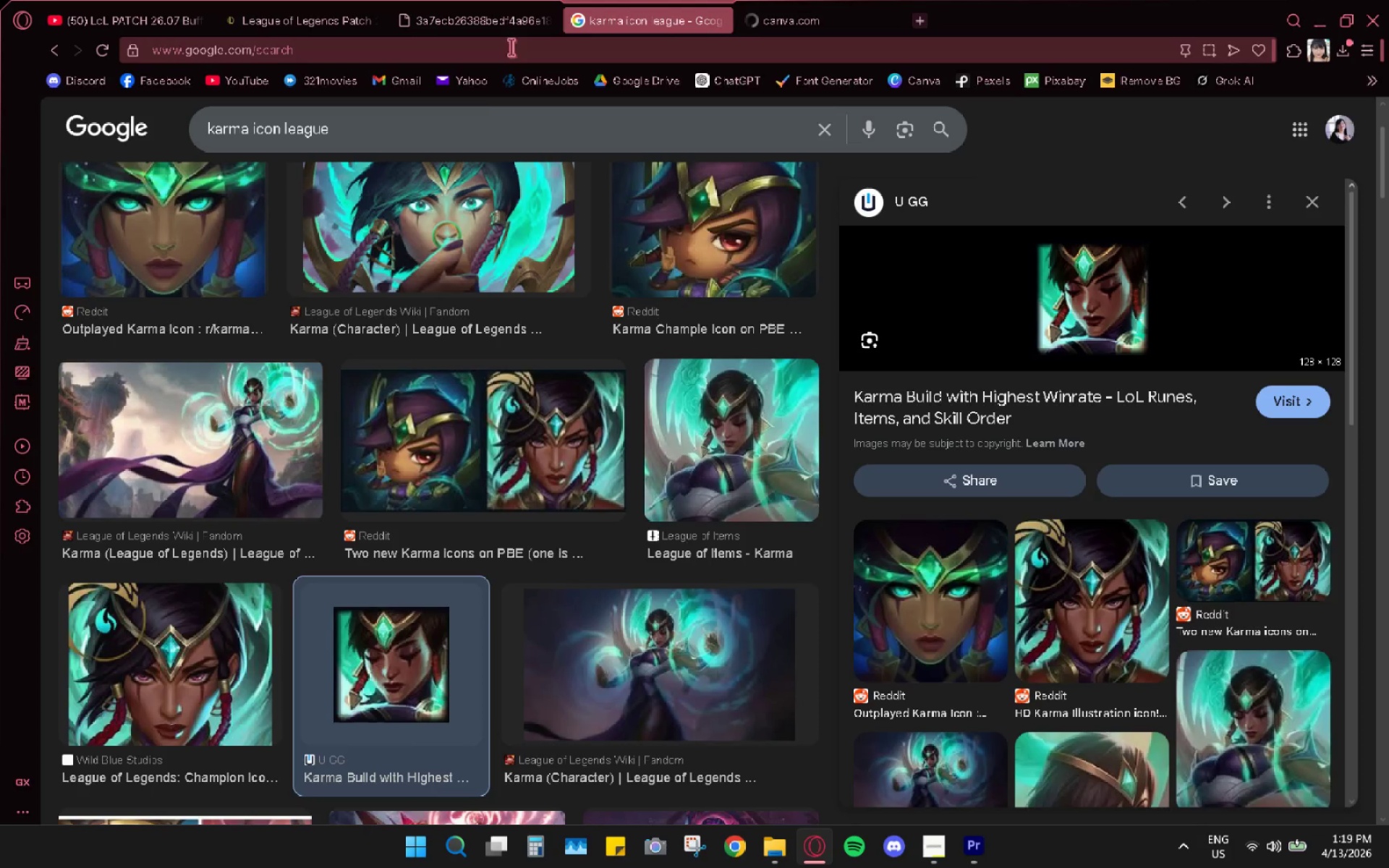 
left_click([394, 145])
 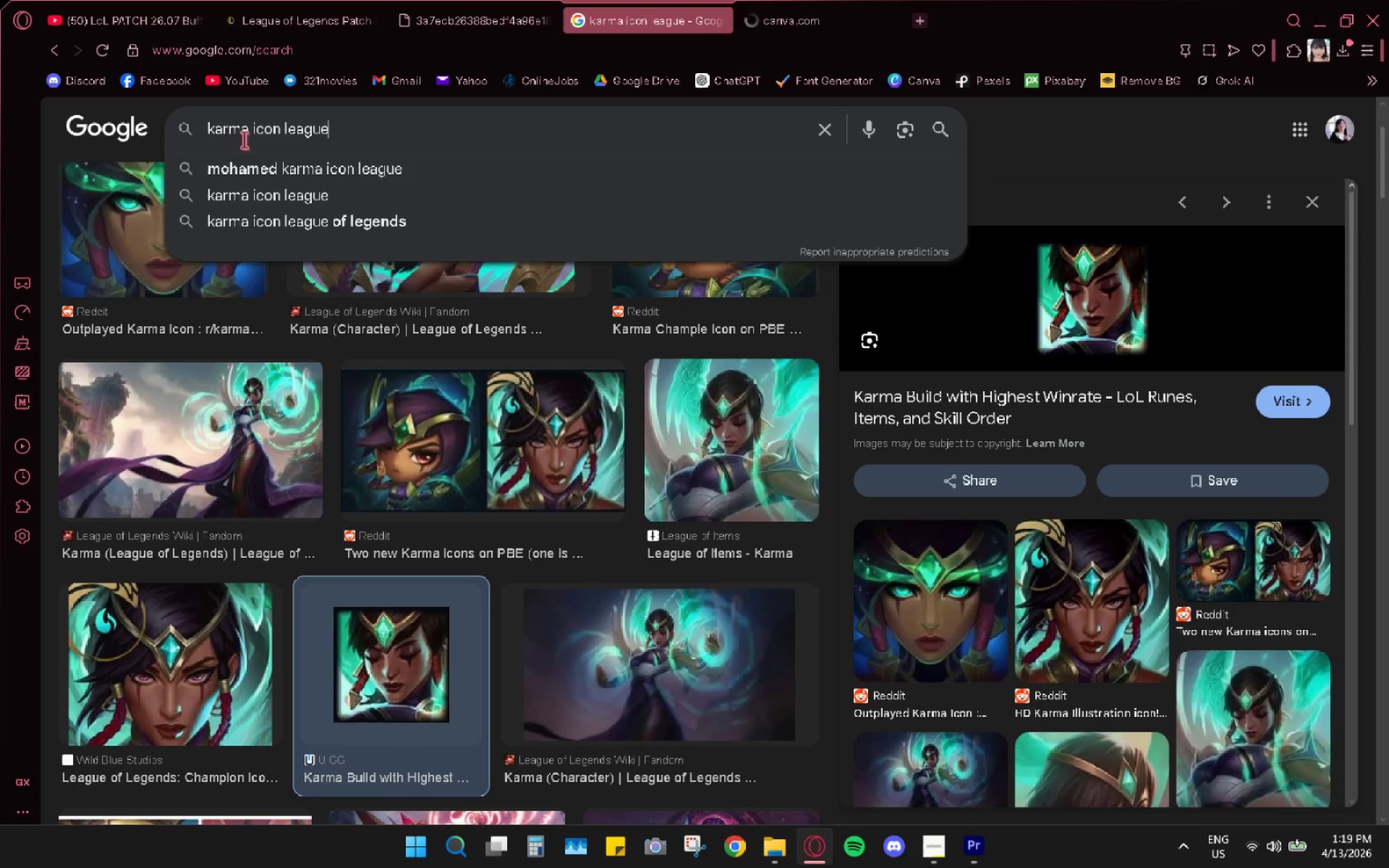 
left_click([241, 140])
 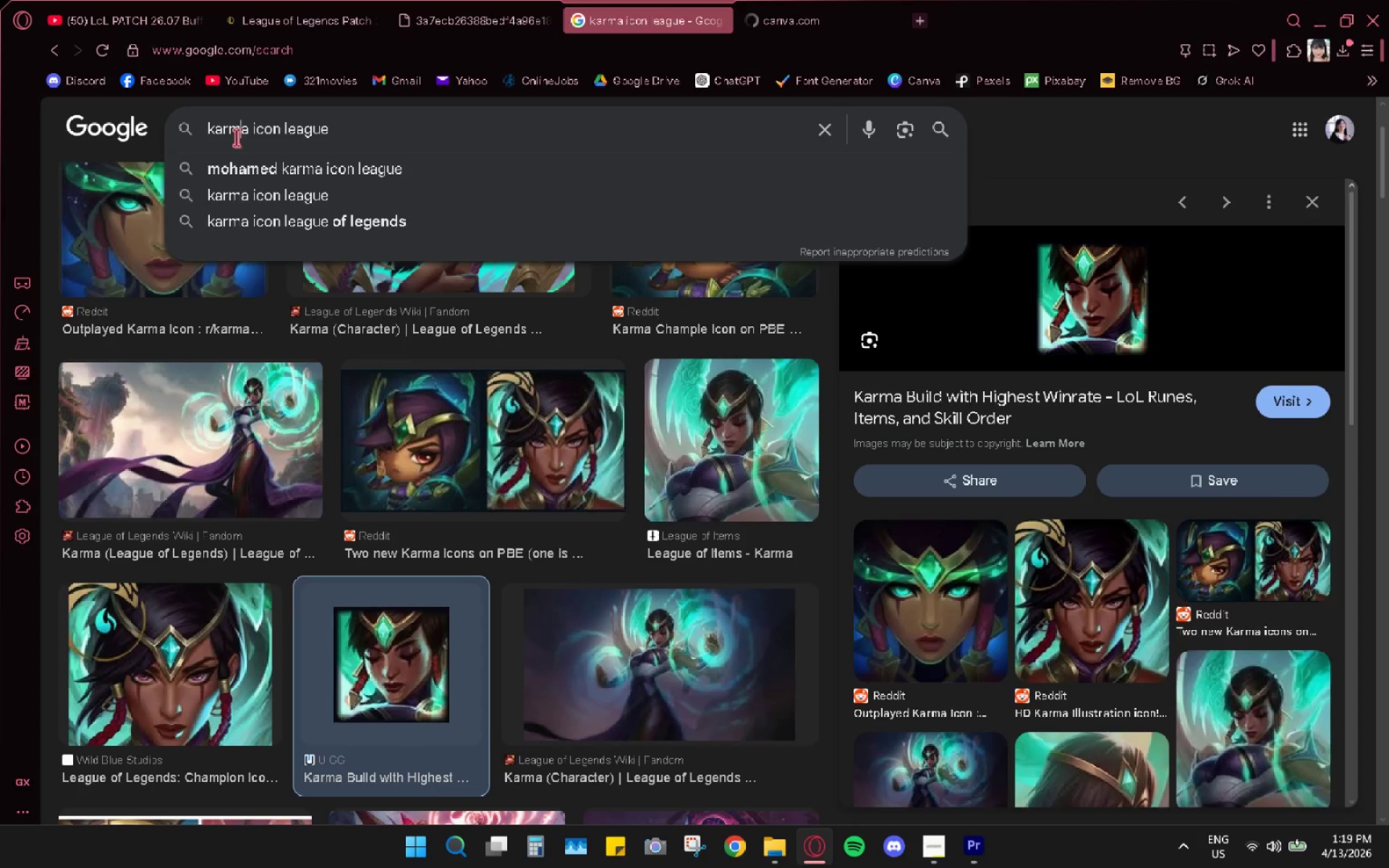 
left_click_drag(start_coordinate=[231, 134], to_coordinate=[227, 133])
 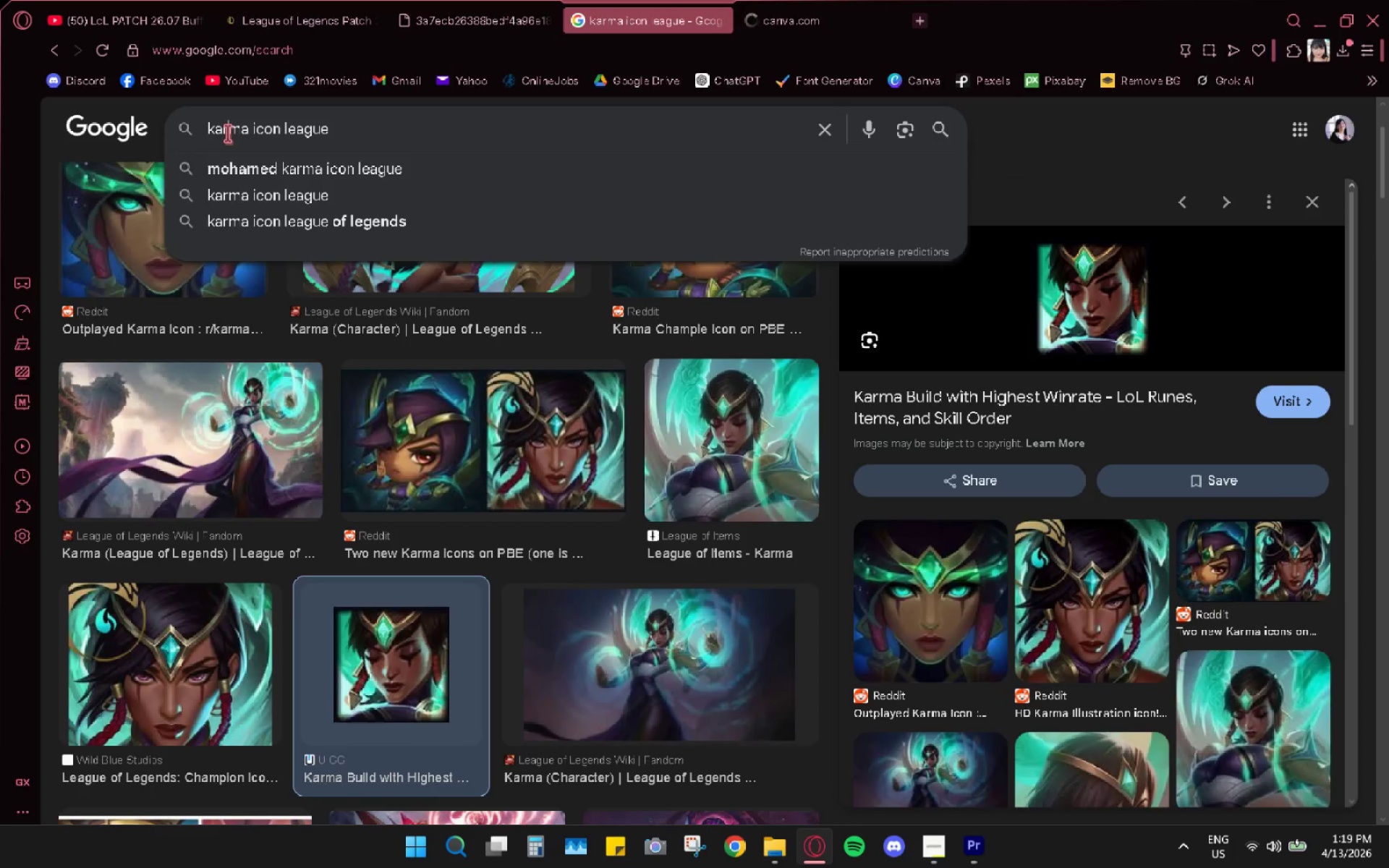 
triple_click([227, 133])
 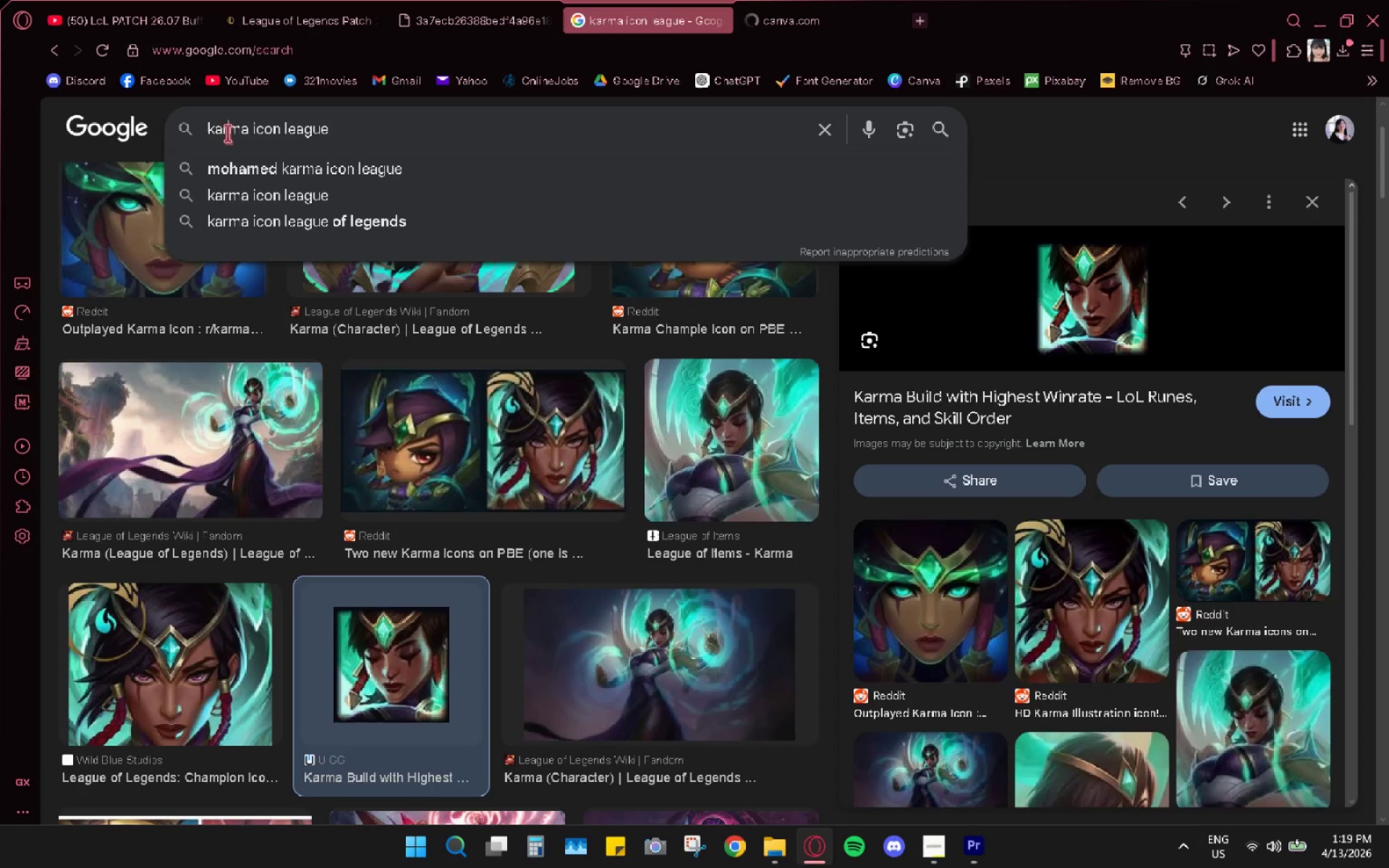 
triple_click([227, 133])
 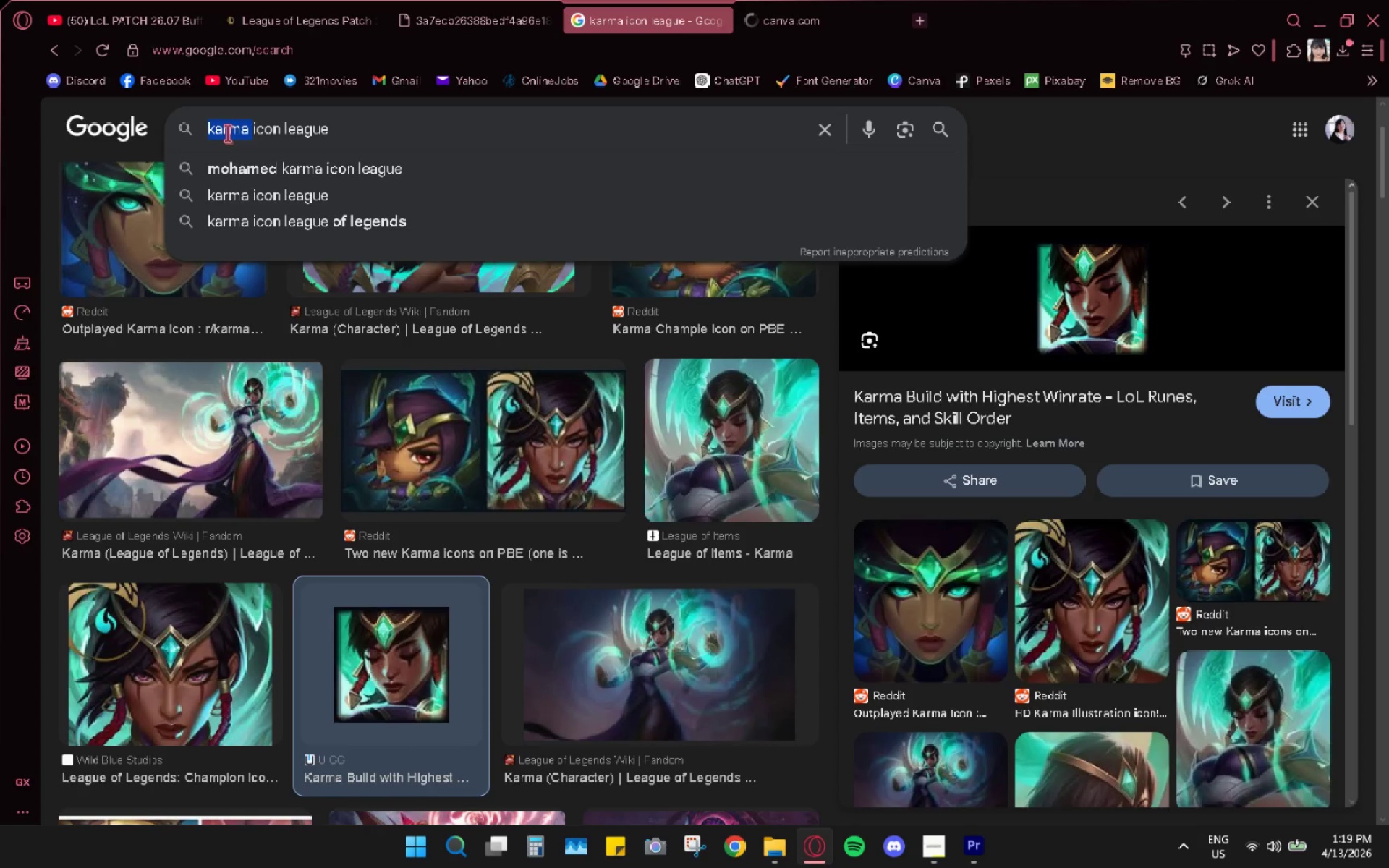 
type(cassio )
key(Backspace)
type(peia )
 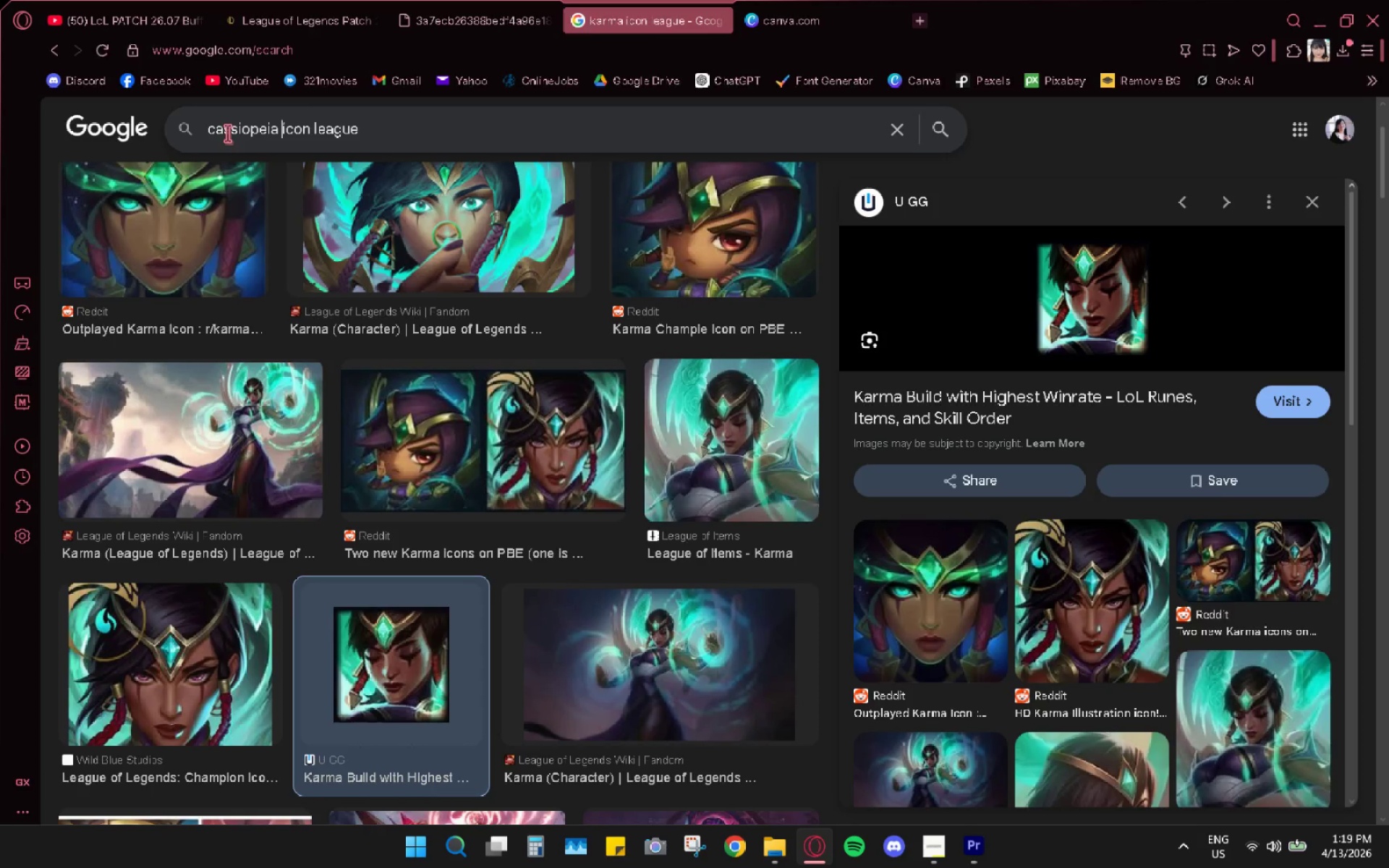 
key(Enter)
 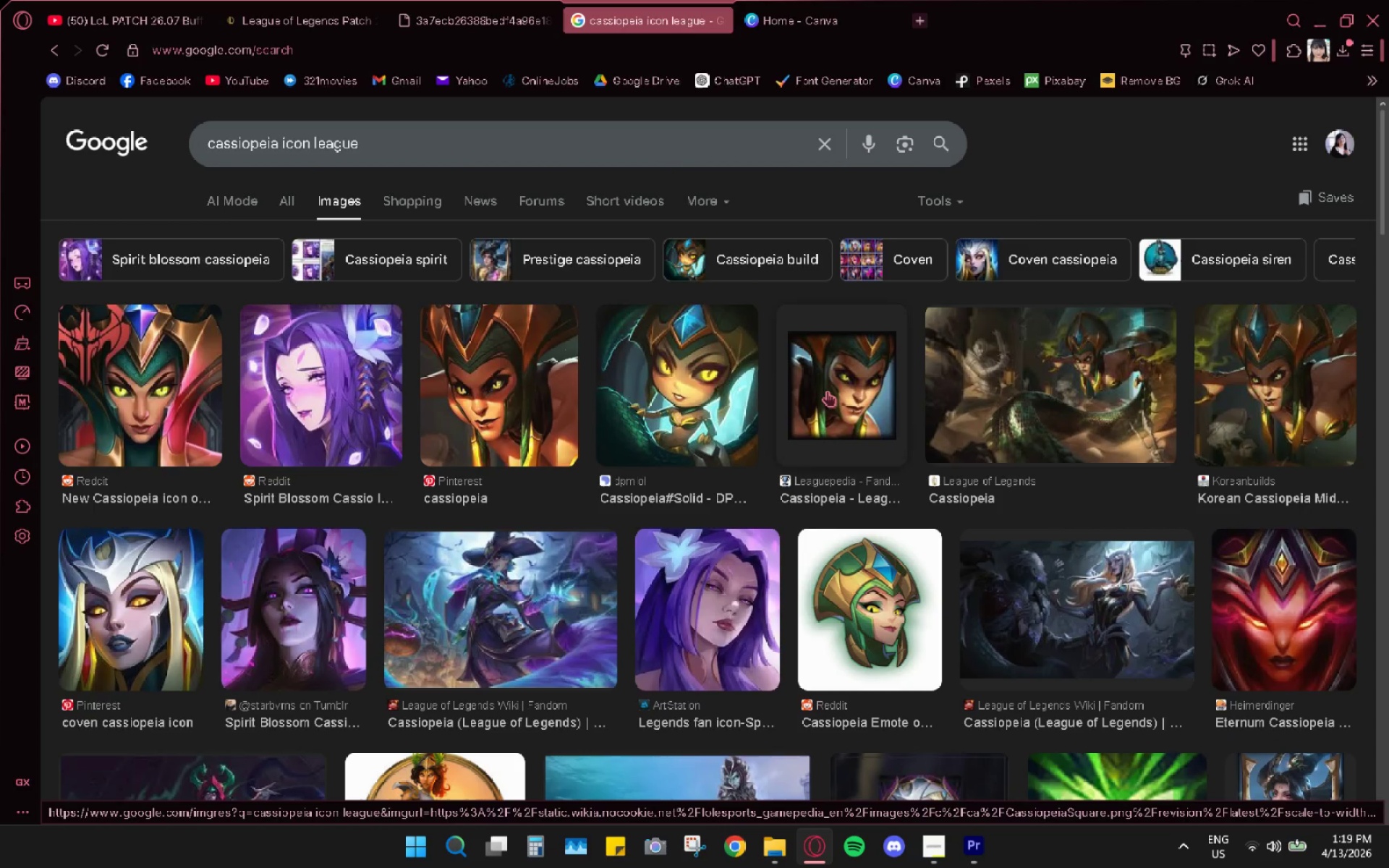 
left_click([408, 0])
 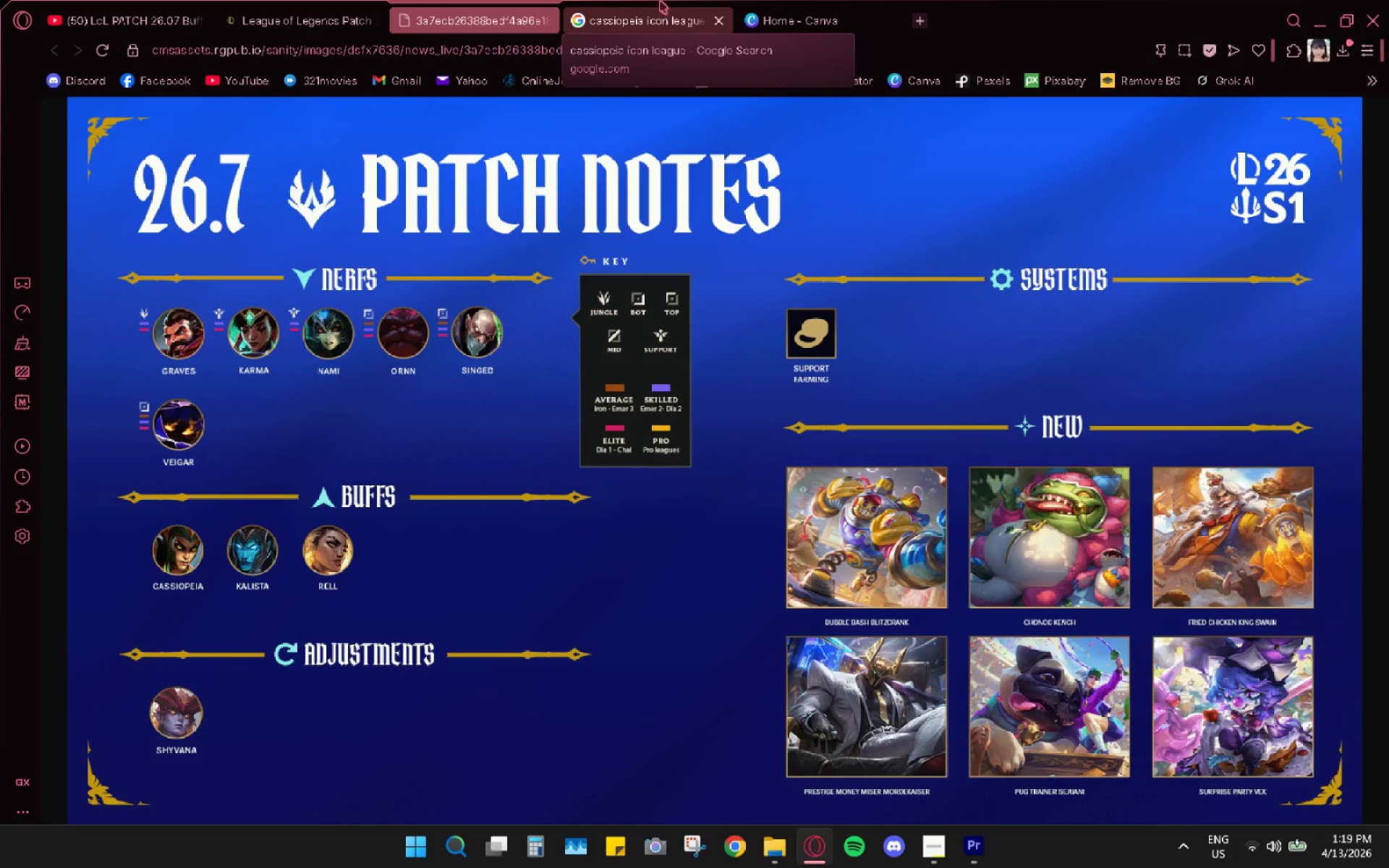 
left_click([780, 0])
 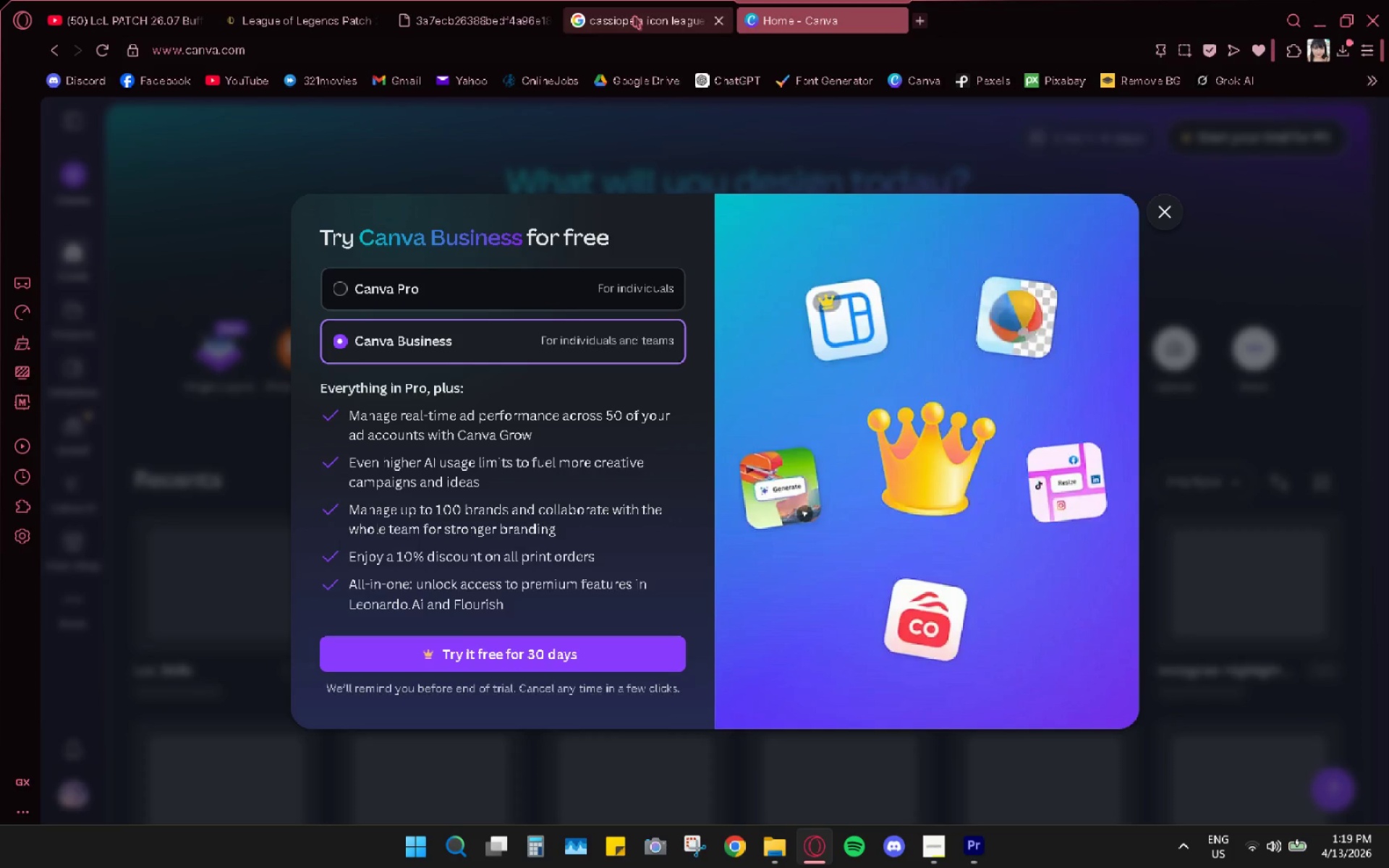 
left_click([615, 0])
 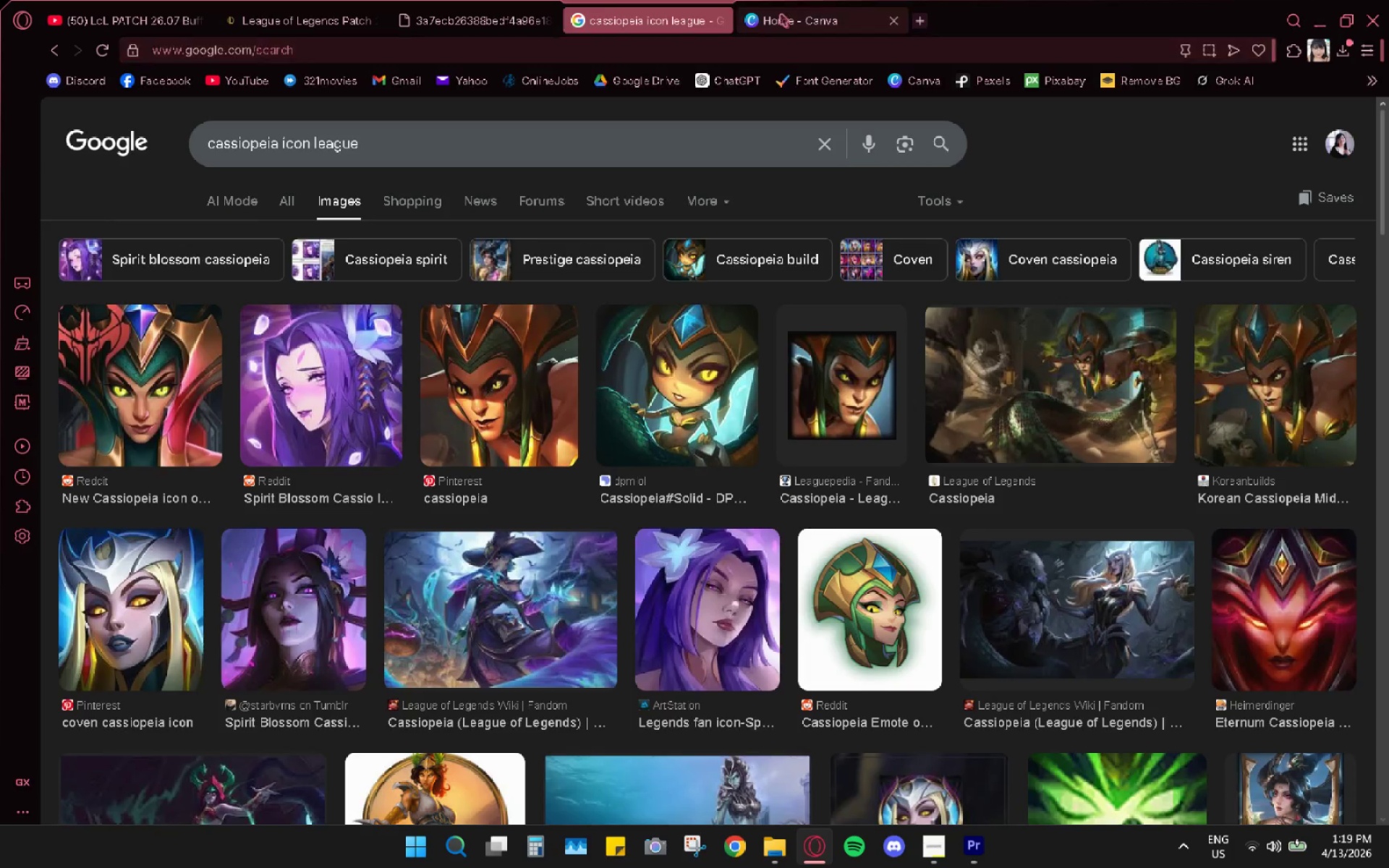 
left_click_drag(start_coordinate=[781, 14], to_coordinate=[786, 20])
 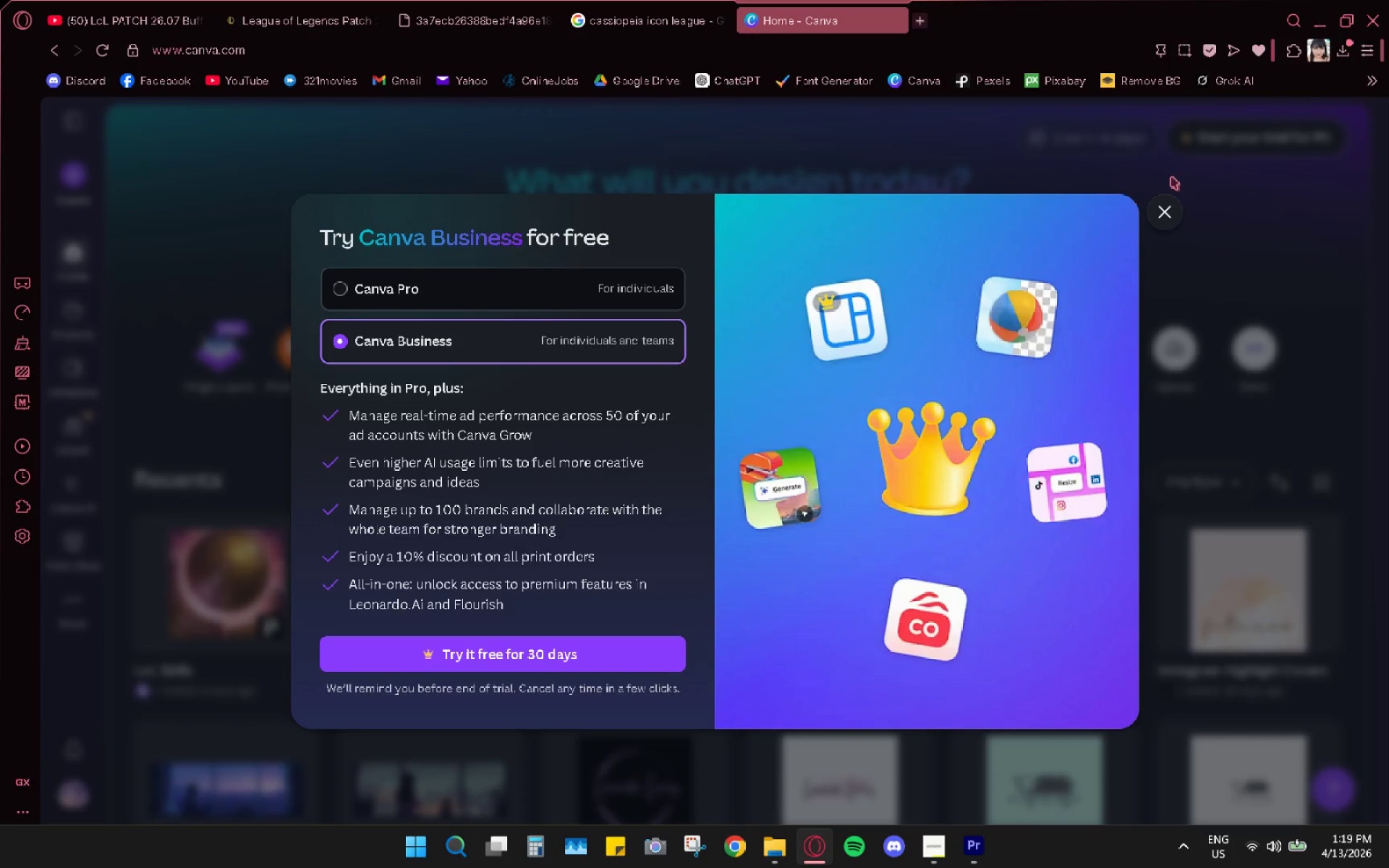 
left_click([1179, 209])
 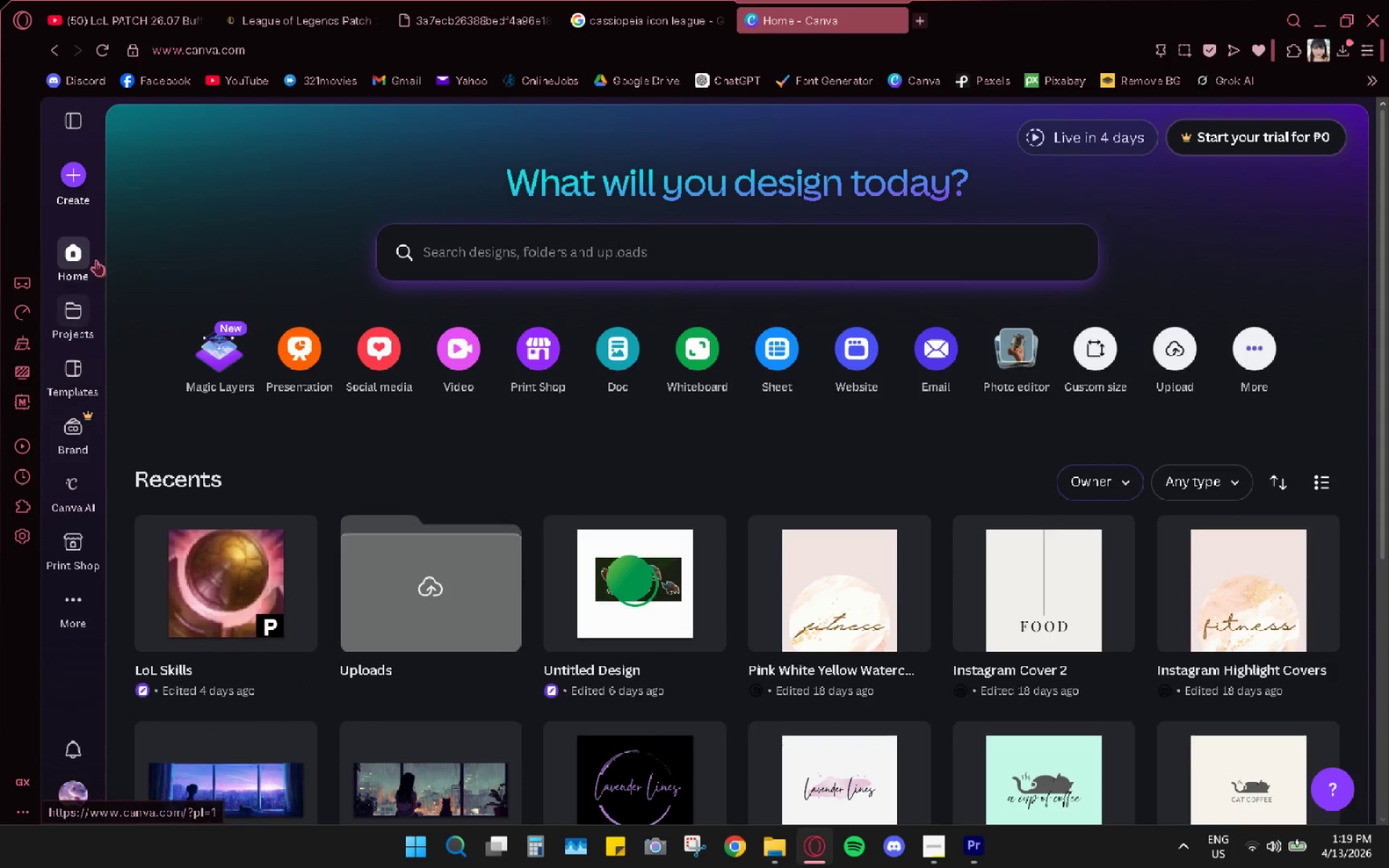 
left_click([85, 324])
 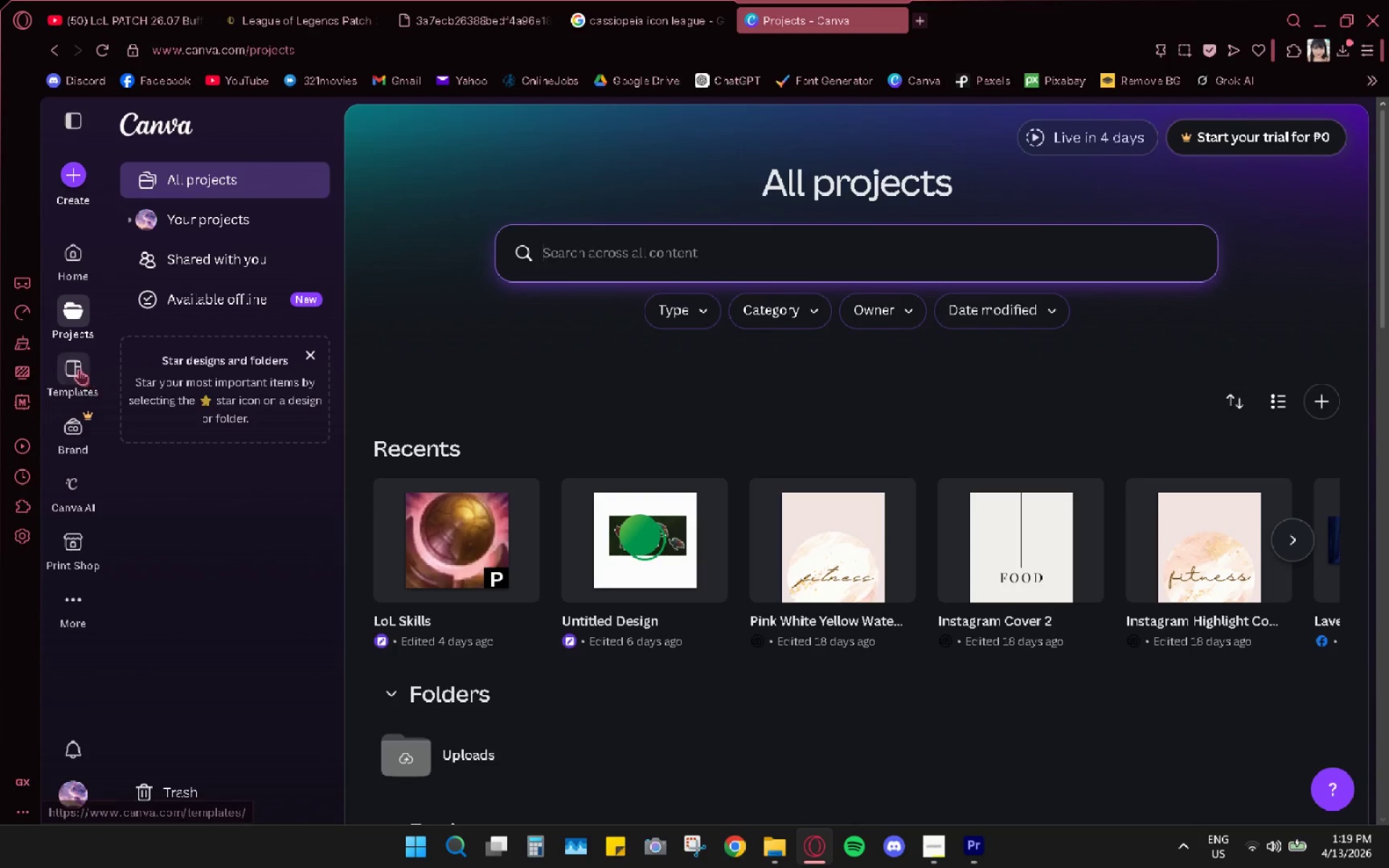 
wait(6.69)
 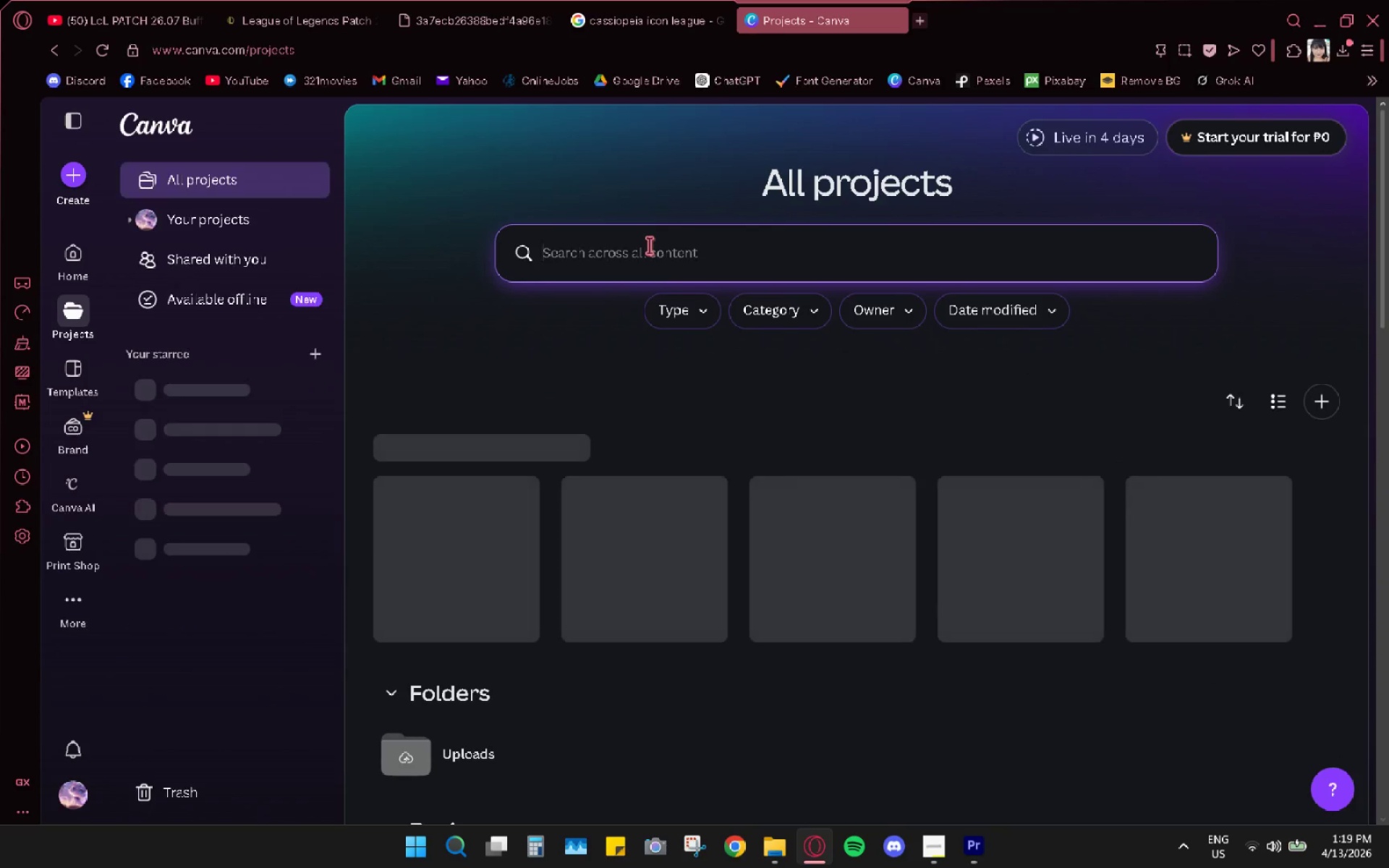 
type(icon)
 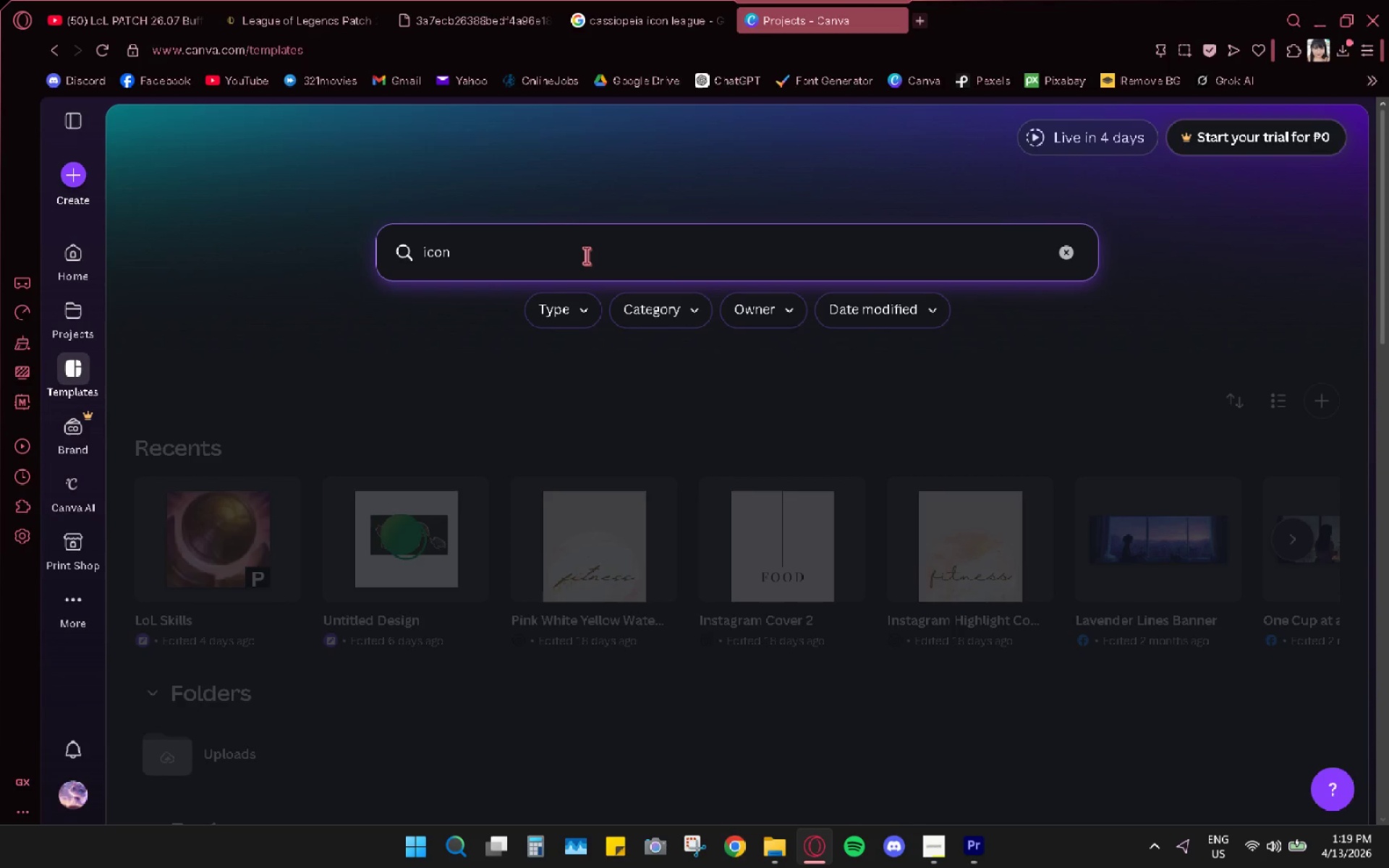 
key(Enter)
 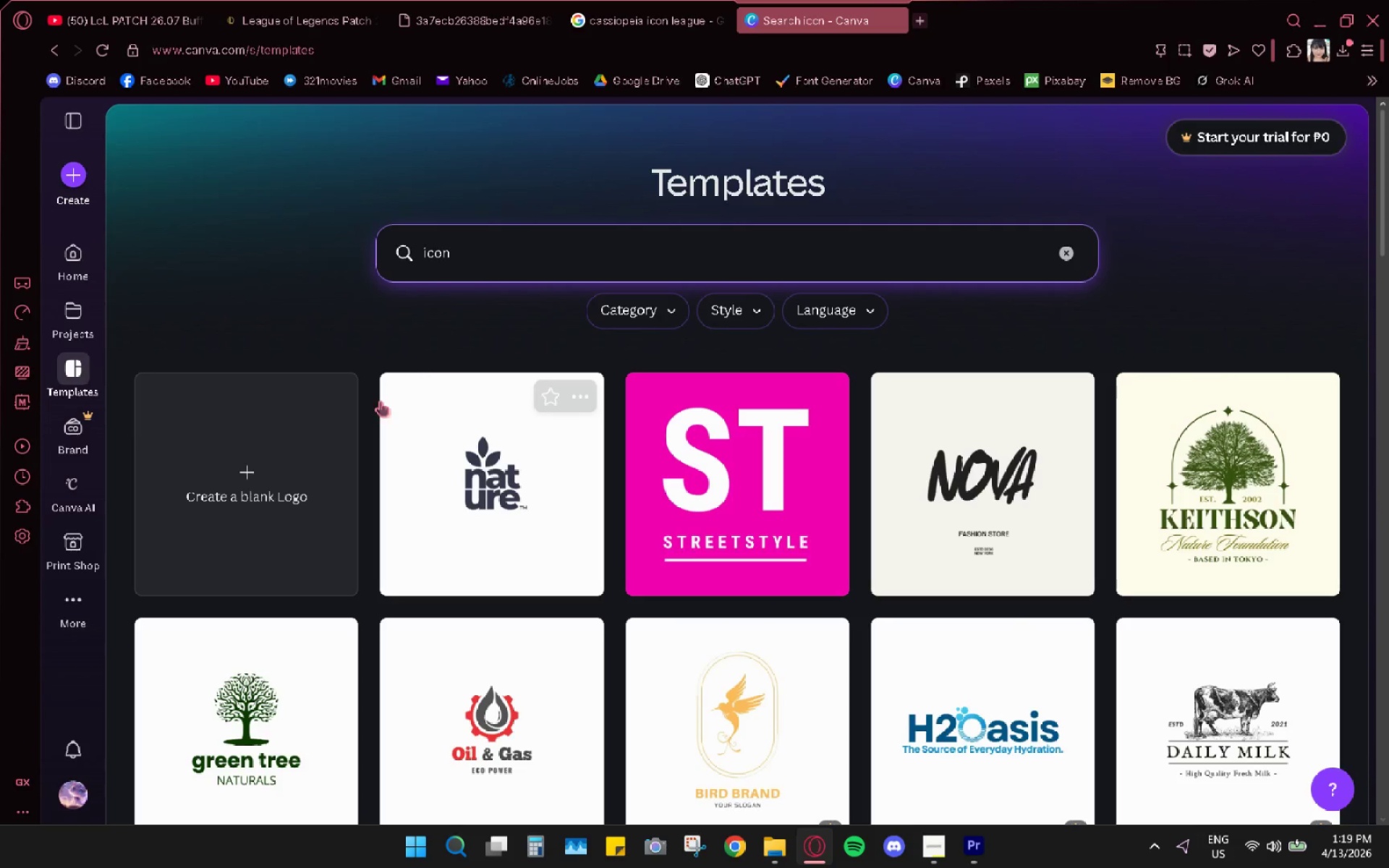 
left_click([307, 469])
 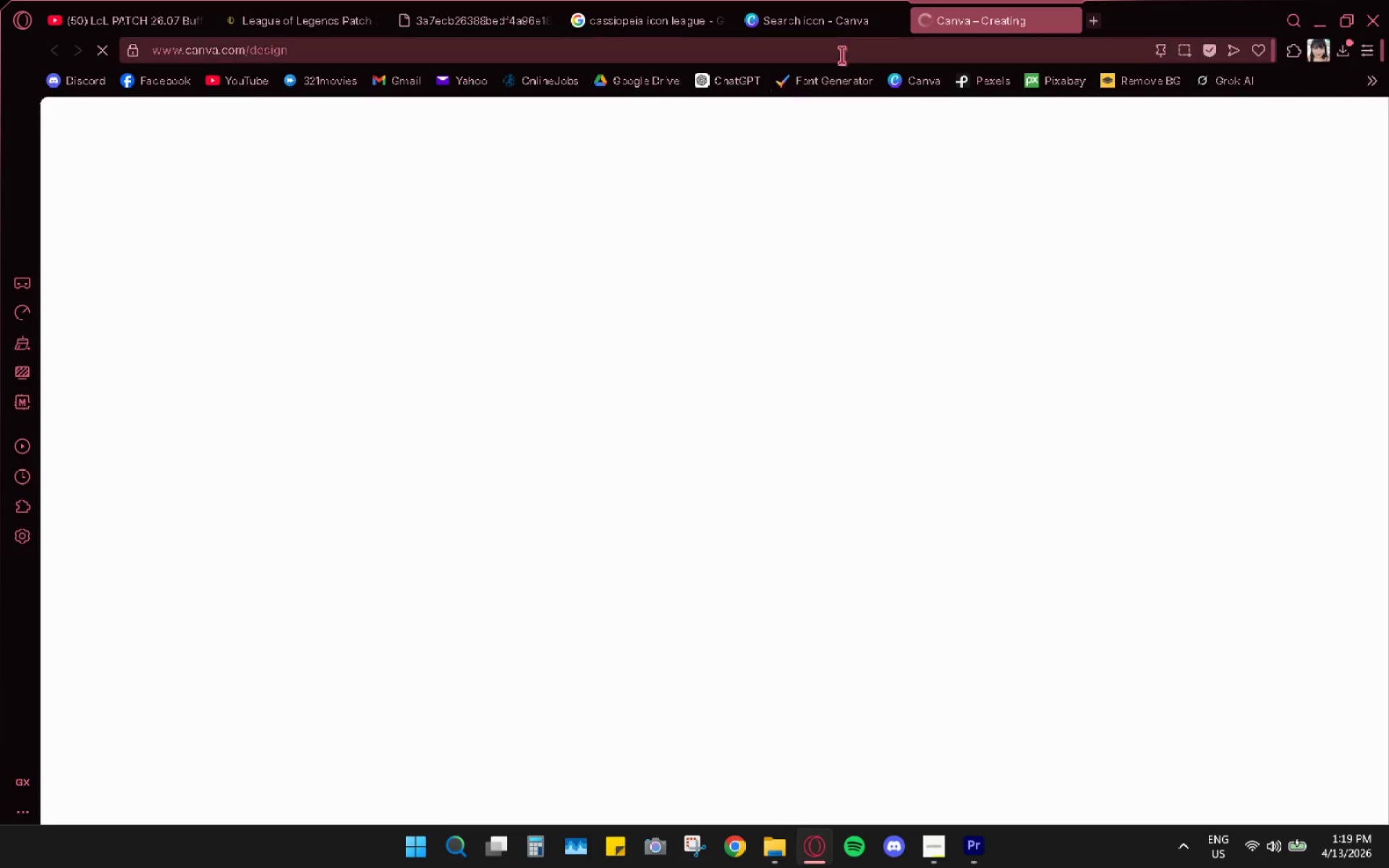 
left_click([802, 19])
 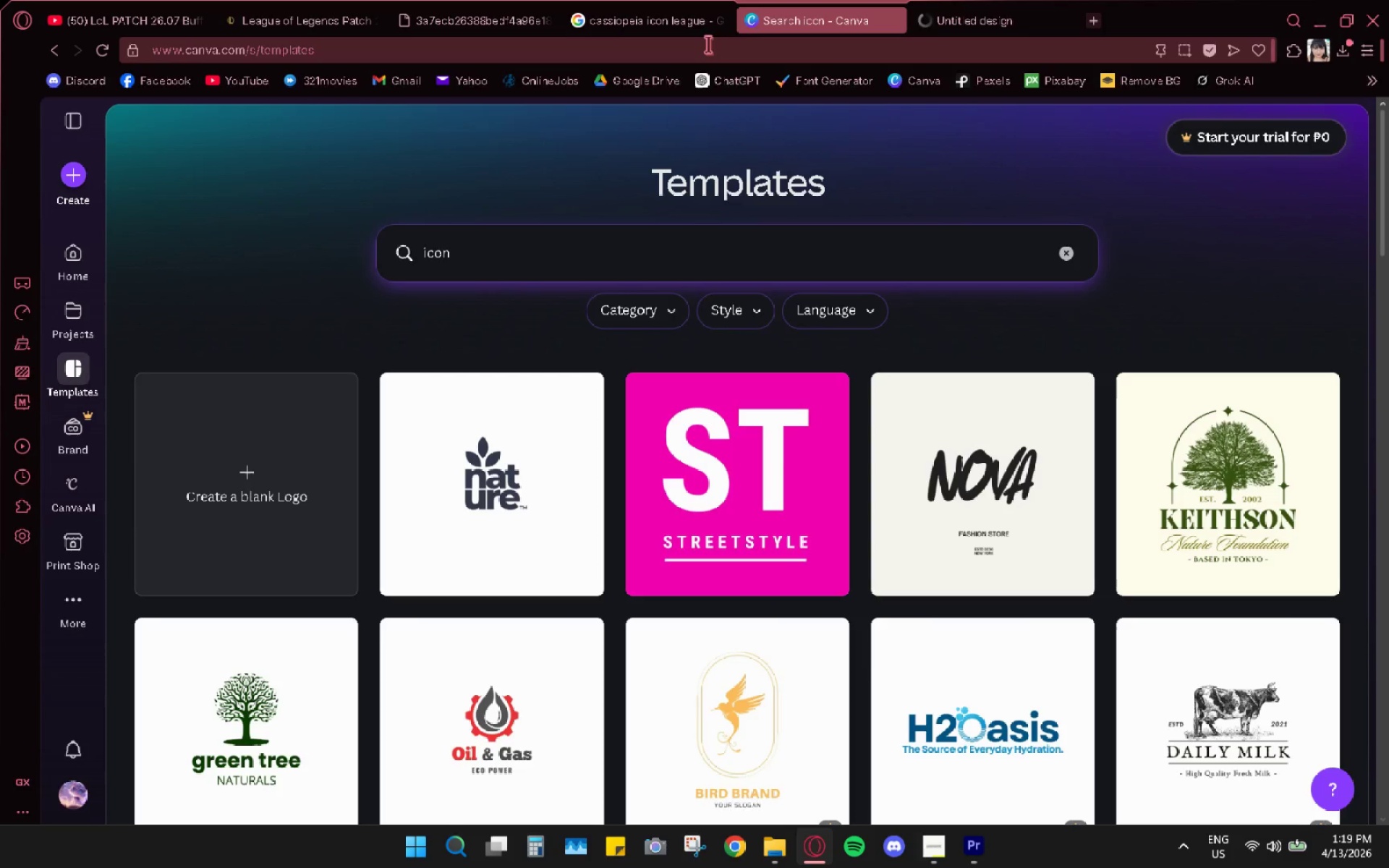 
left_click([616, 17])
 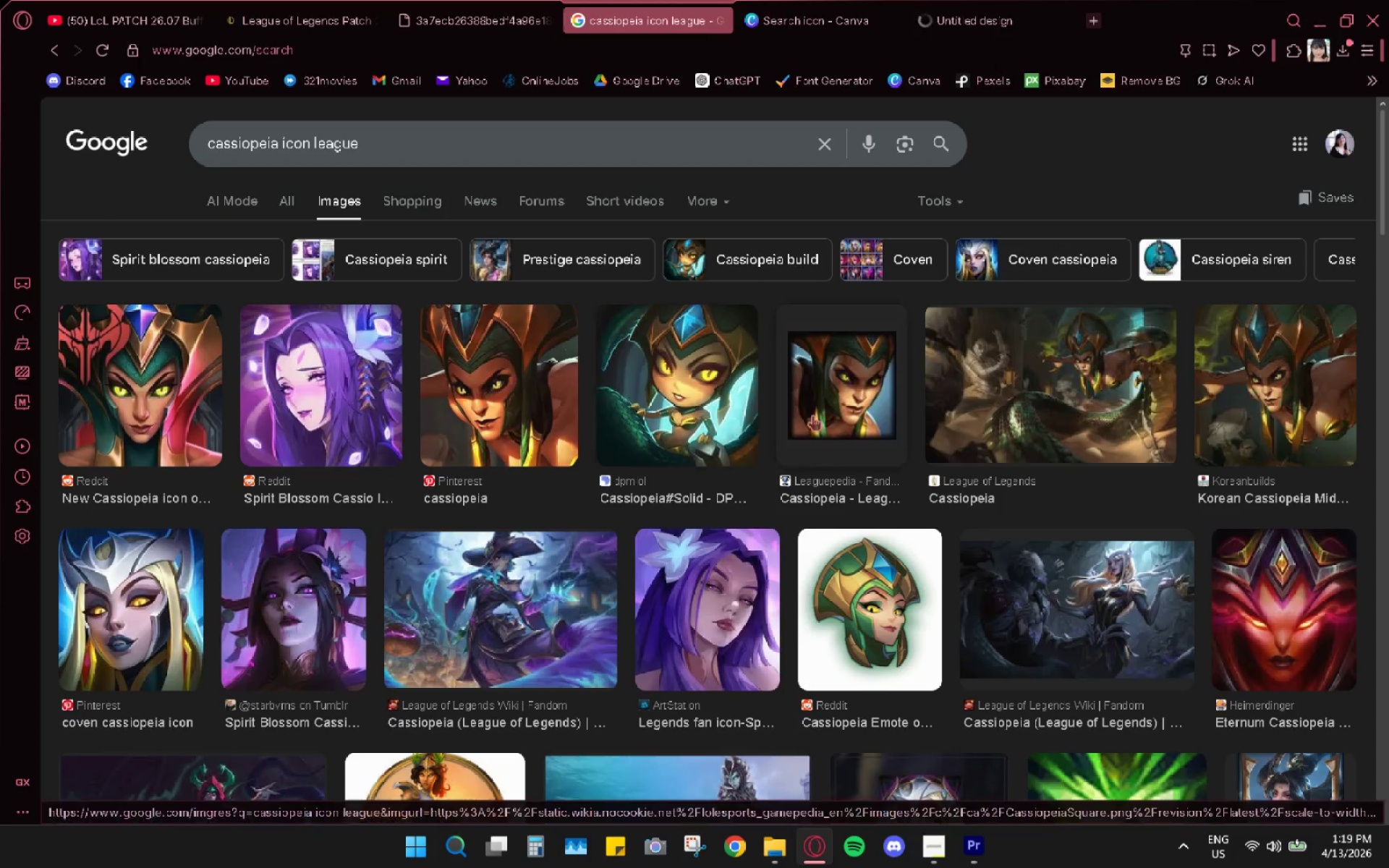 
left_click([861, 392])
 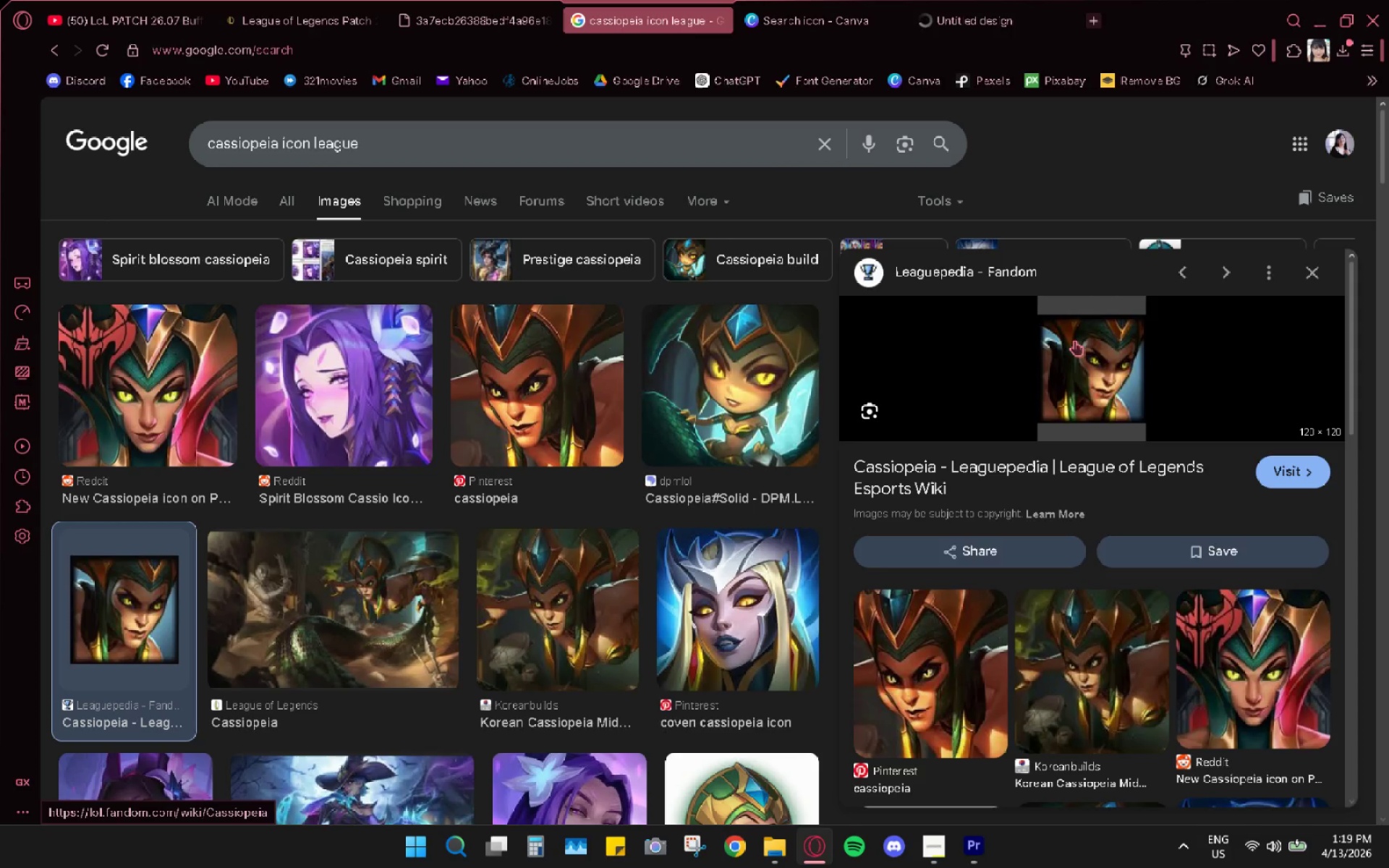 
right_click([1087, 344])
 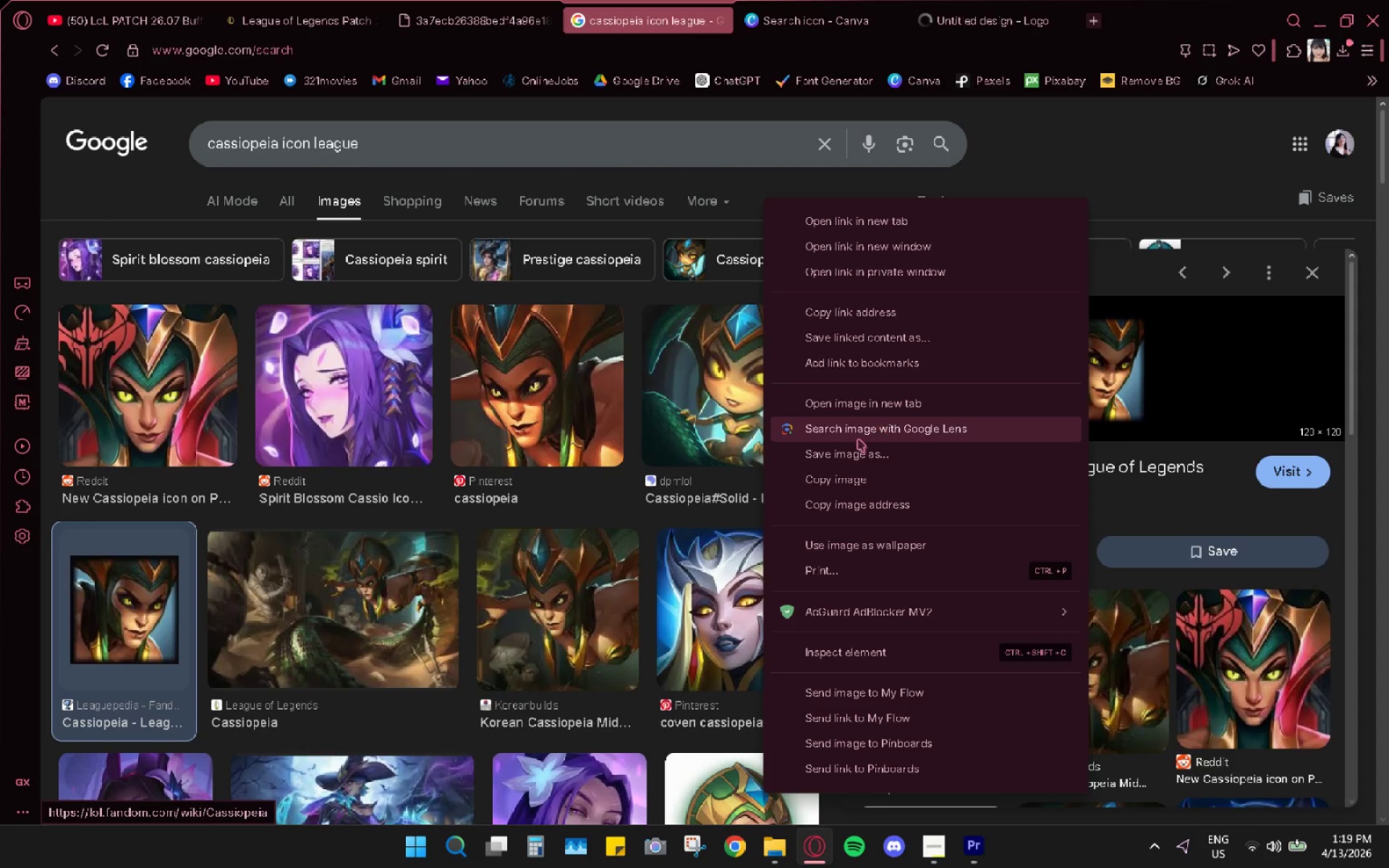 
left_click([847, 461])
 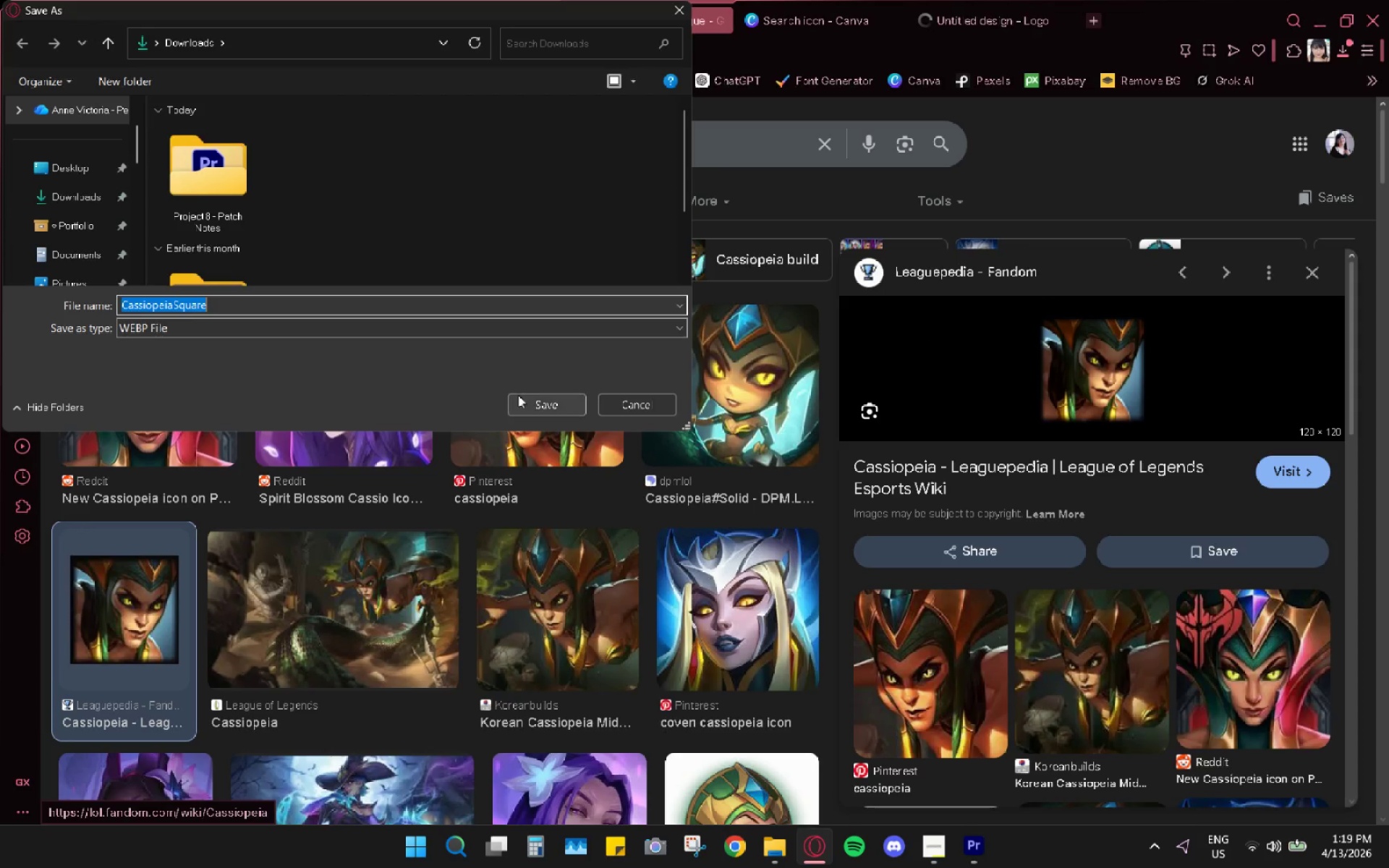 
left_click([551, 402])
 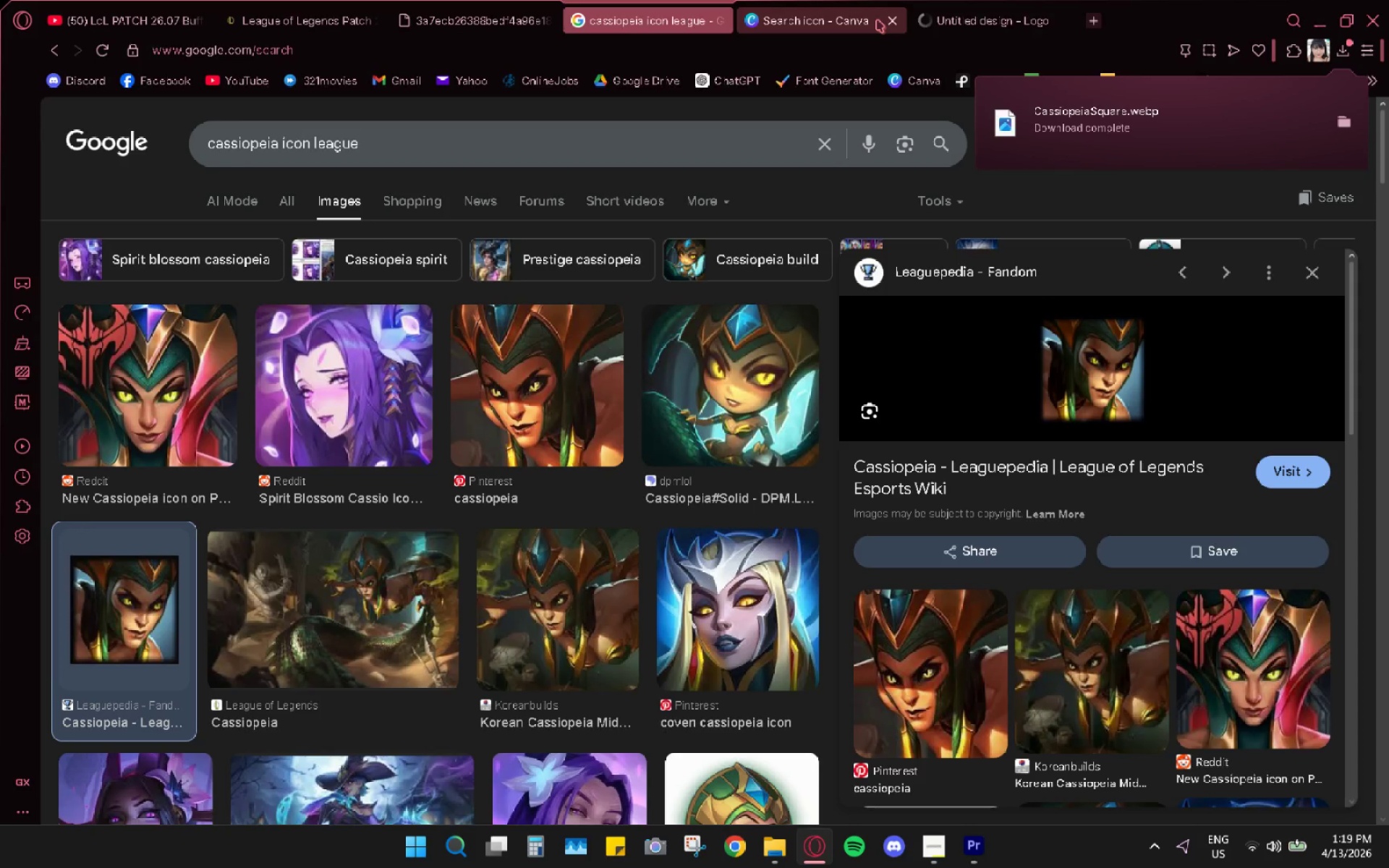 
left_click([981, 0])
 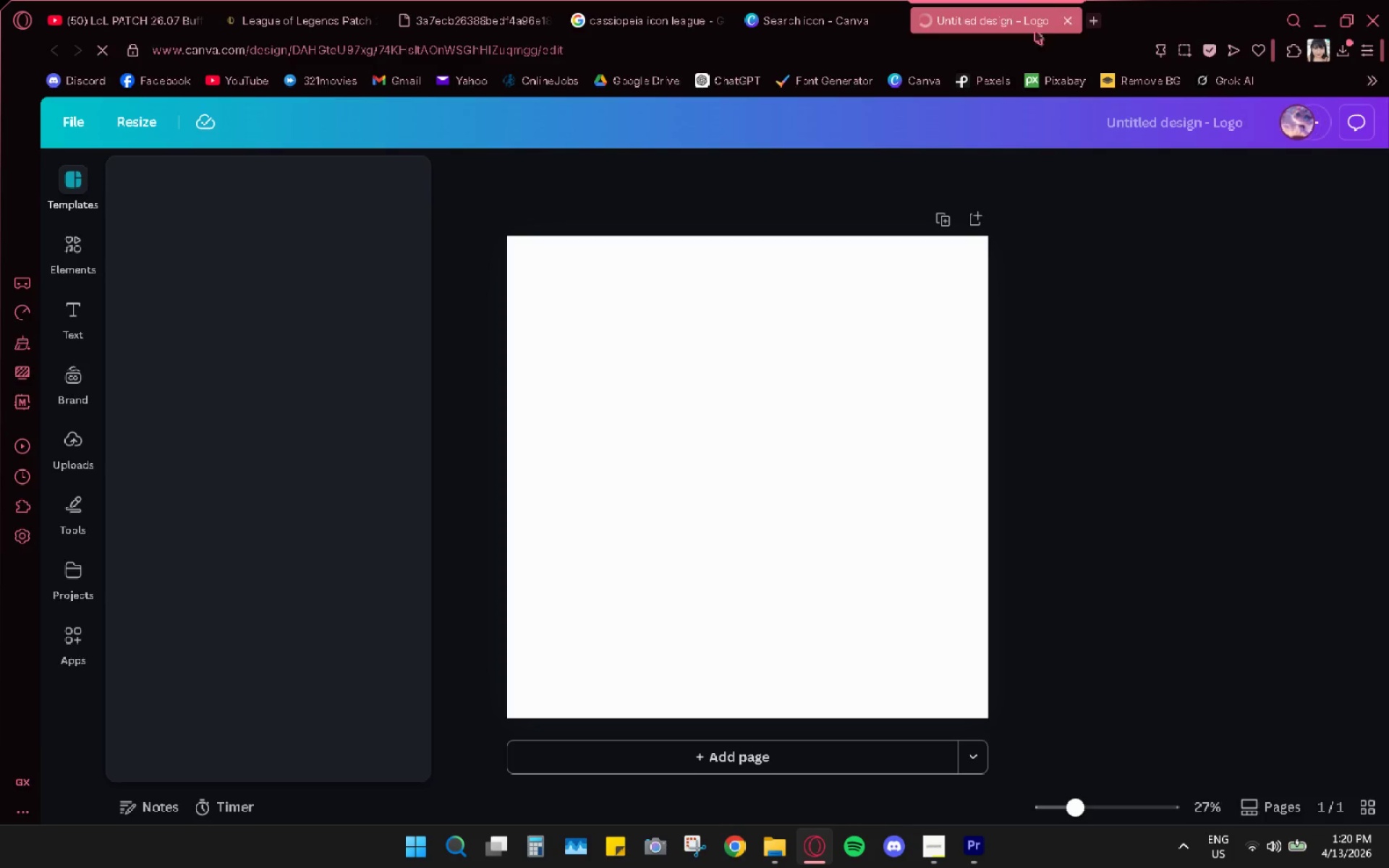 
left_click([807, 15])
 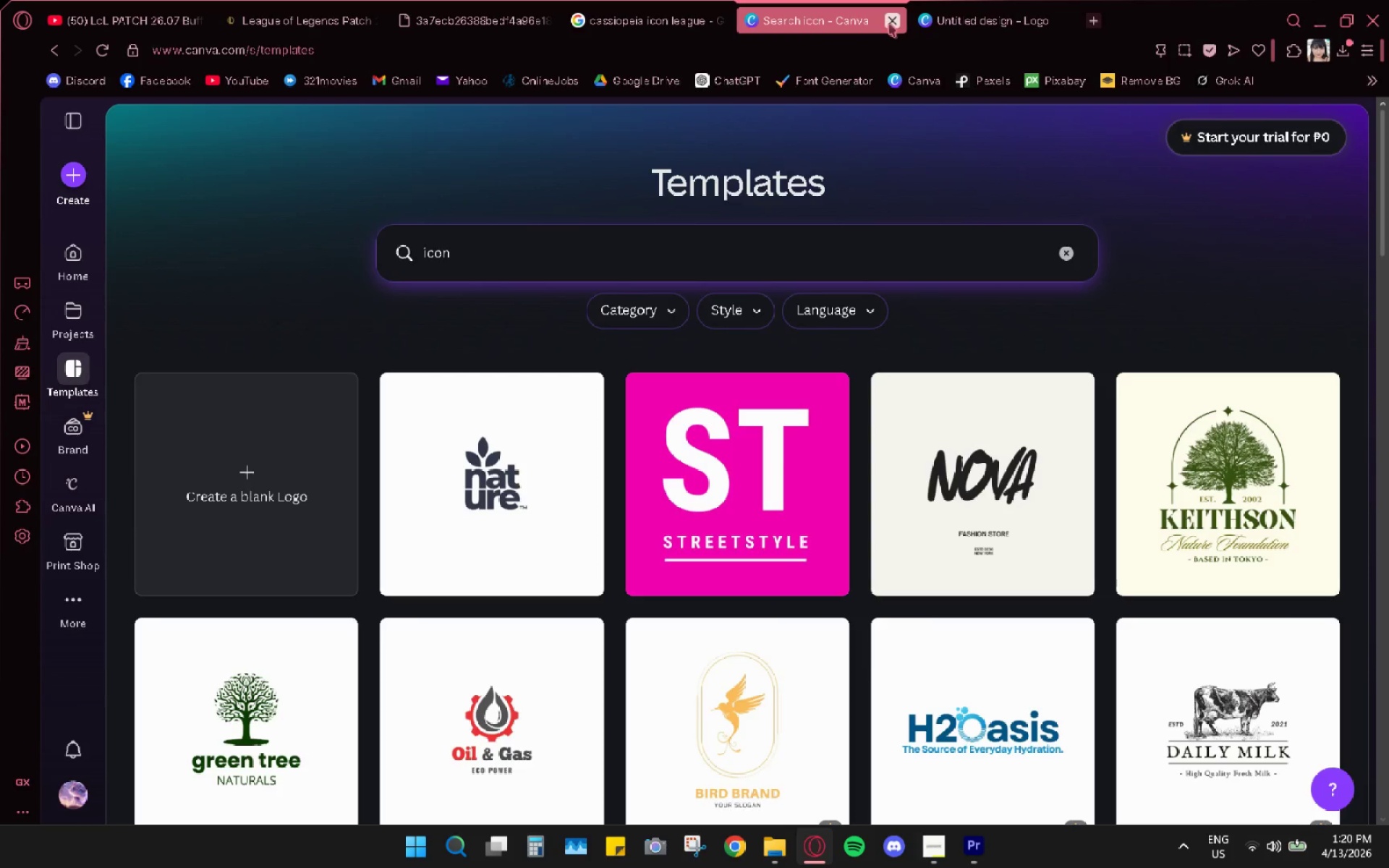 
left_click([891, 24])
 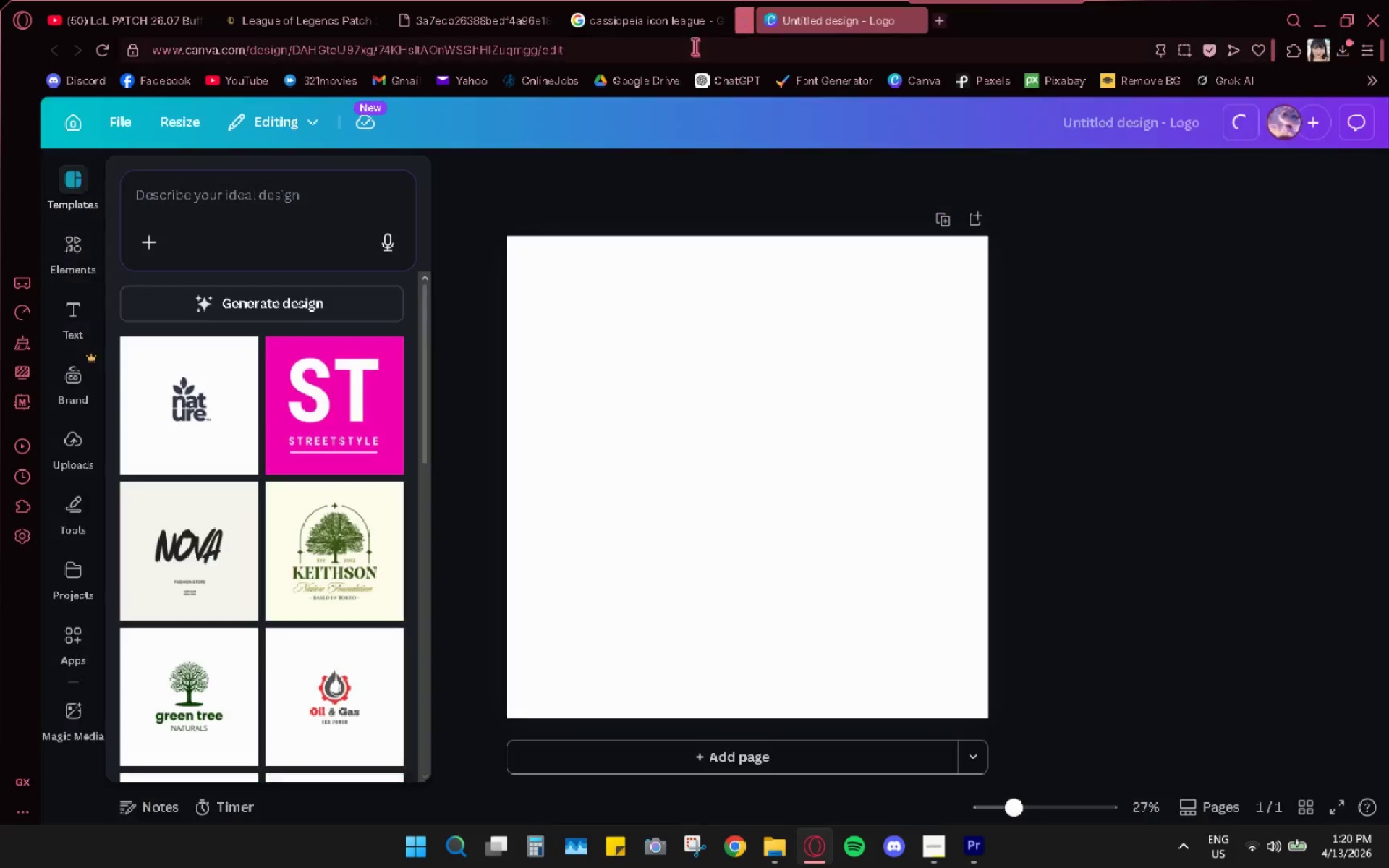 
mouse_move([645, 39])
 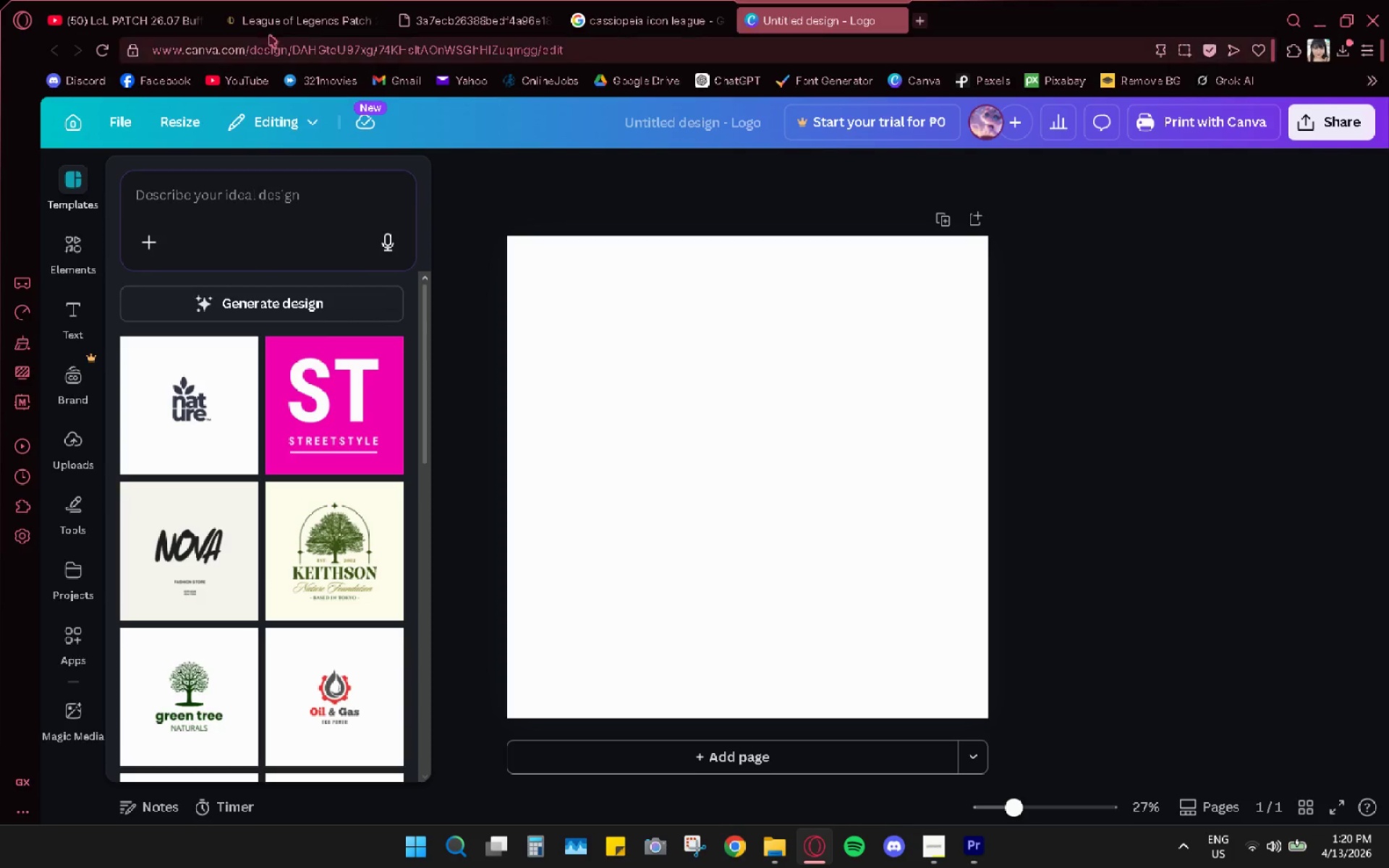 
left_click([479, 0])
 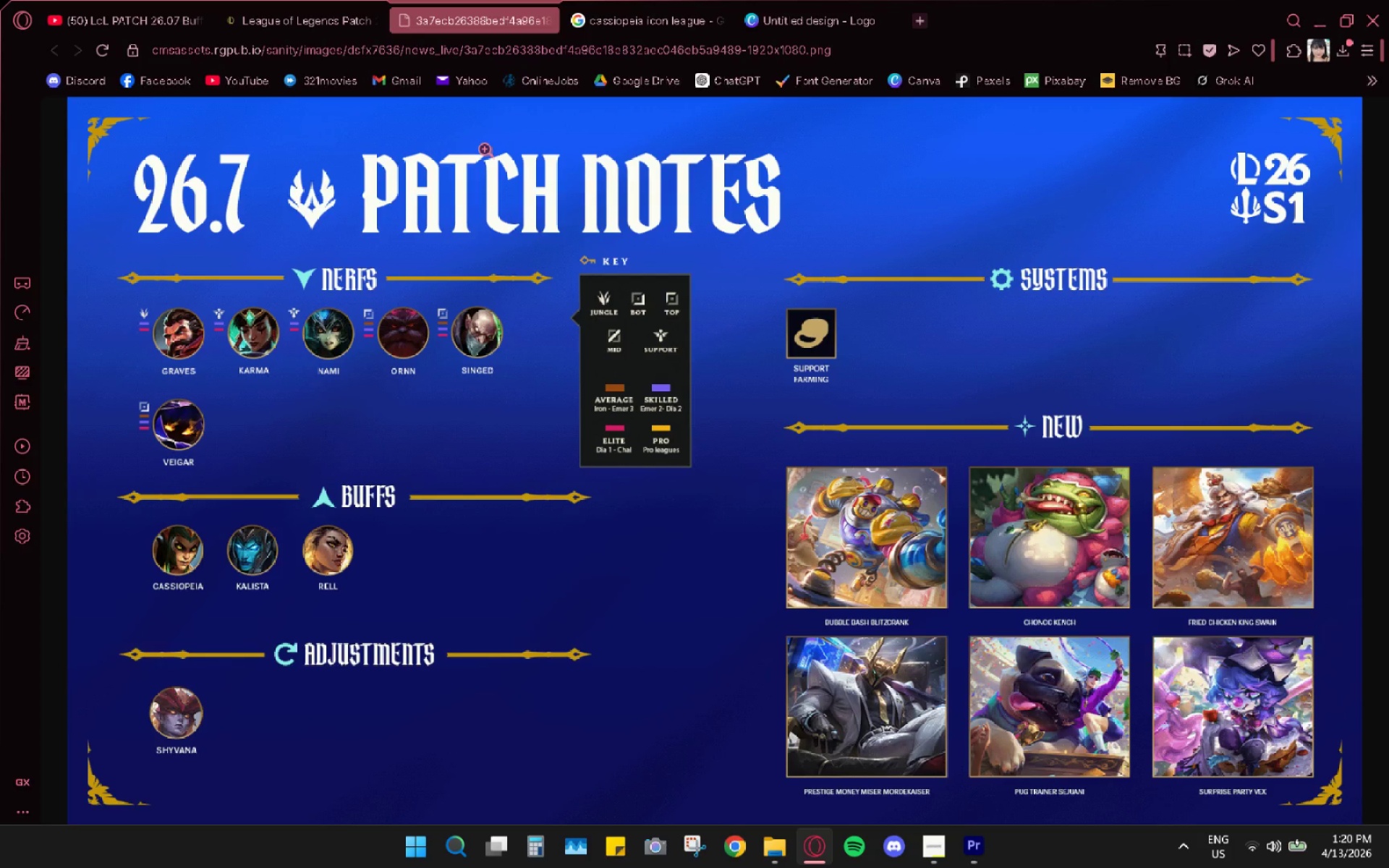 
left_click([301, 17])
 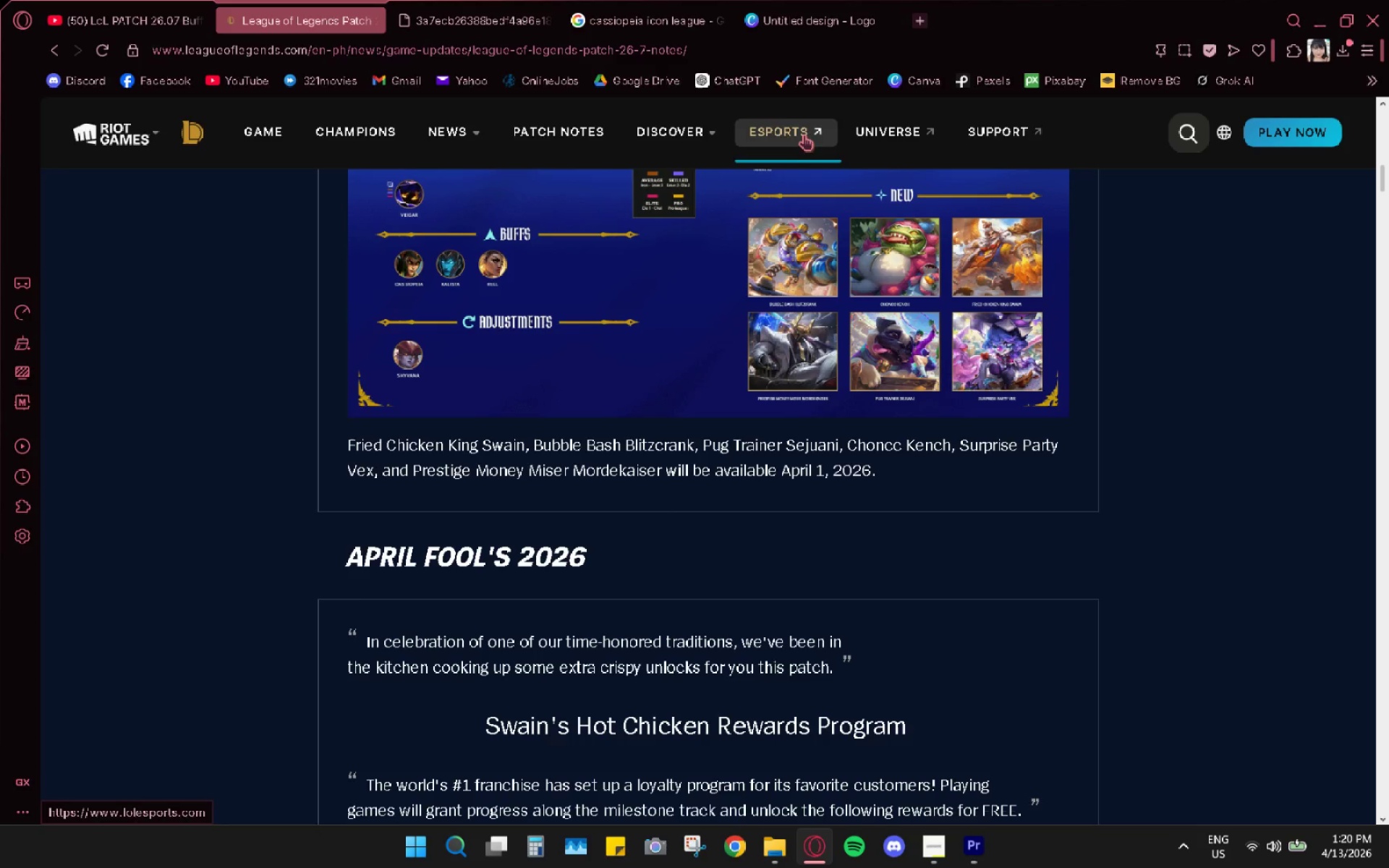 
scroll: coordinate [814, 319], scroll_direction: up, amount: 3.0
 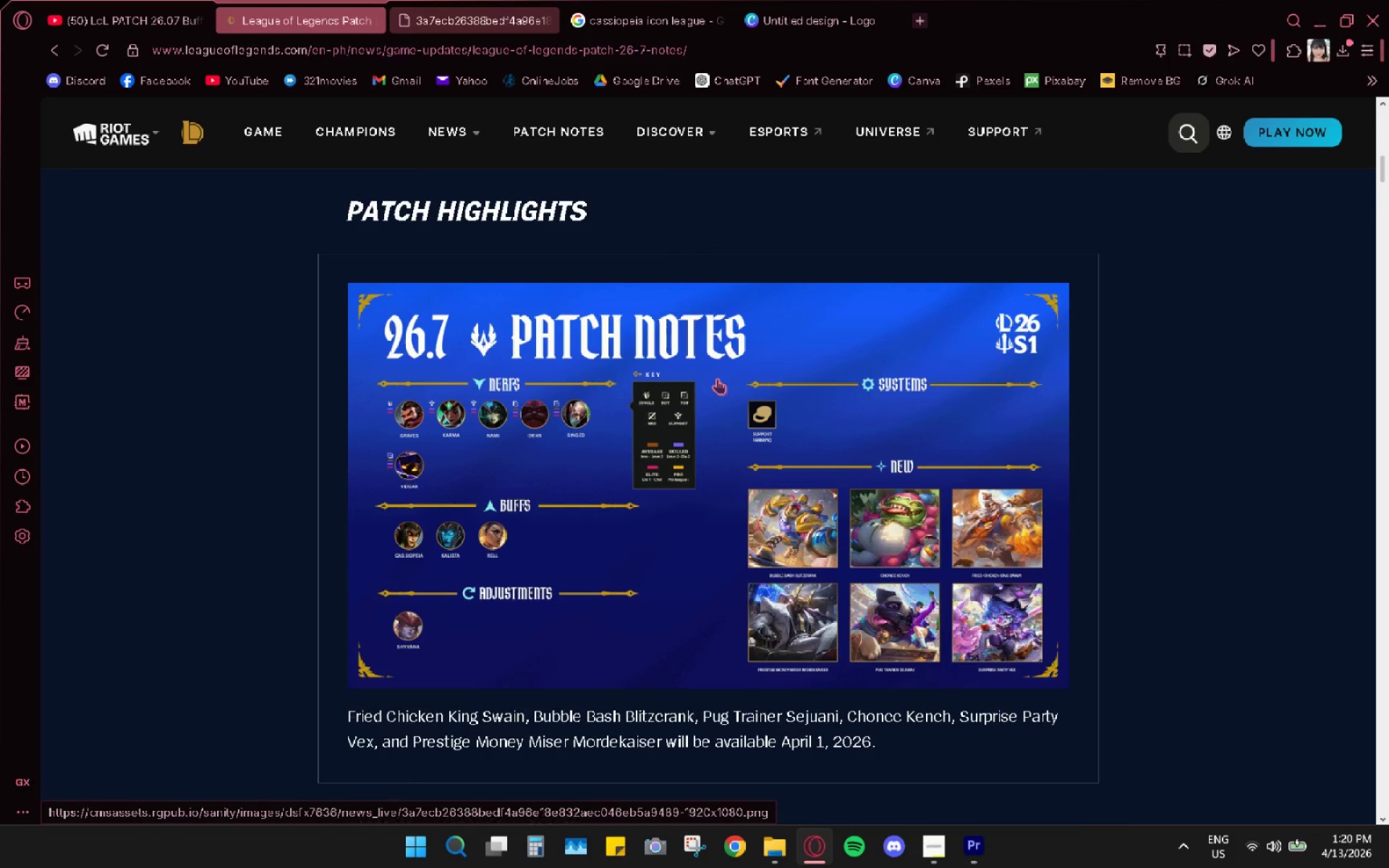 
left_click([136, 0])
 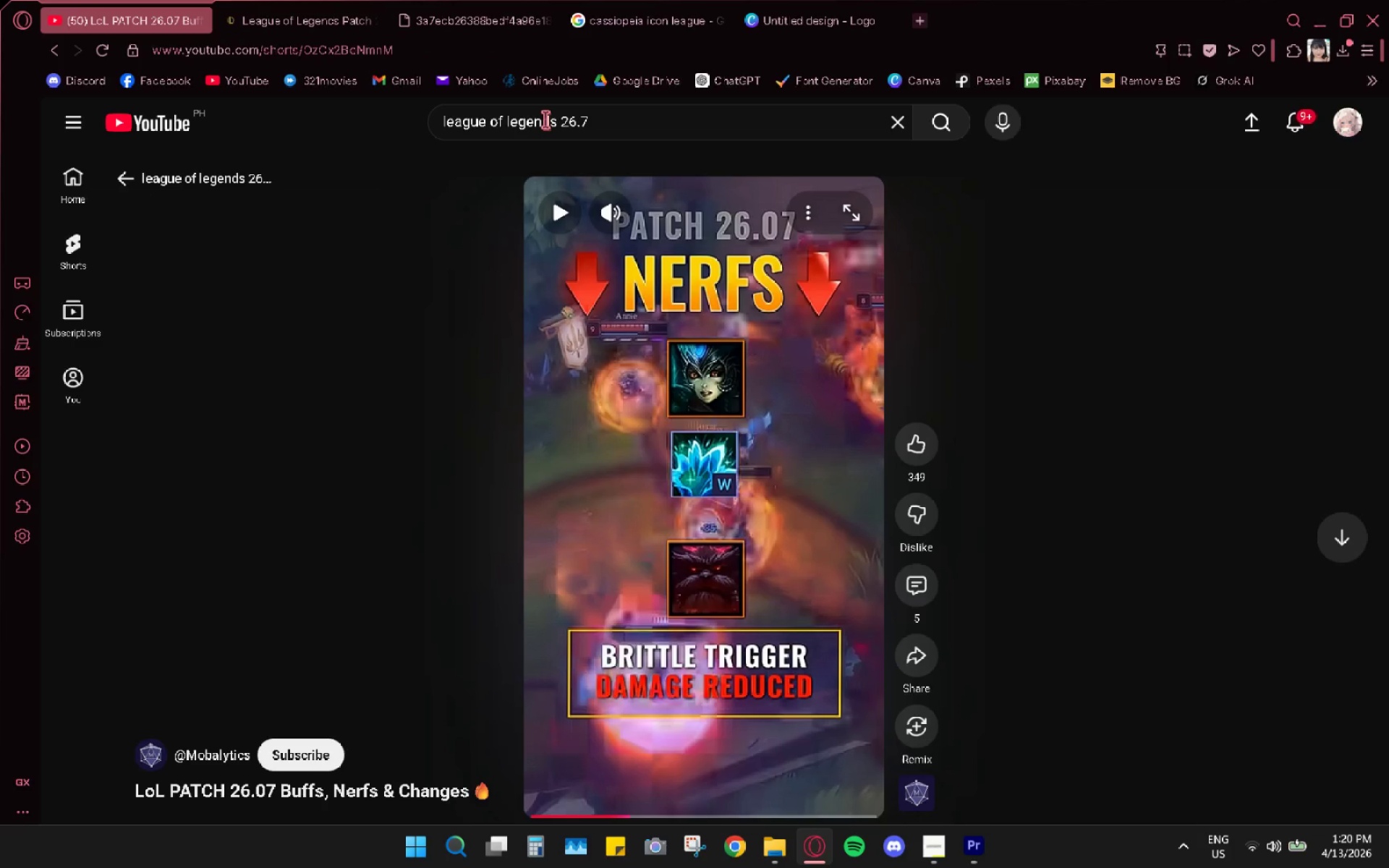 
left_click_drag(start_coordinate=[642, 635], to_coordinate=[645, 626])
 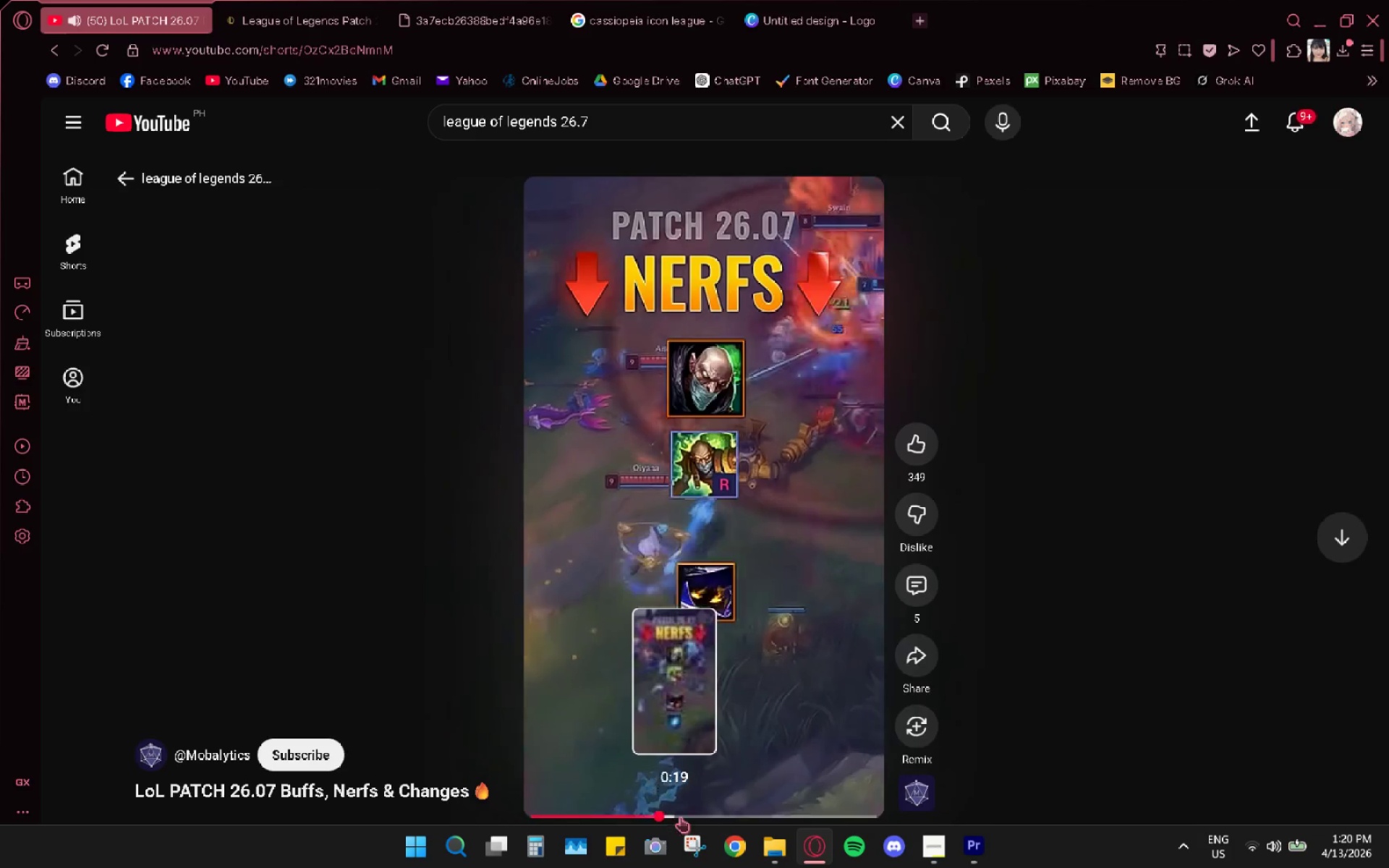 
wait(5.38)
 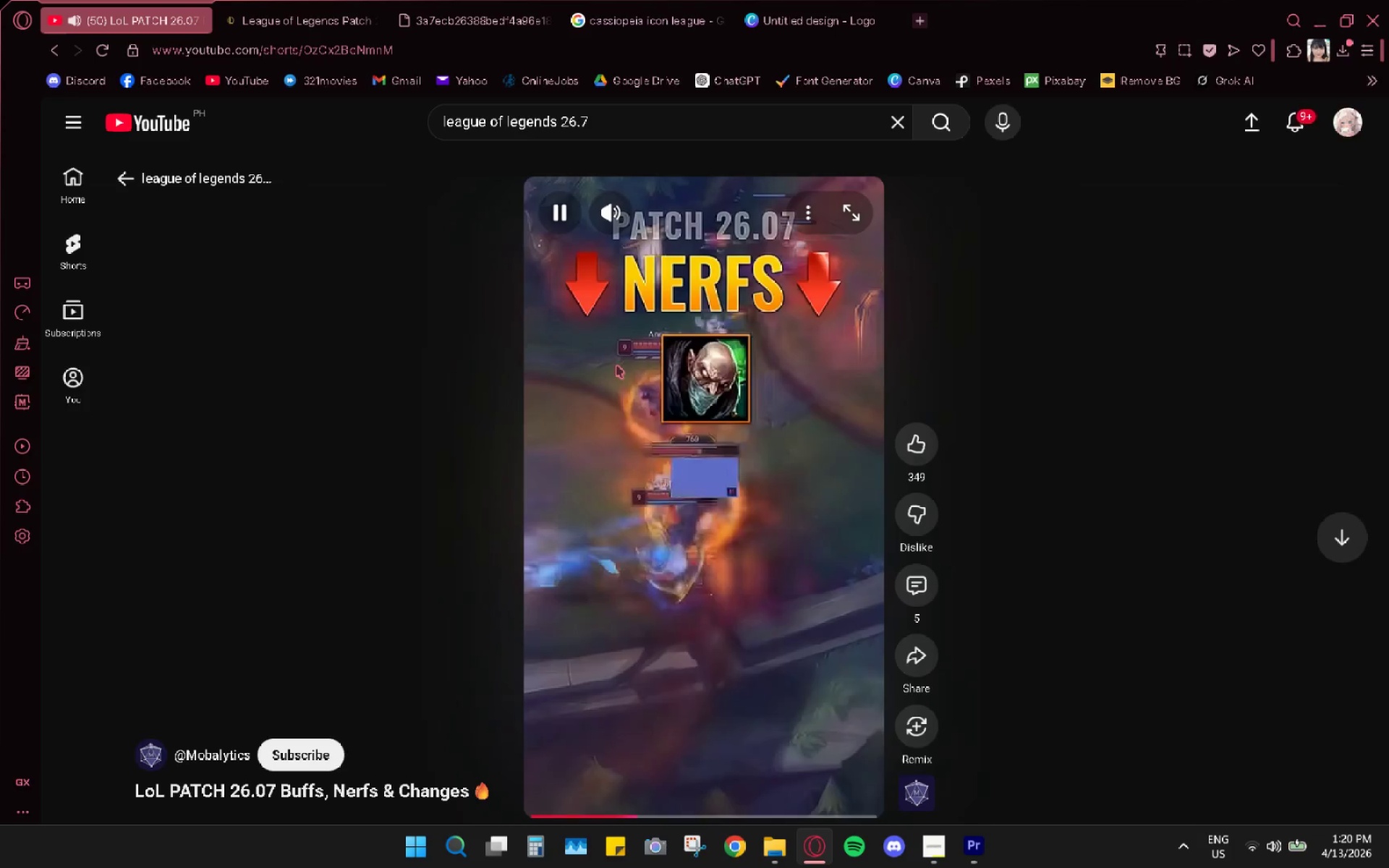 
left_click_drag(start_coordinate=[562, 809], to_coordinate=[569, 820])
 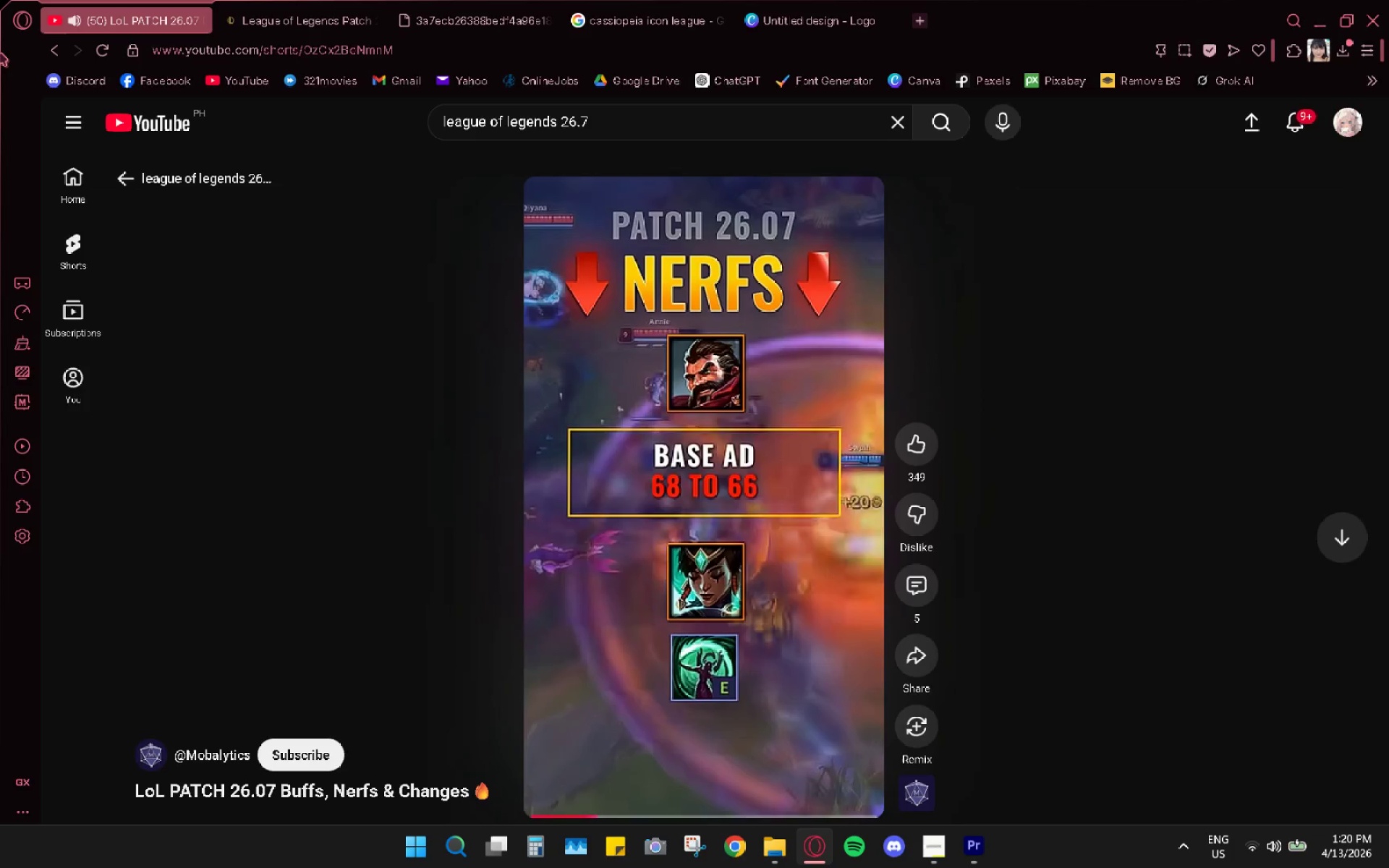 
wait(5.59)
 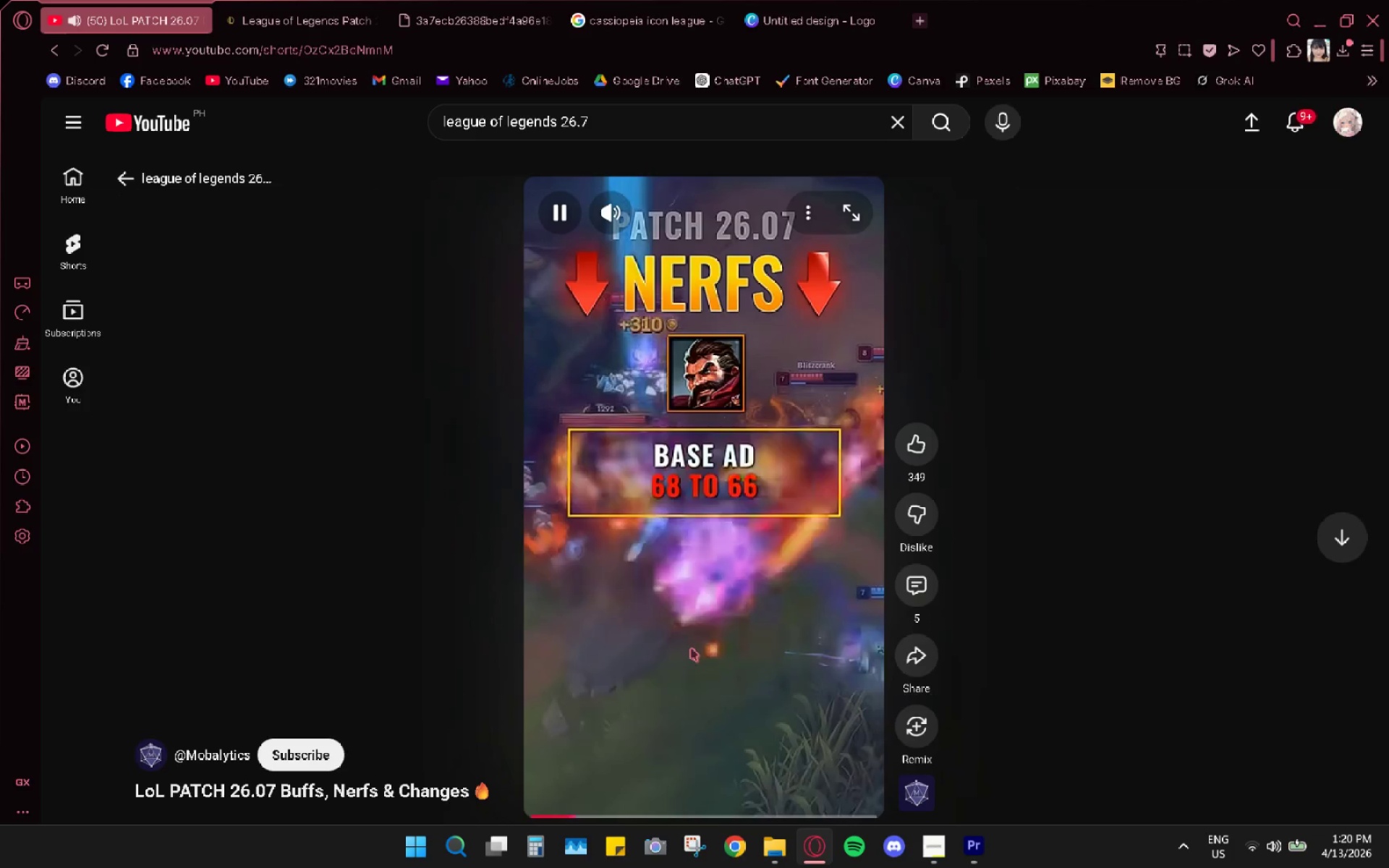 
key(Space)
 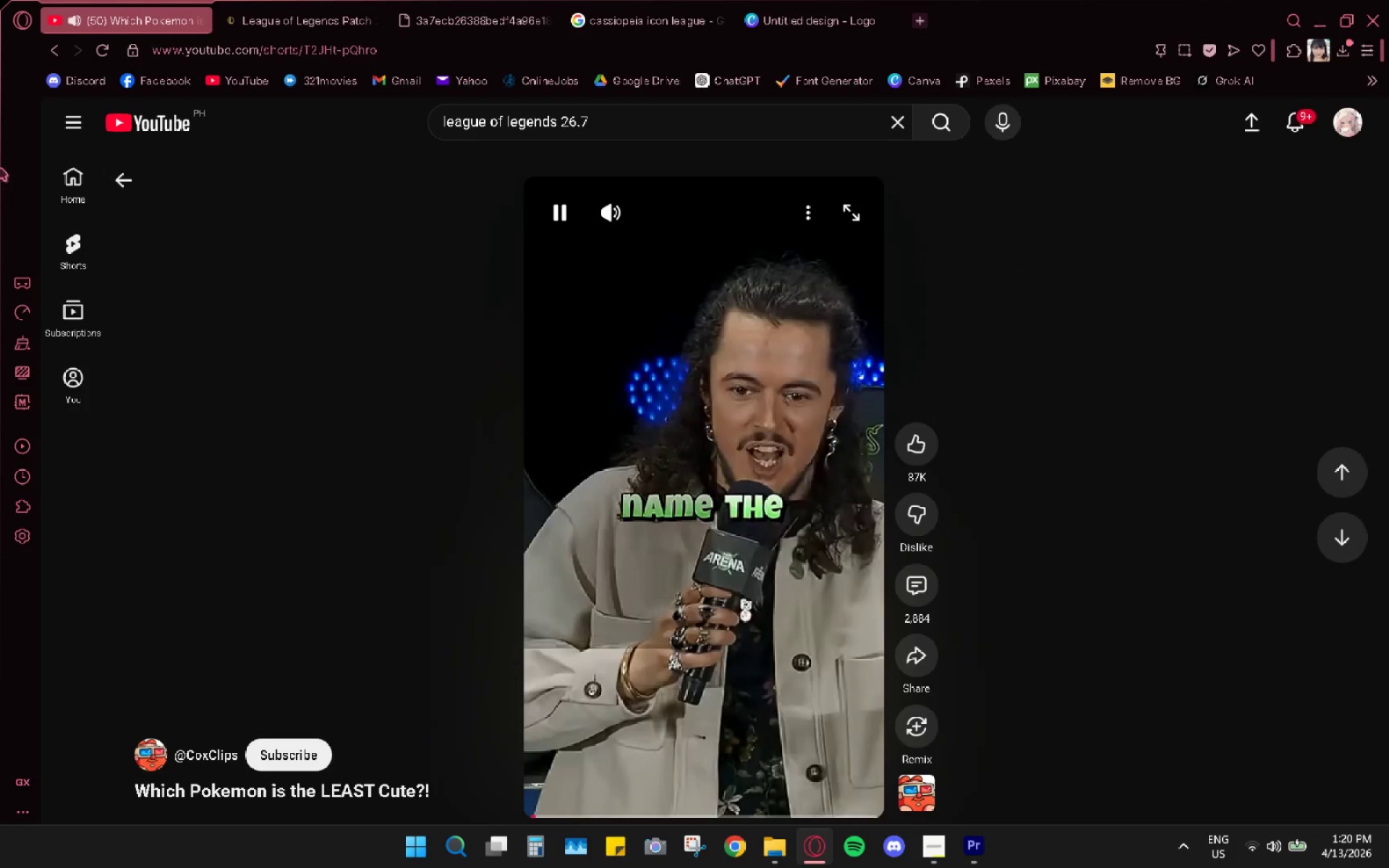 
scroll: coordinate [808, 336], scroll_direction: up, amount: 5.0
 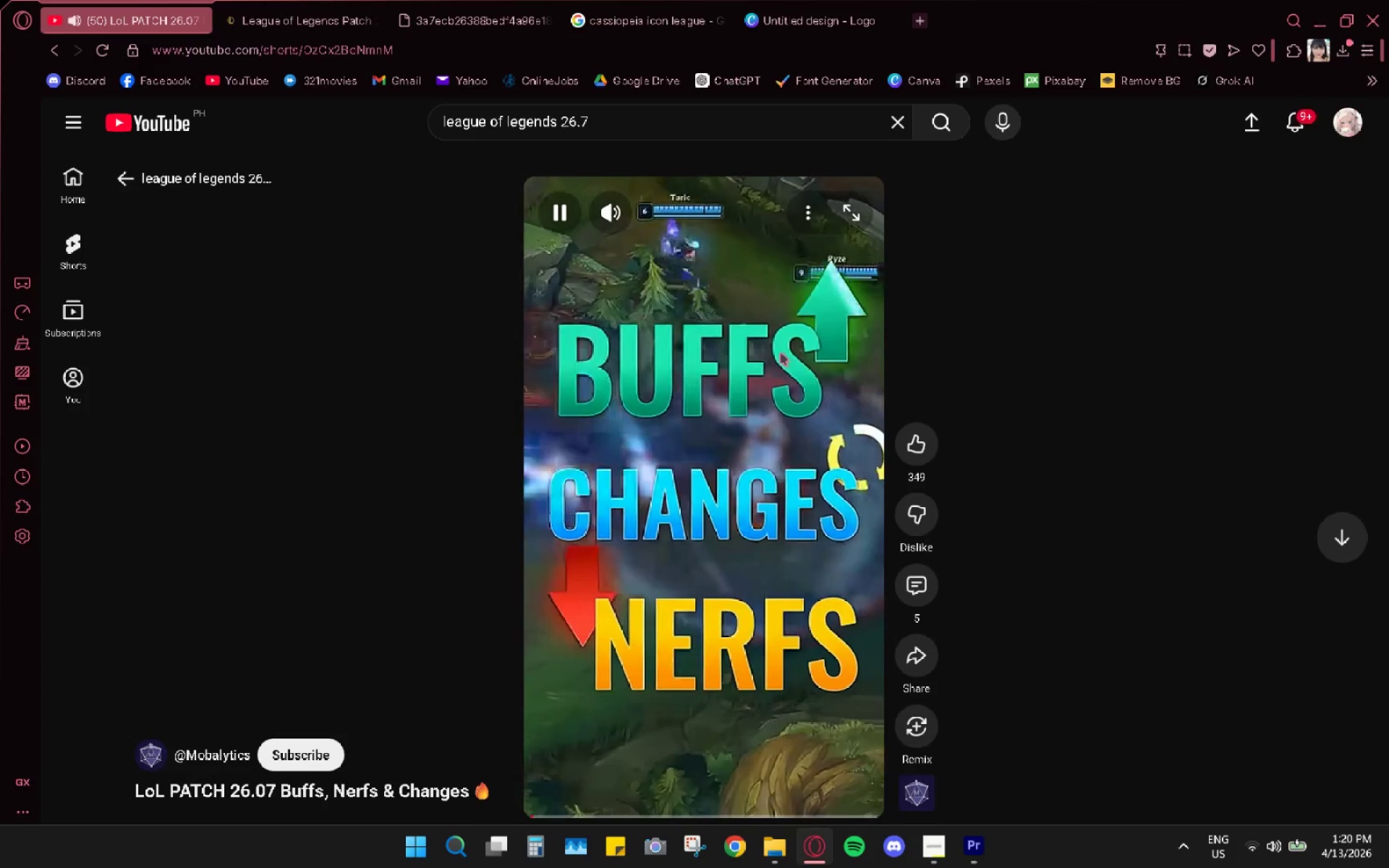 
left_click([781, 352])
 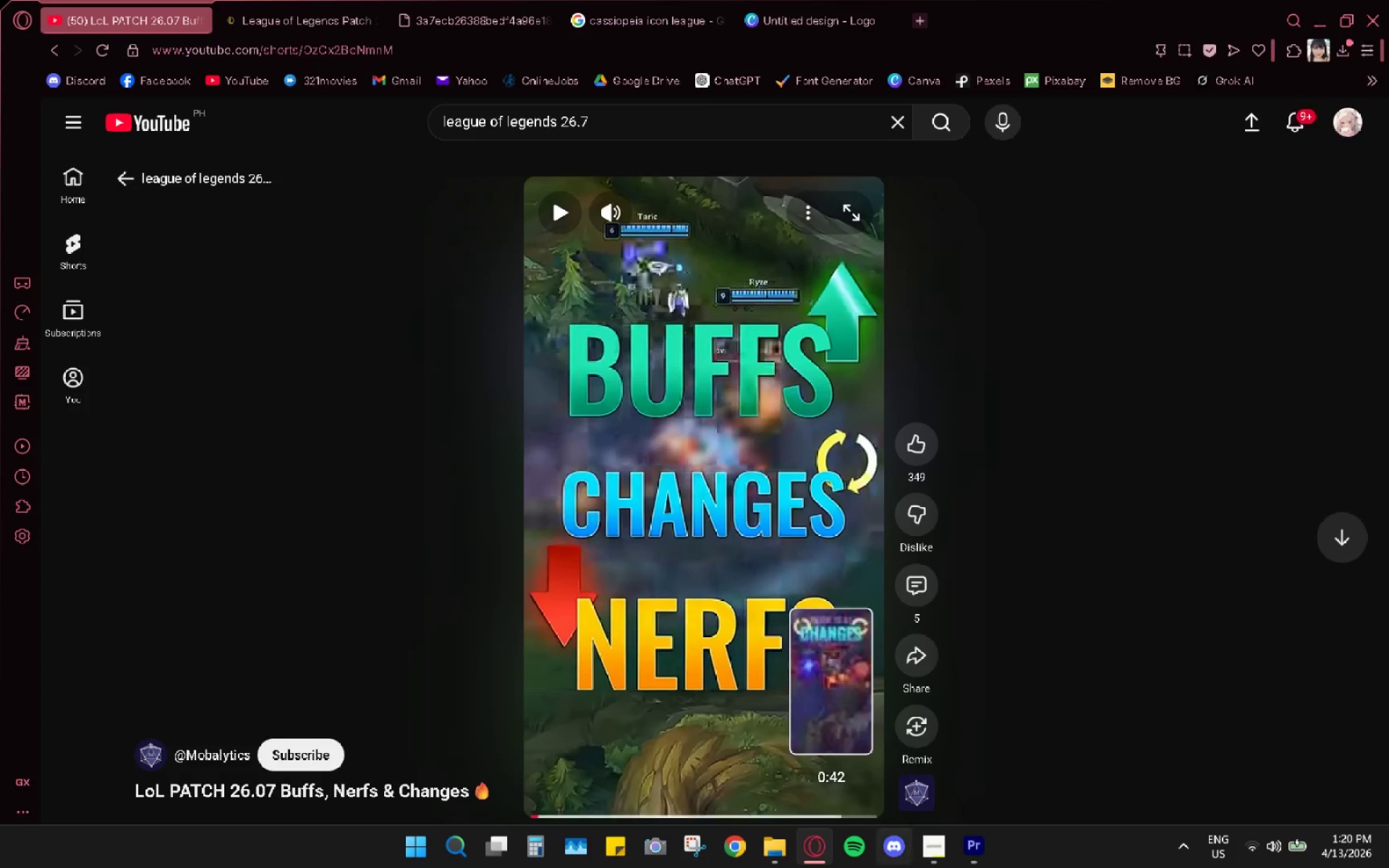 
left_click([984, 851])
 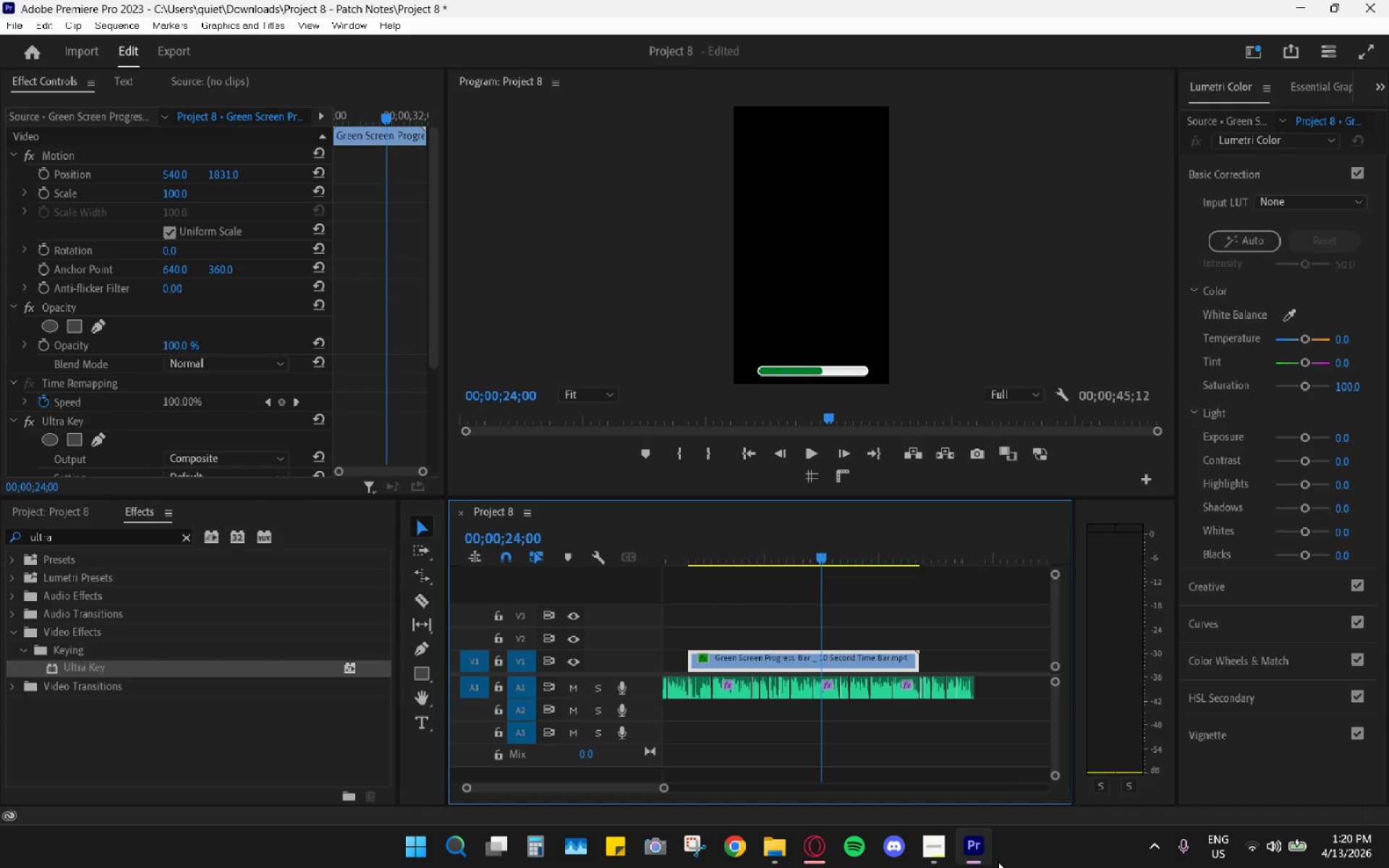 
left_click([998, 861])
 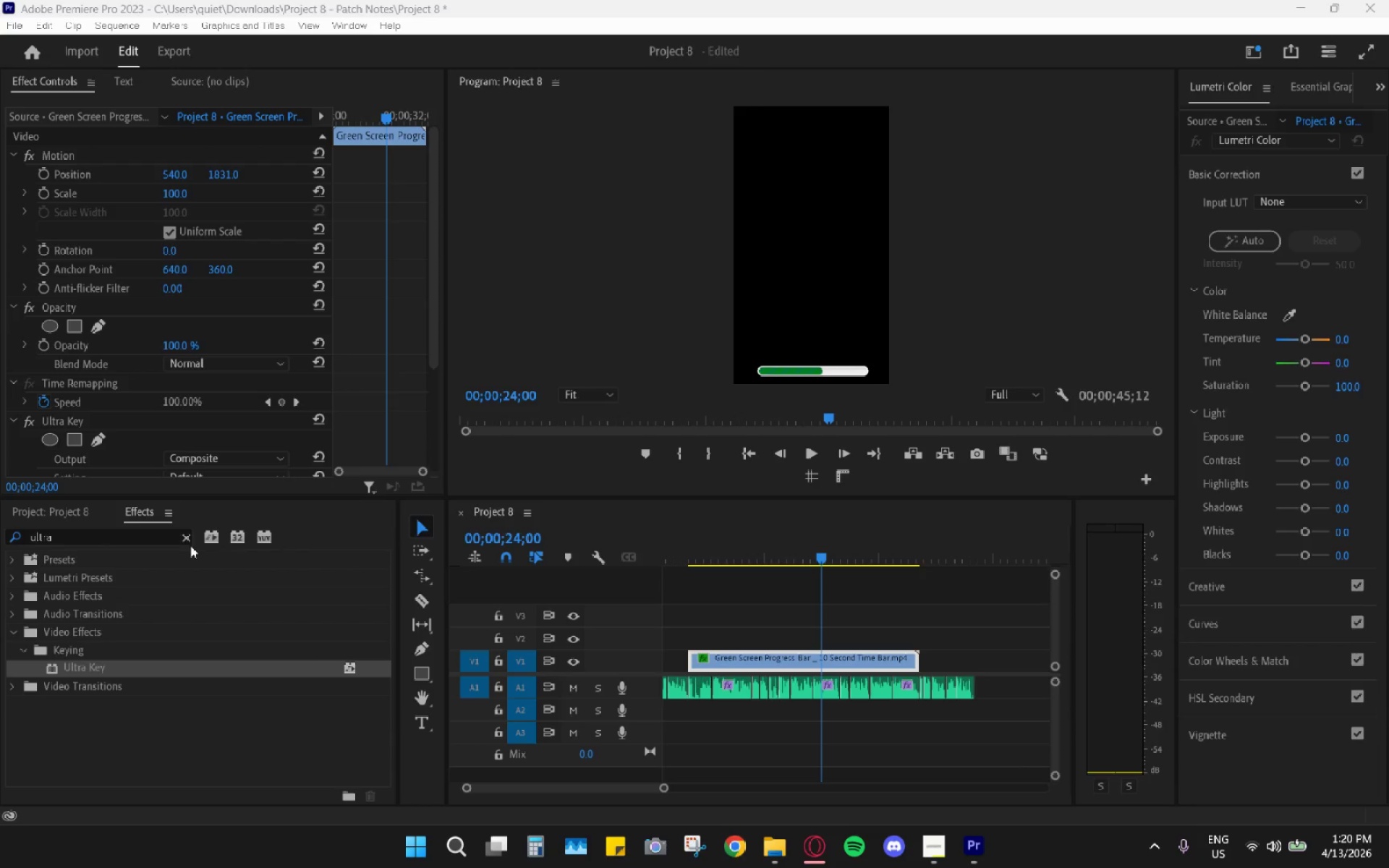 
left_click([183, 537])
 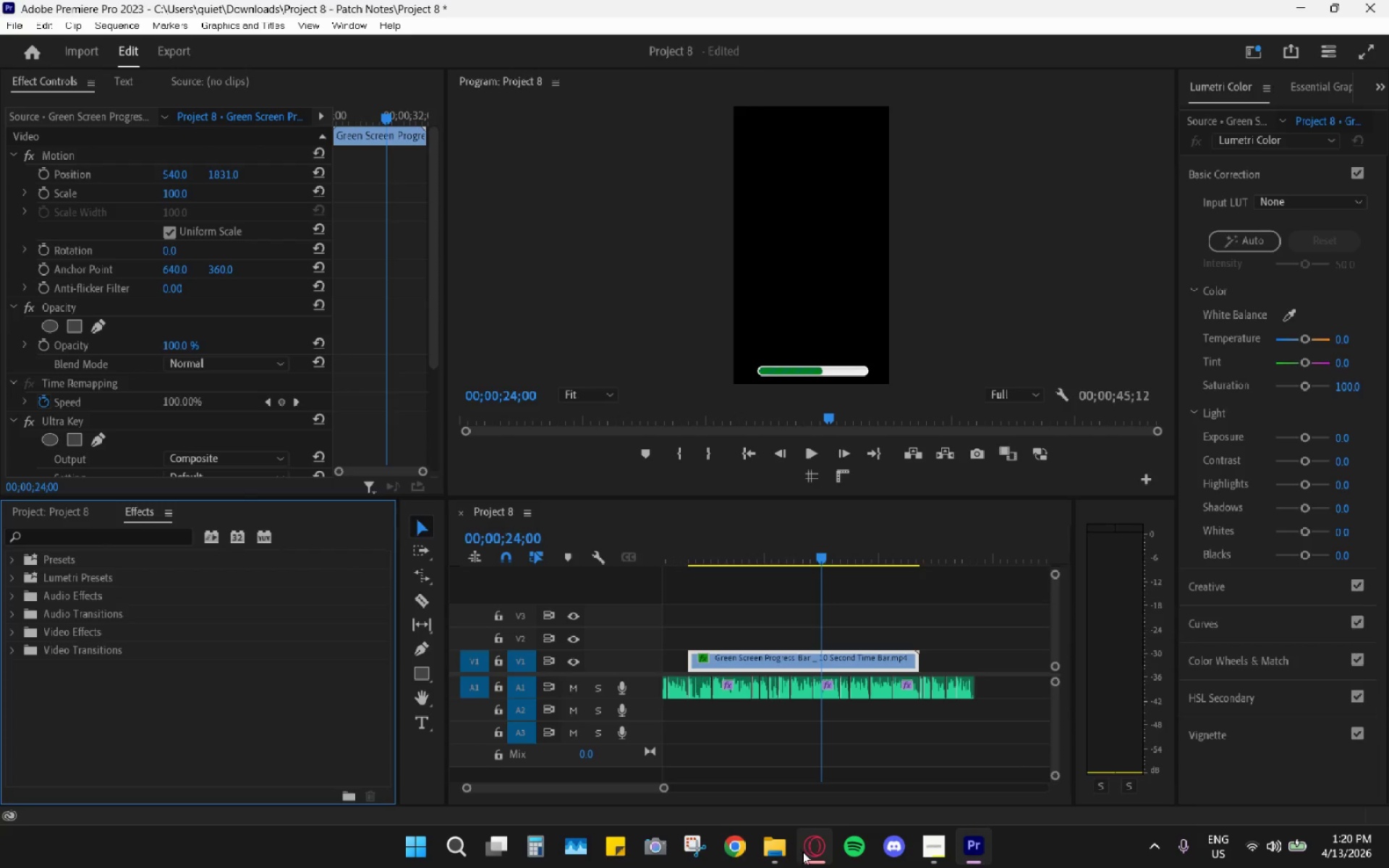 
left_click([802, 851])
 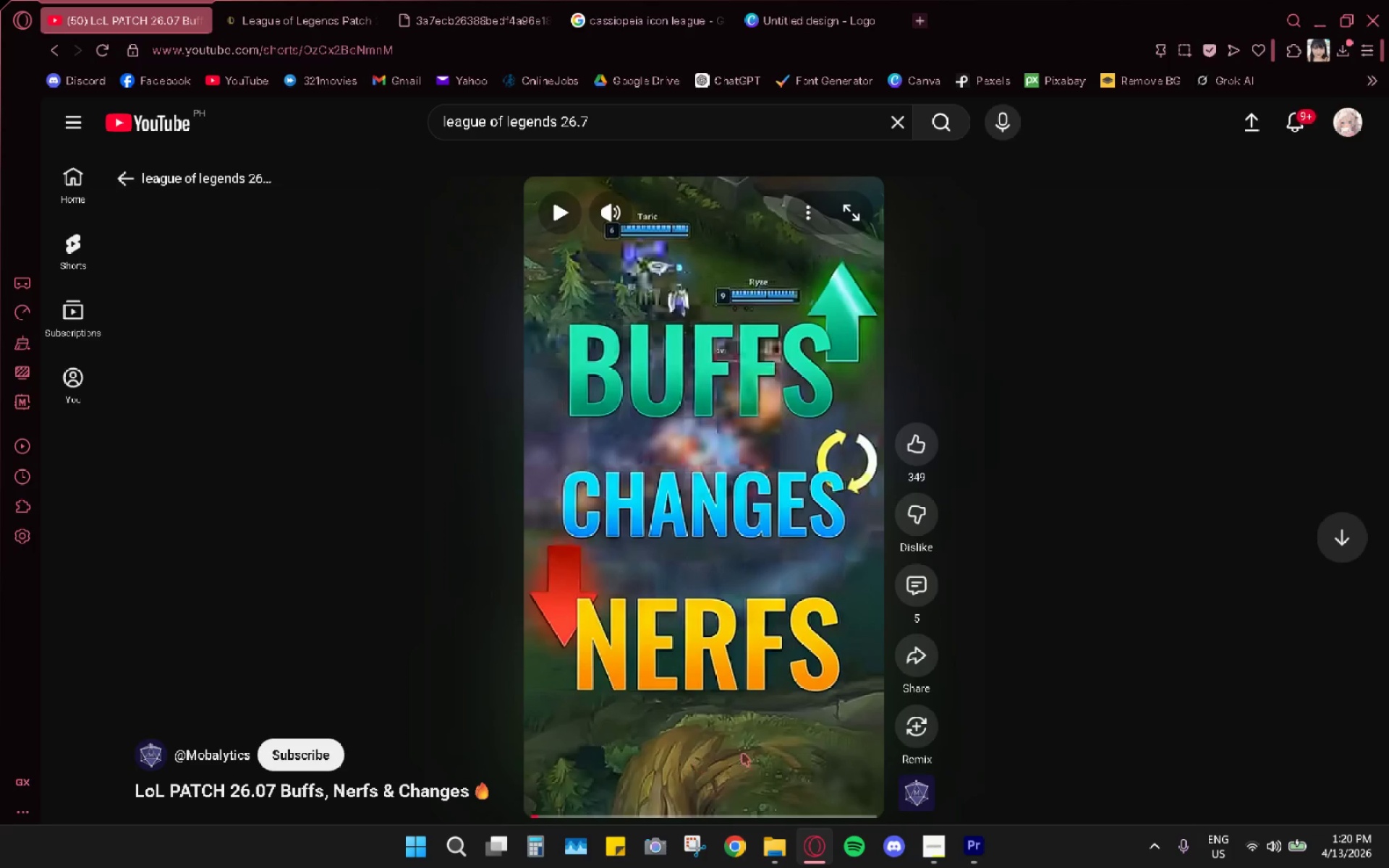 
left_click([797, 0])
 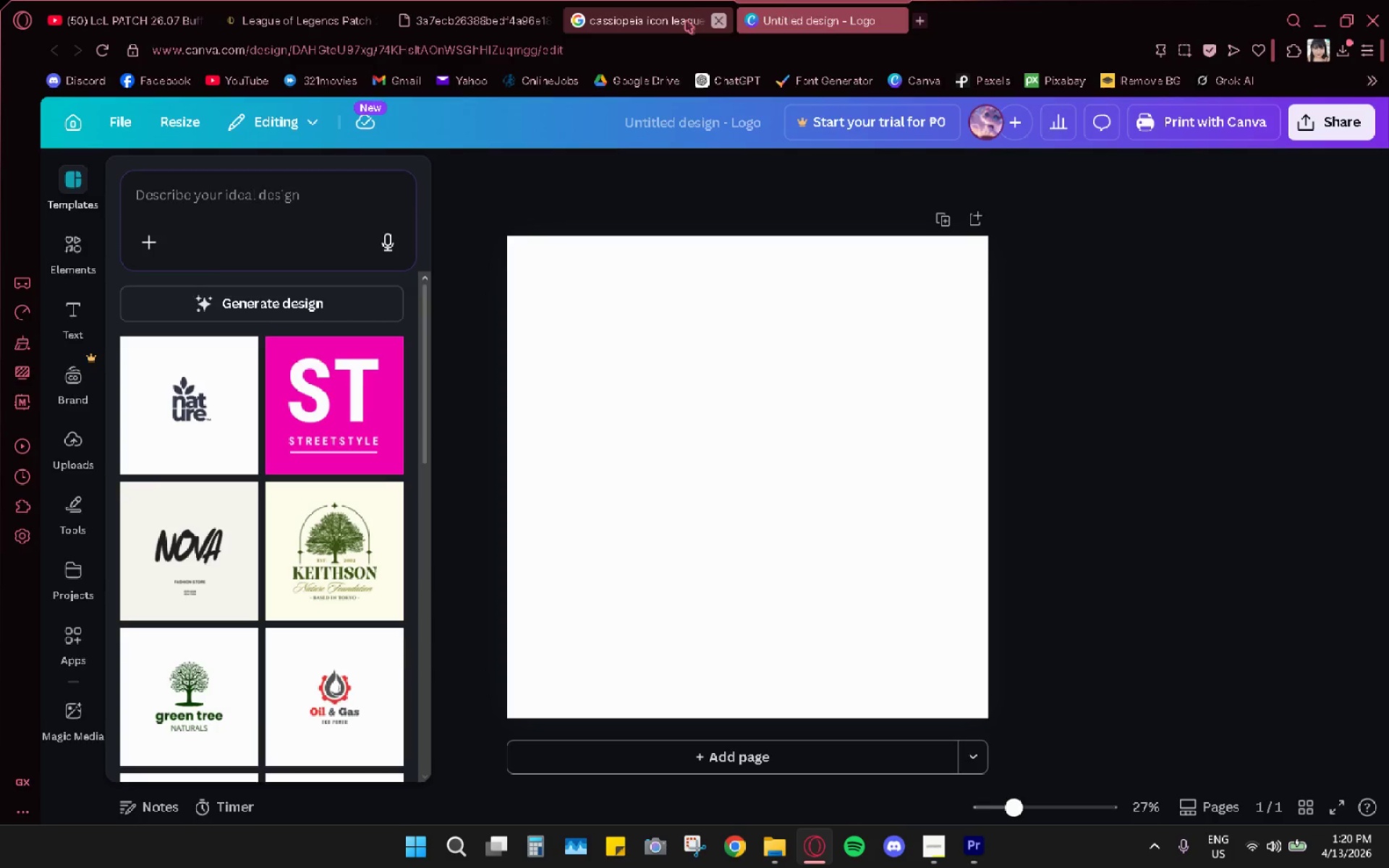 
left_click([681, 18])
 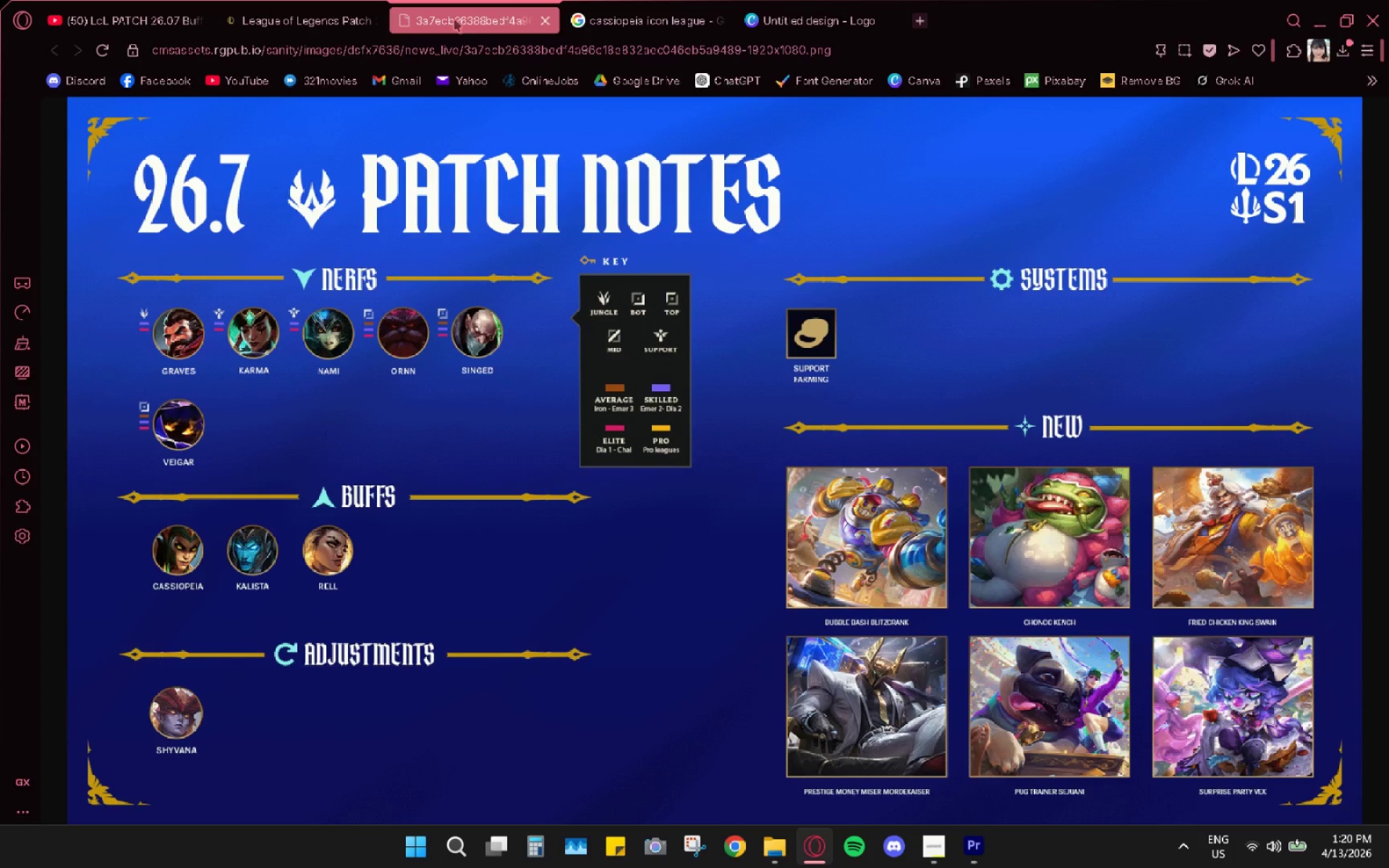 
wait(8.75)
 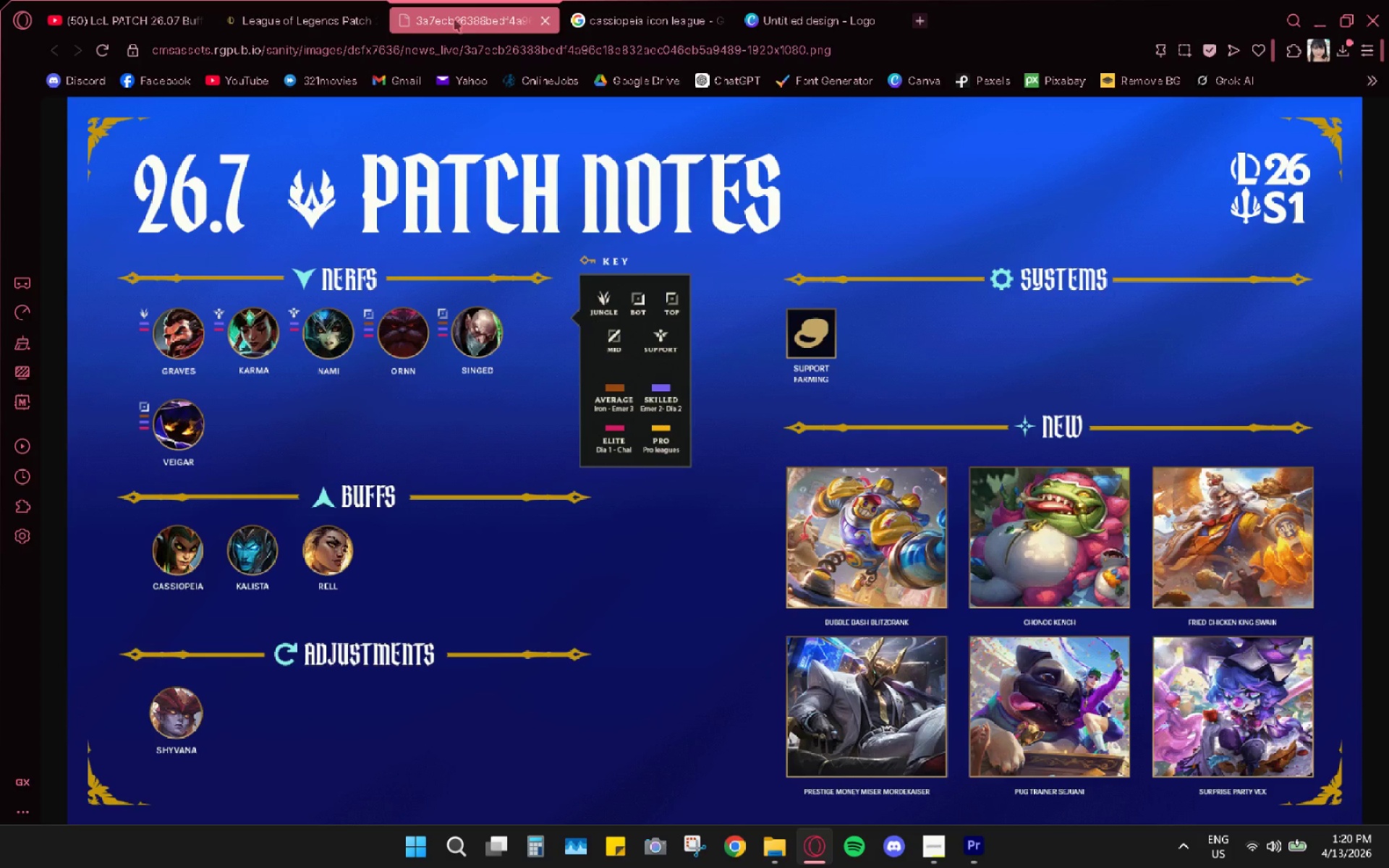 
left_click([318, 8])
 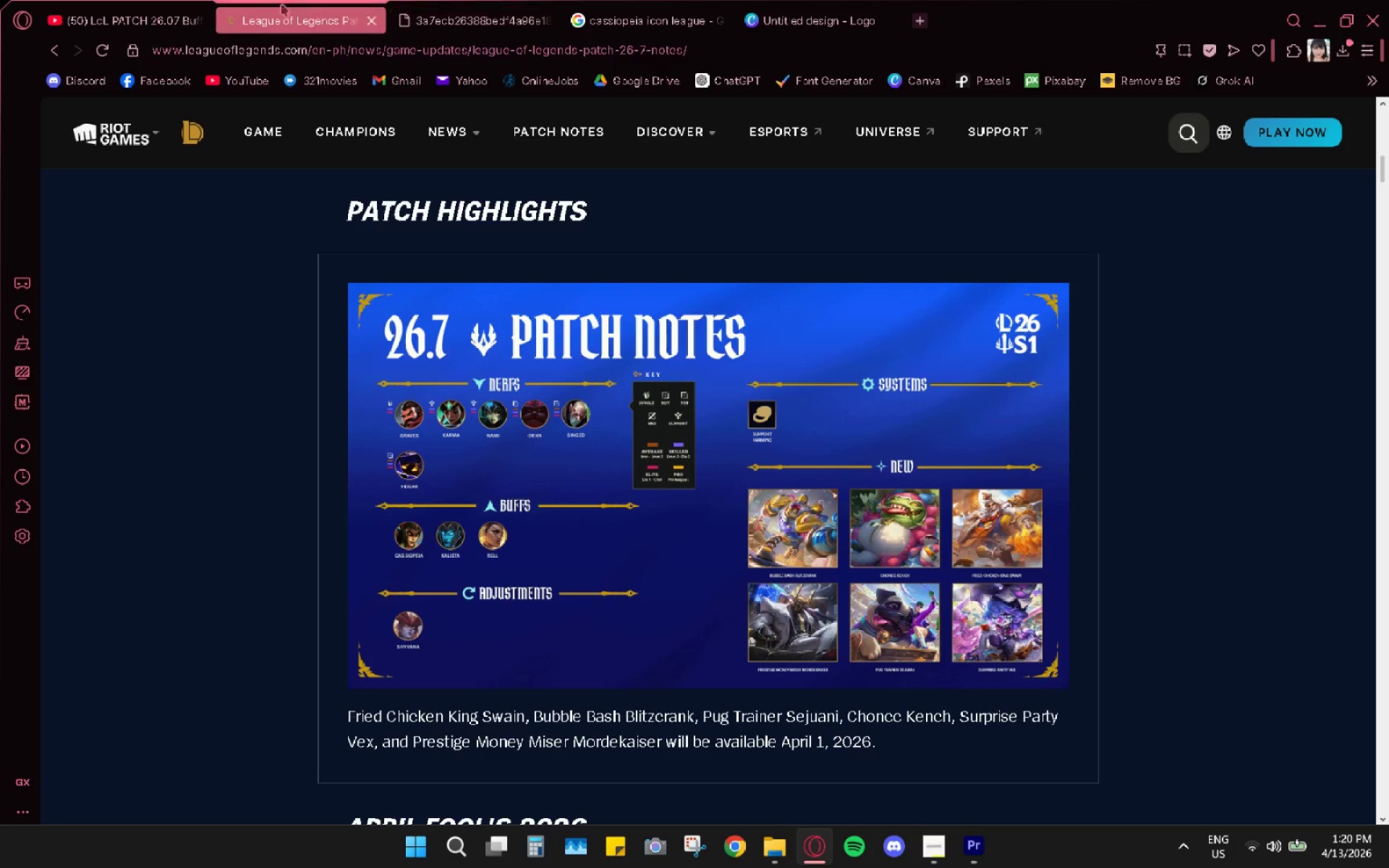 
left_click([143, 1])
 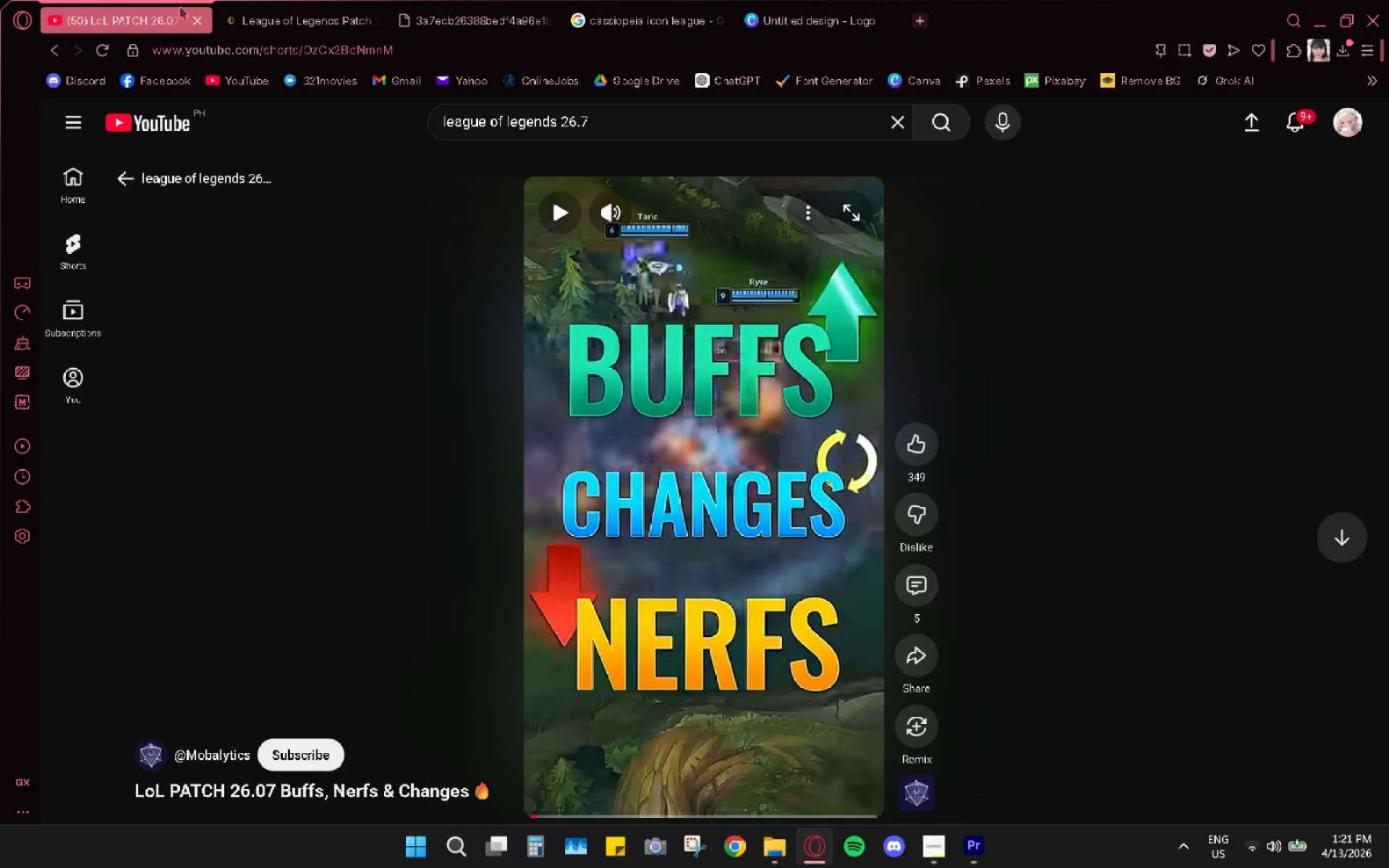 
left_click([640, 11])
 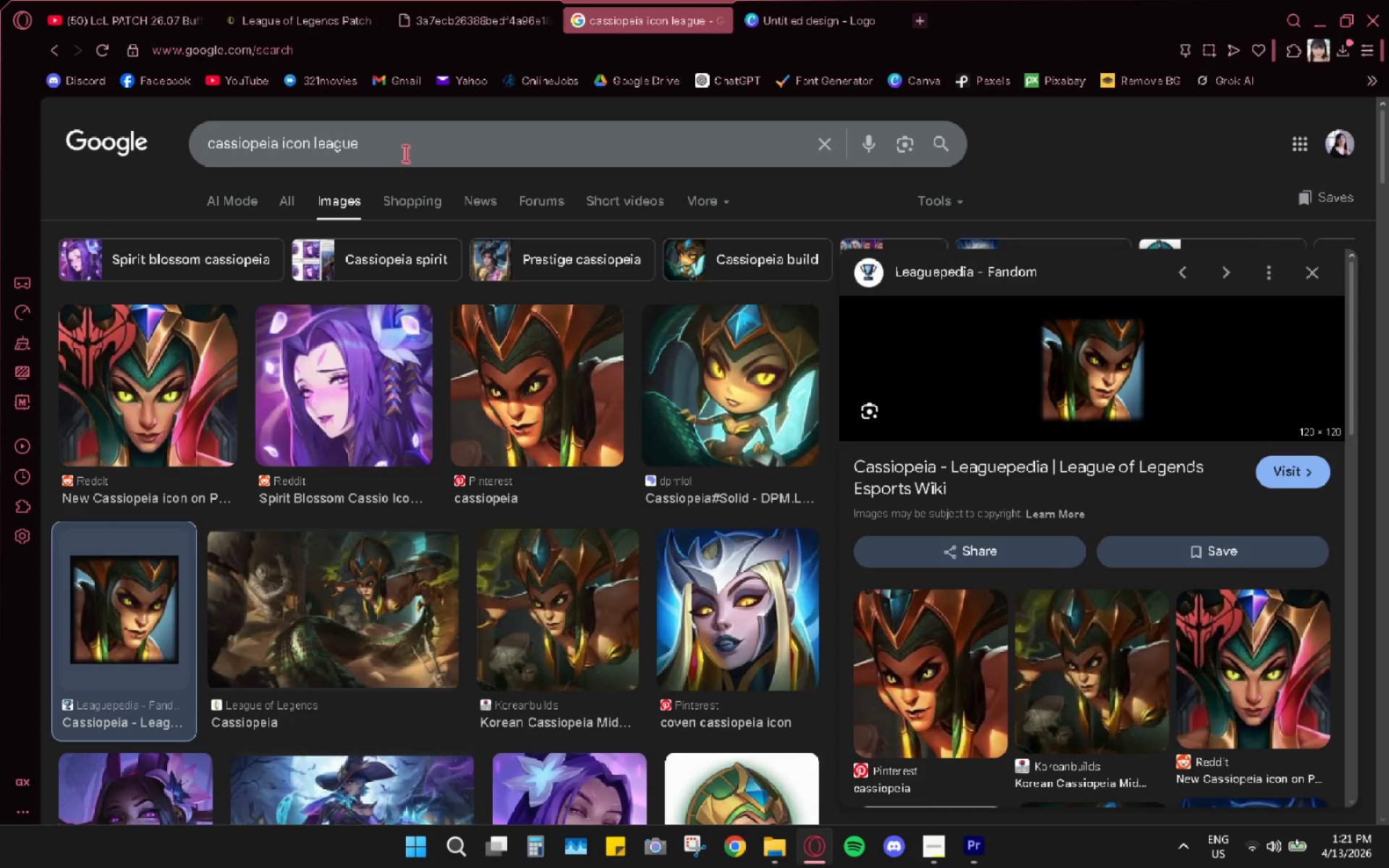 
left_click([405, 153])
 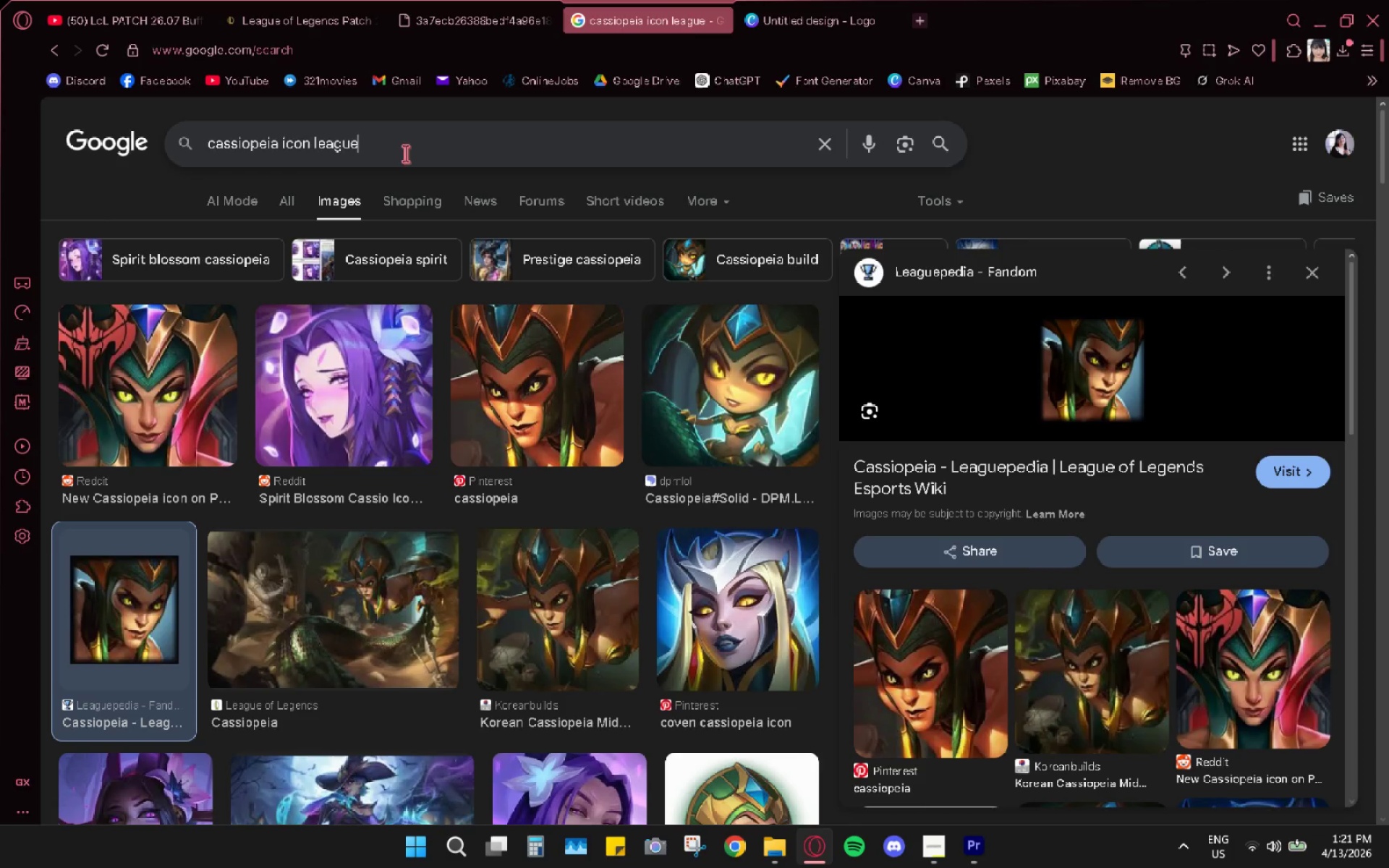 
triple_click([405, 153])
 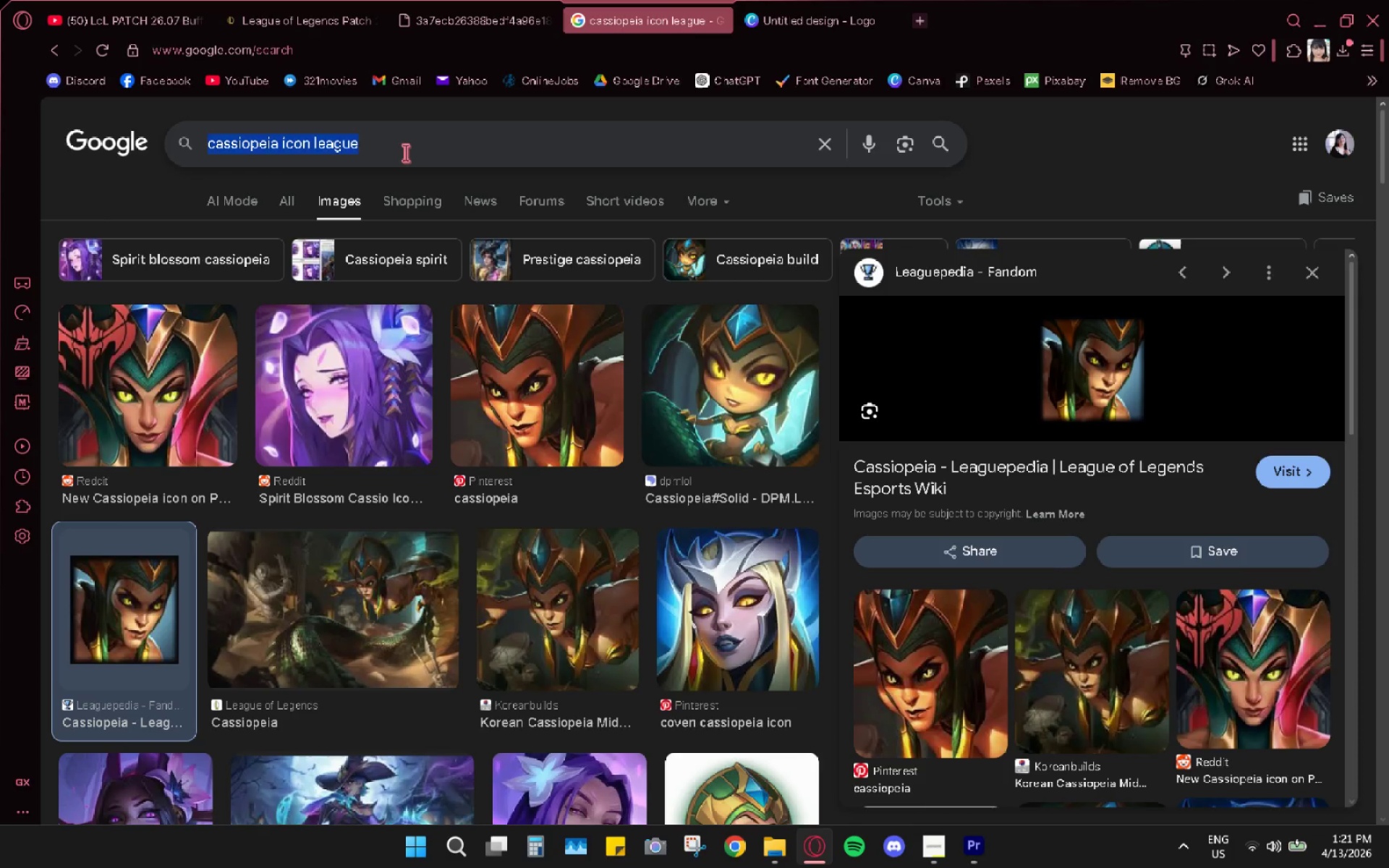 
type(karma)
 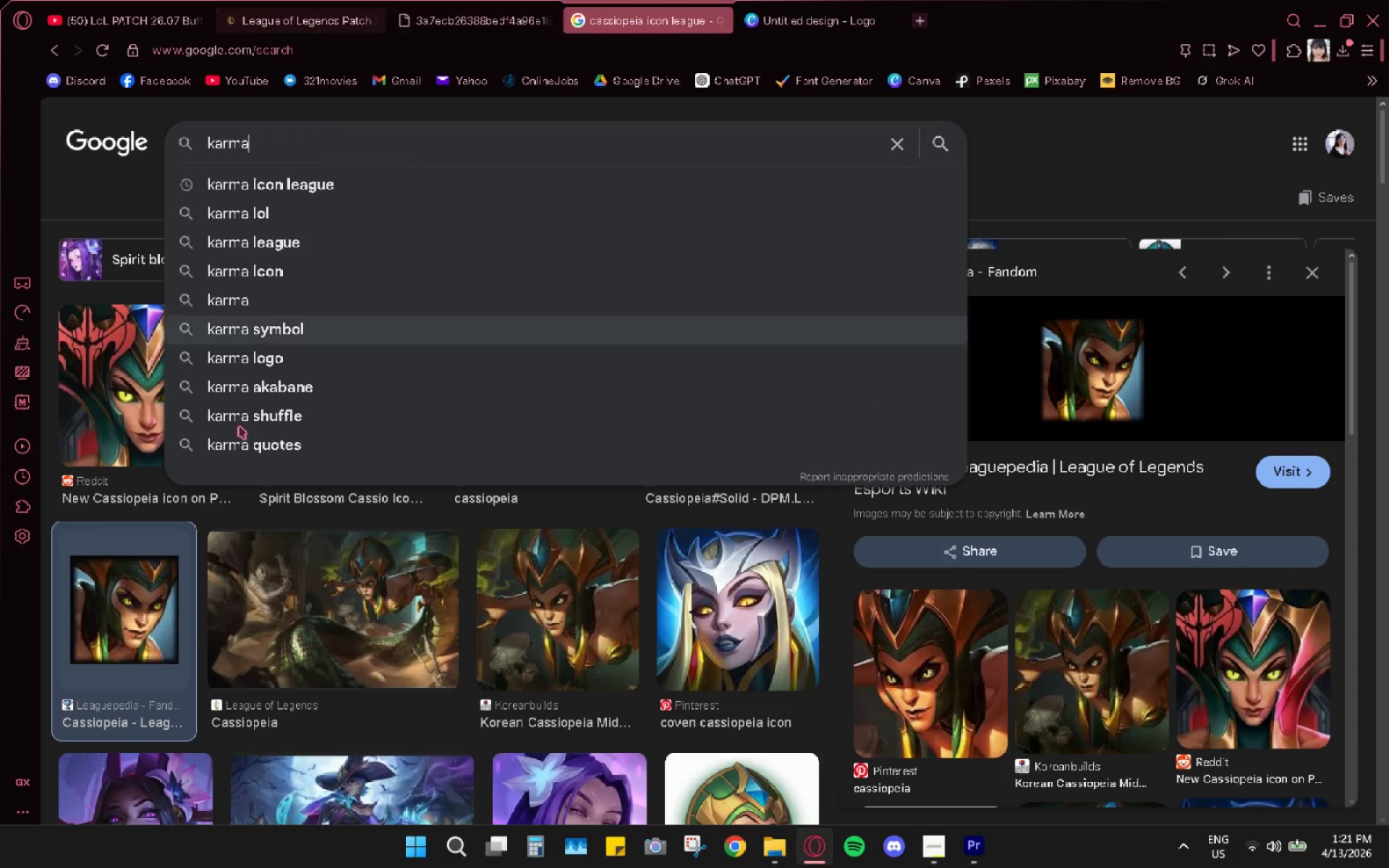 
left_click([214, 233])
 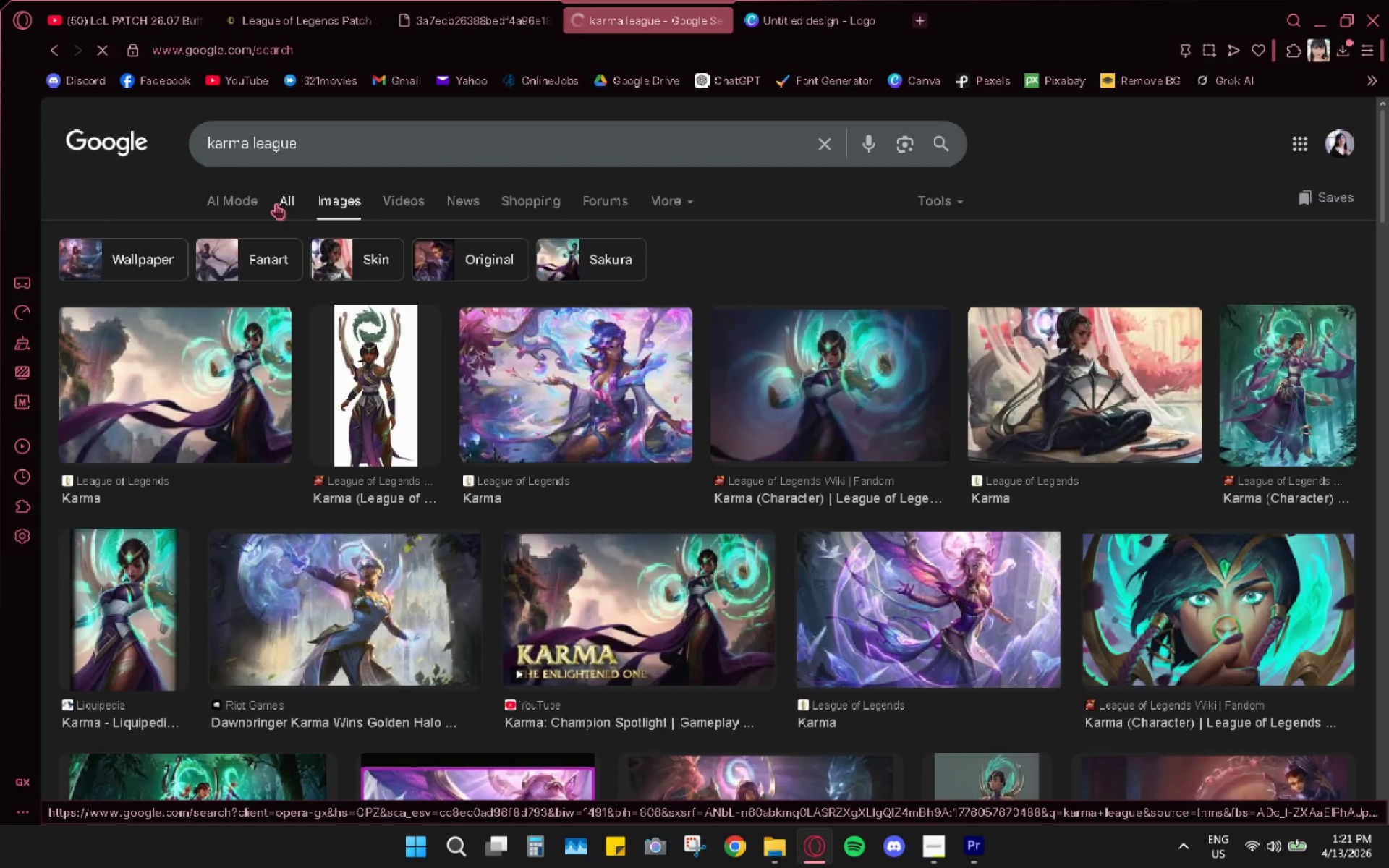 
left_click([268, 198])
 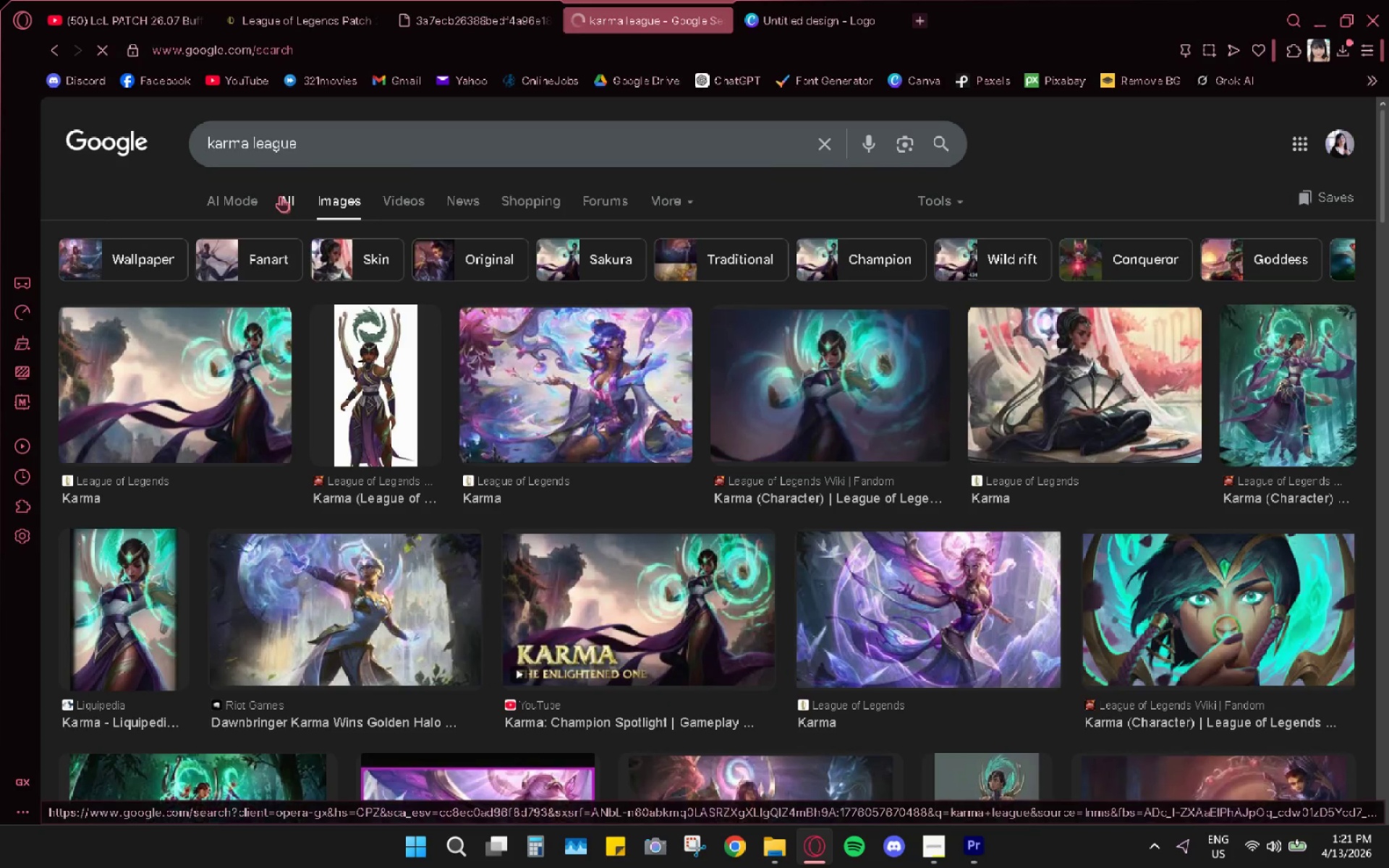 
left_click([280, 196])
 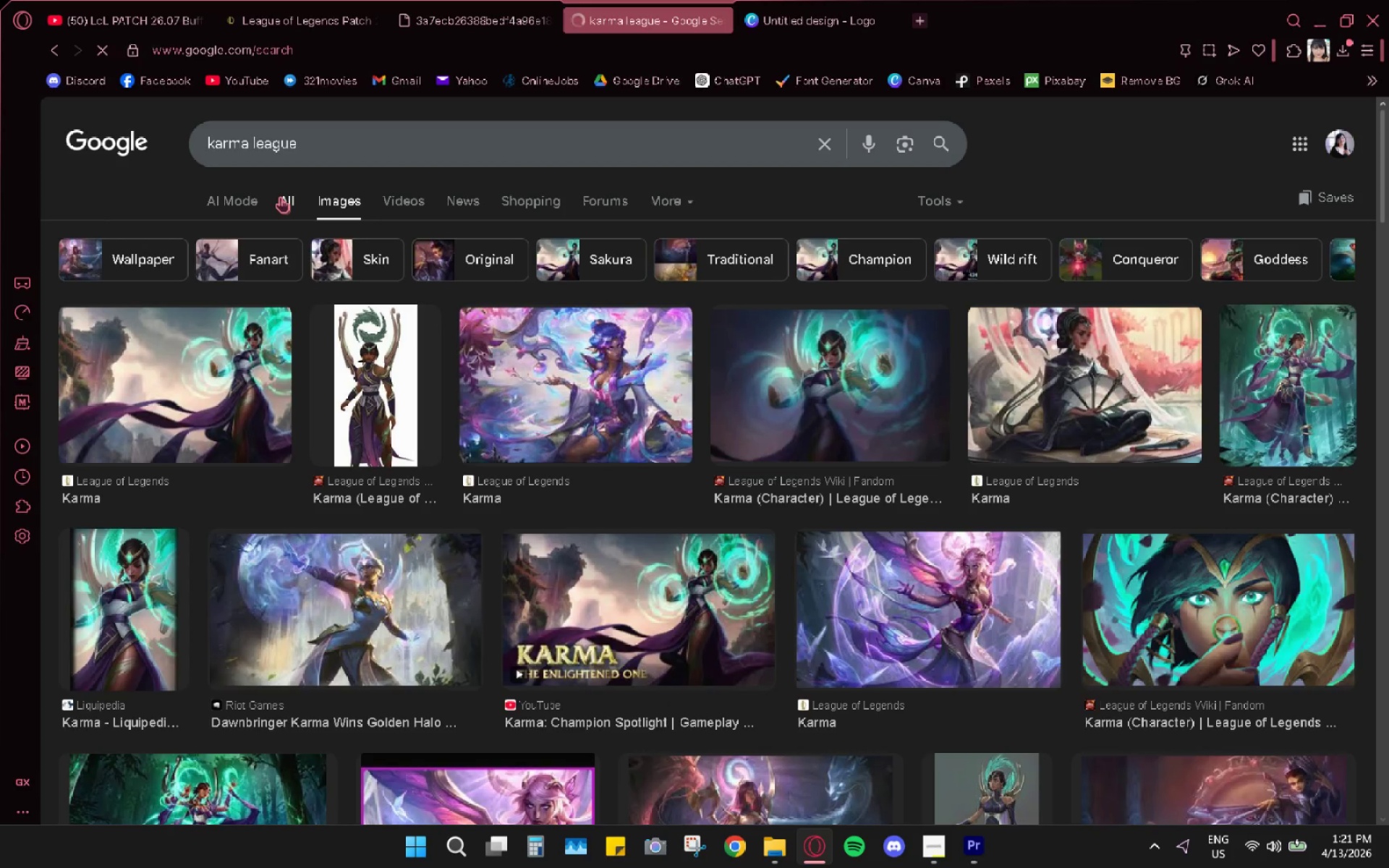 
left_click([280, 197])
 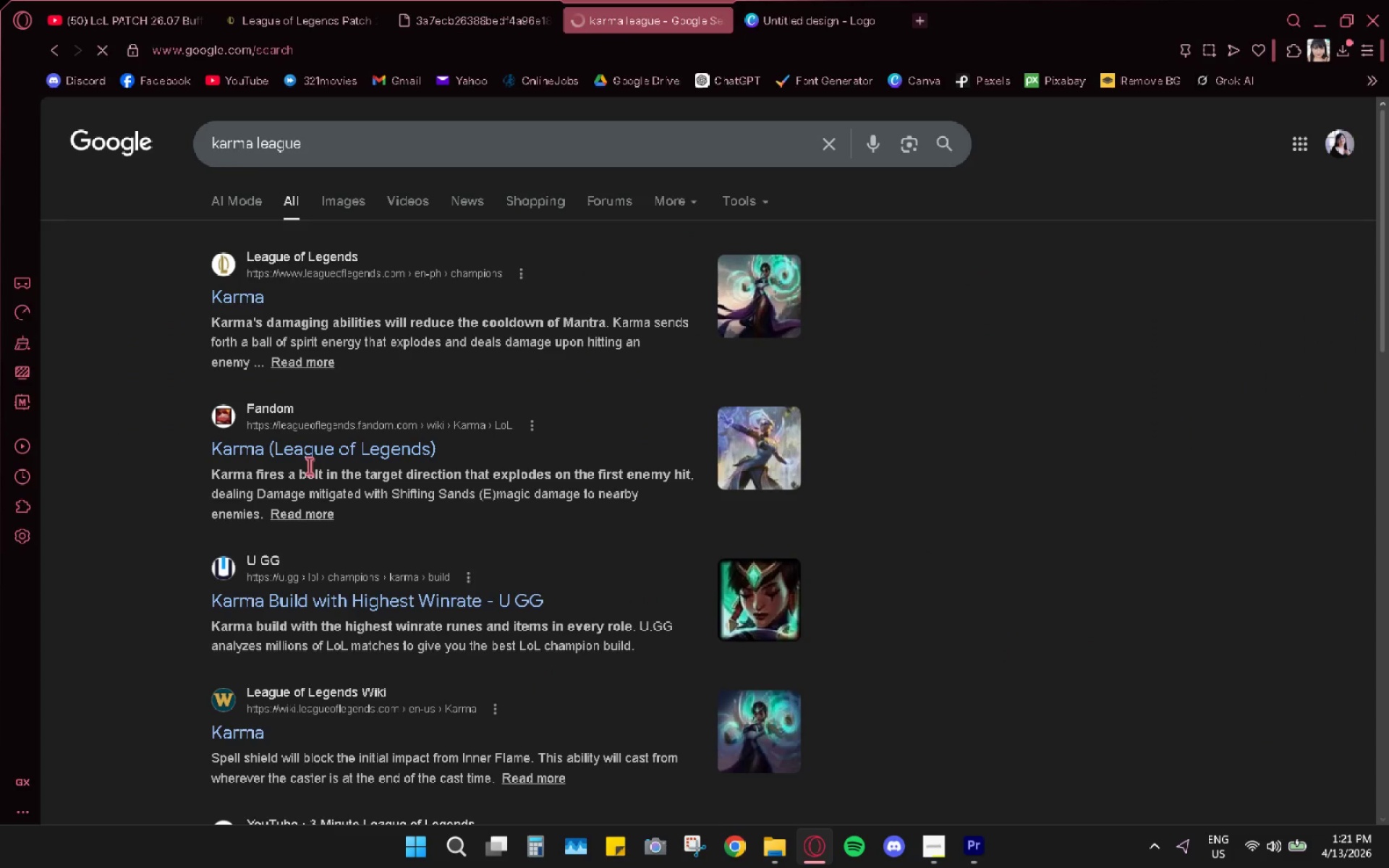 
double_click([314, 461])
 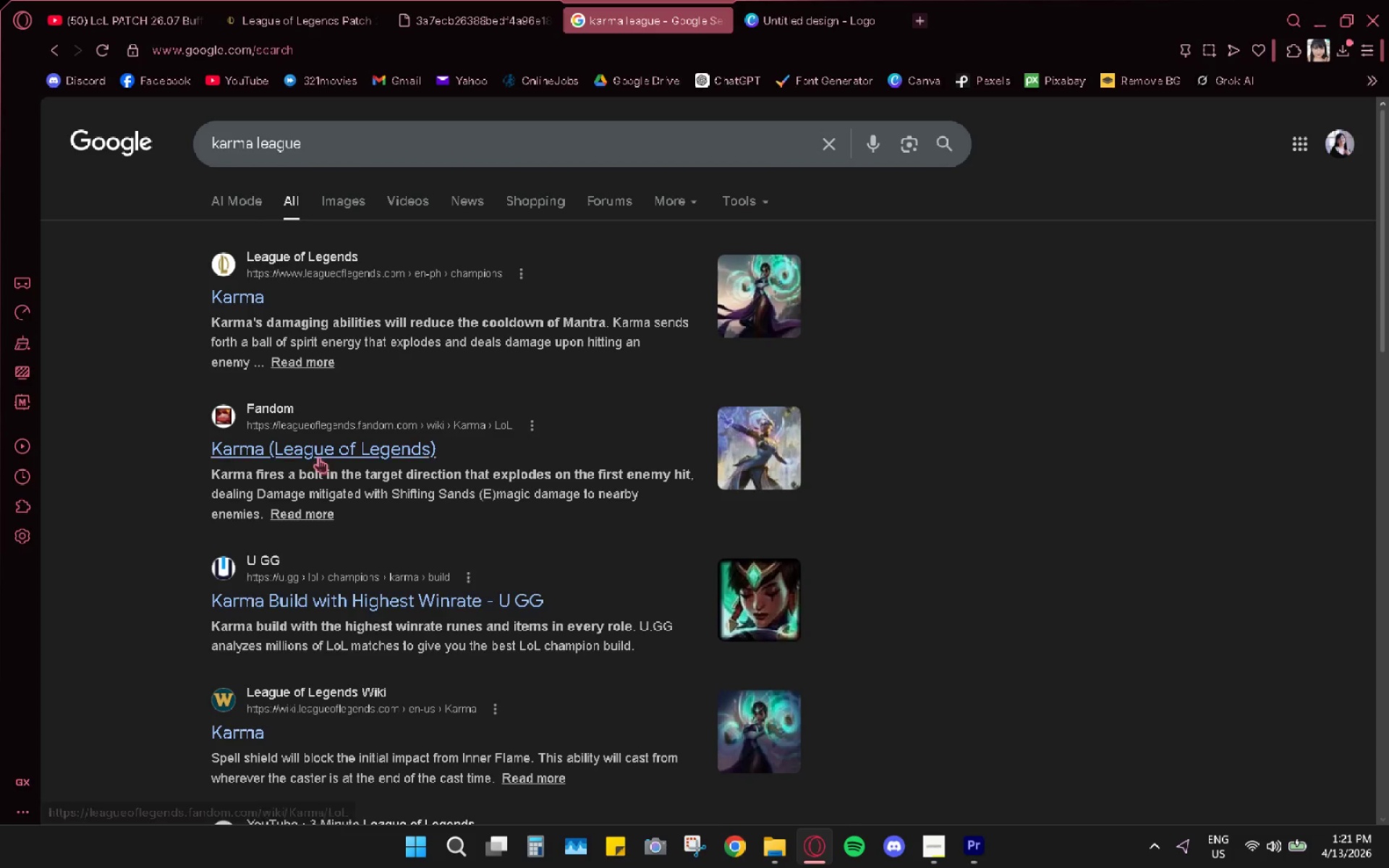 
left_click([318, 456])
 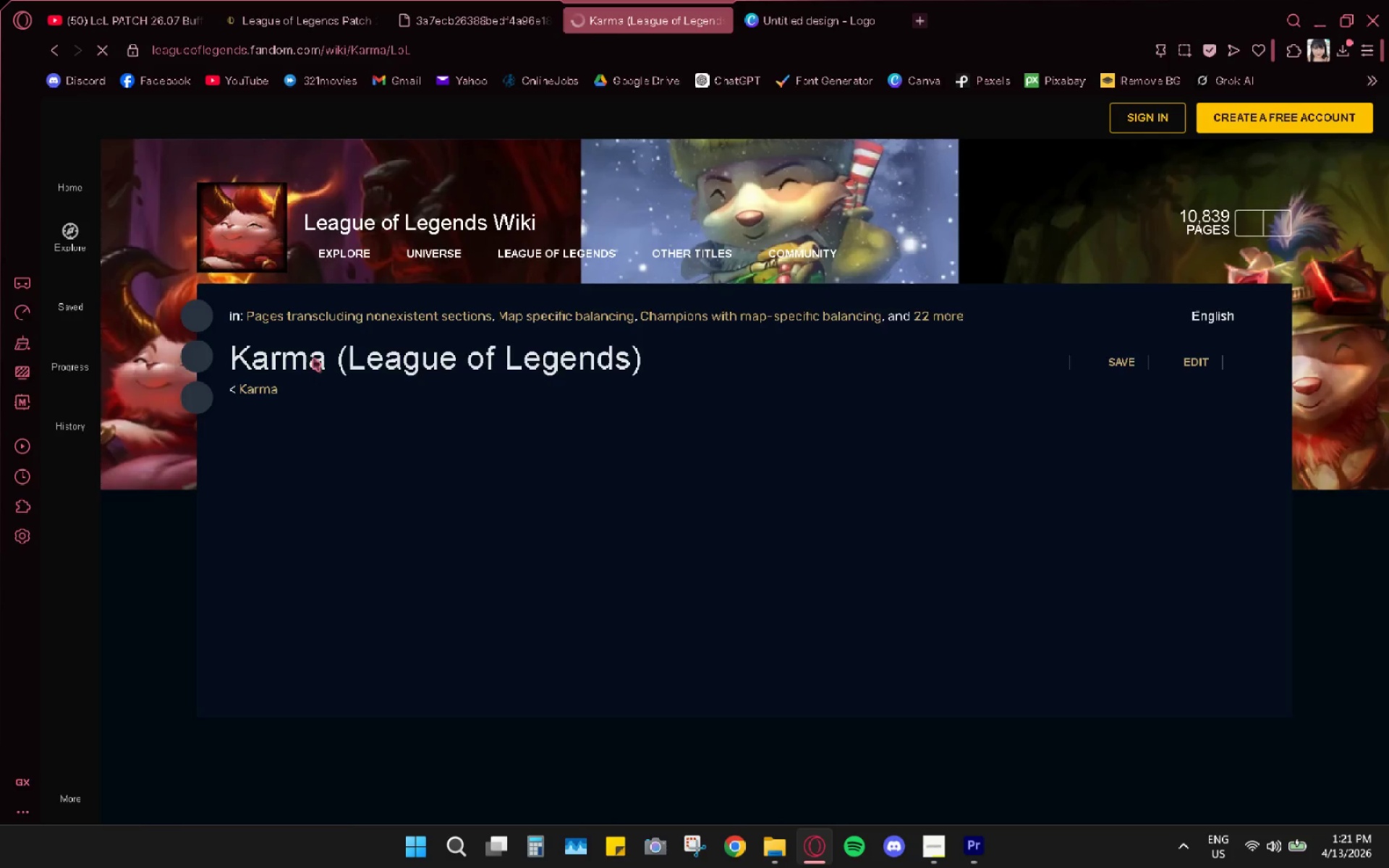 
scroll: coordinate [712, 563], scroll_direction: down, amount: 37.0
 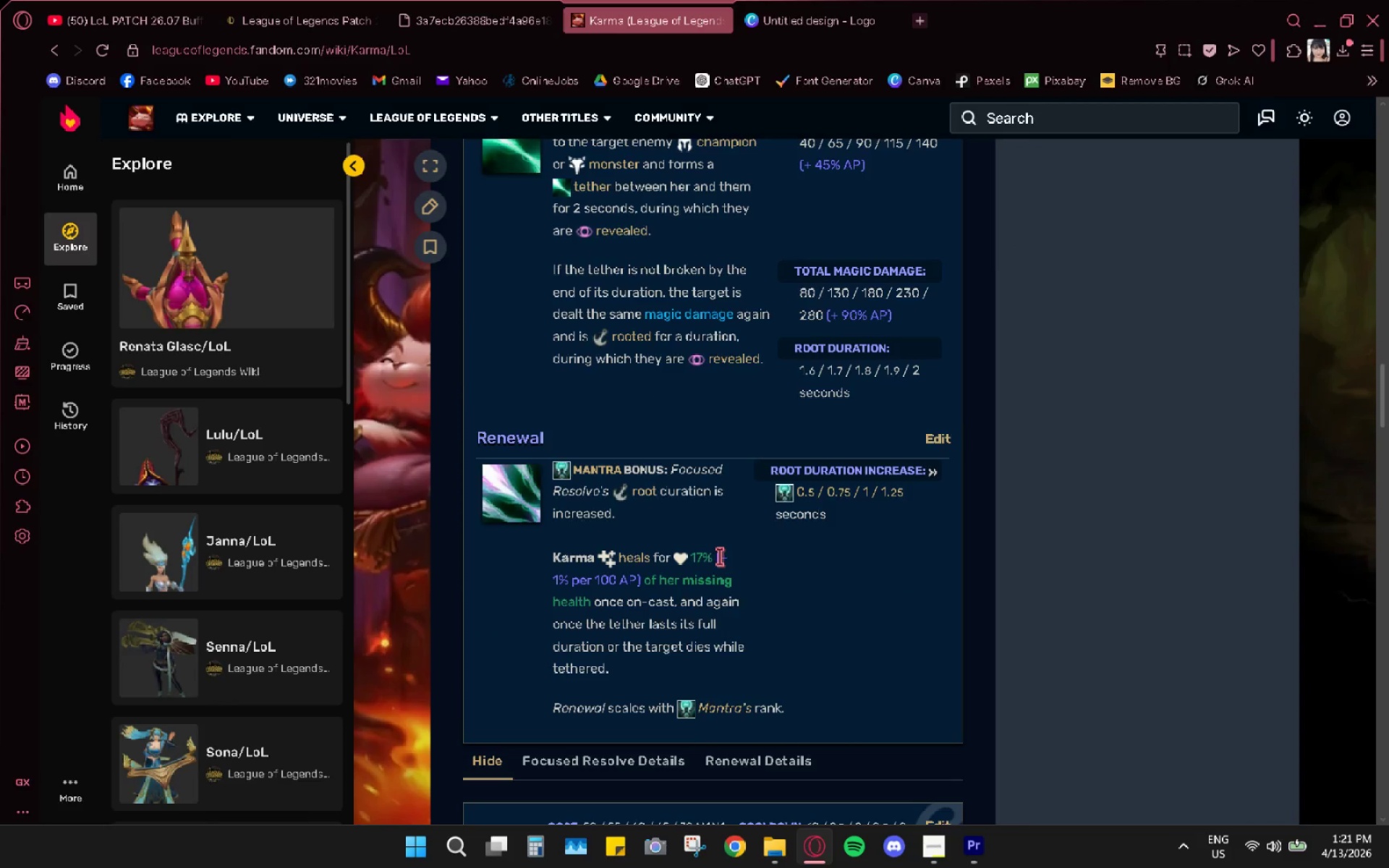 
scroll: coordinate [723, 538], scroll_direction: up, amount: 11.0
 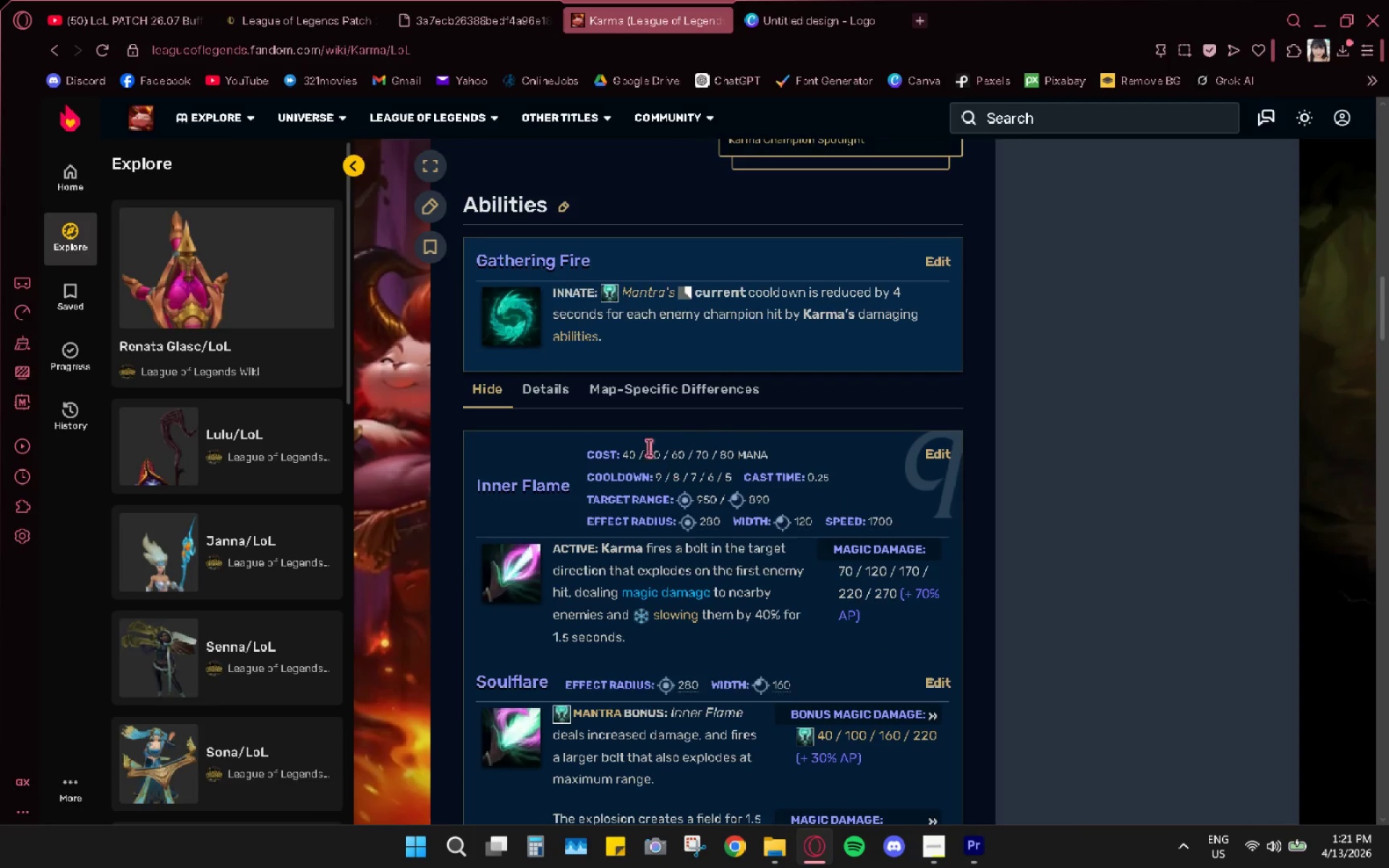 
scroll: coordinate [640, 446], scroll_direction: down, amount: 19.0
 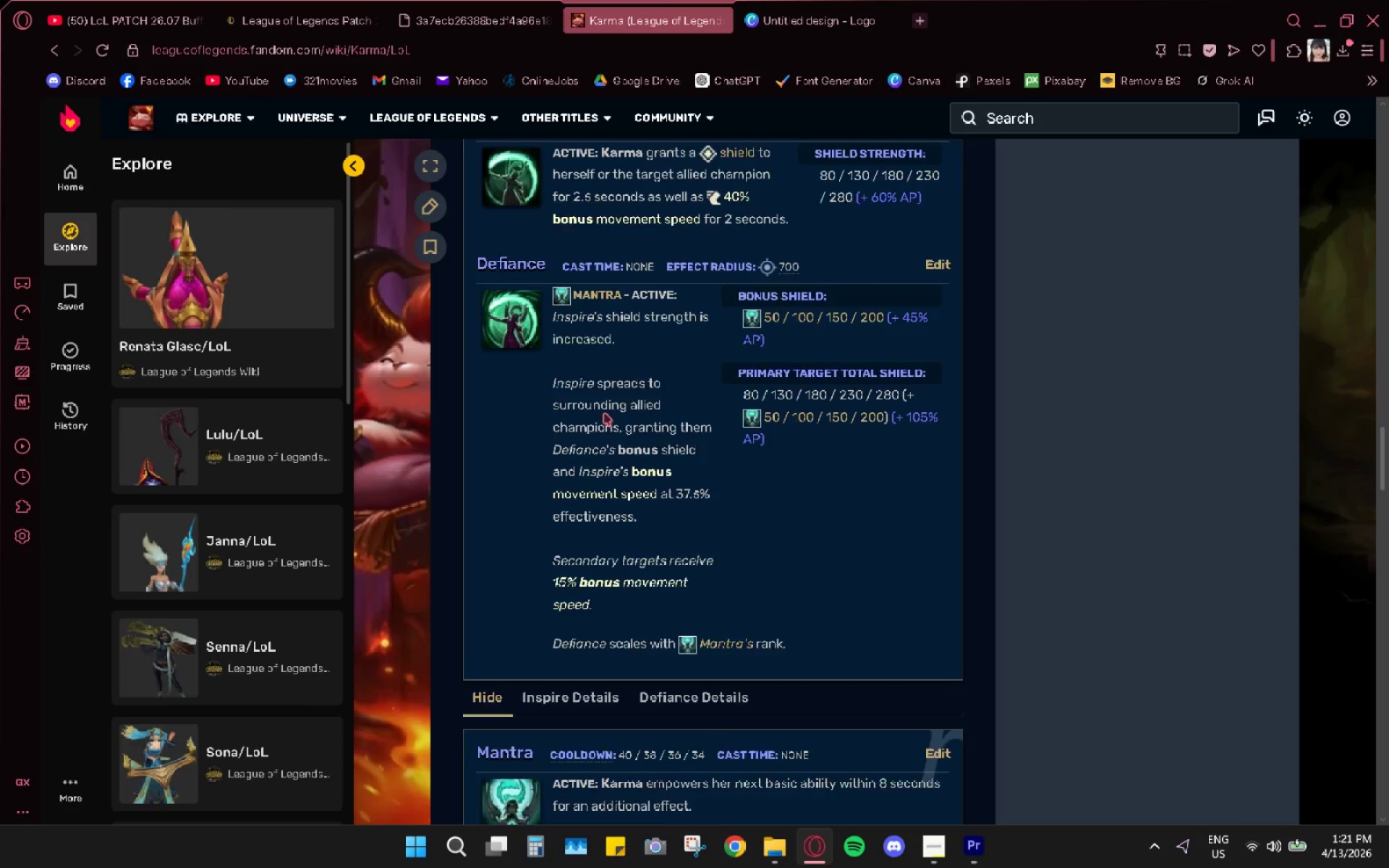 
scroll: coordinate [604, 413], scroll_direction: up, amount: 1.0
 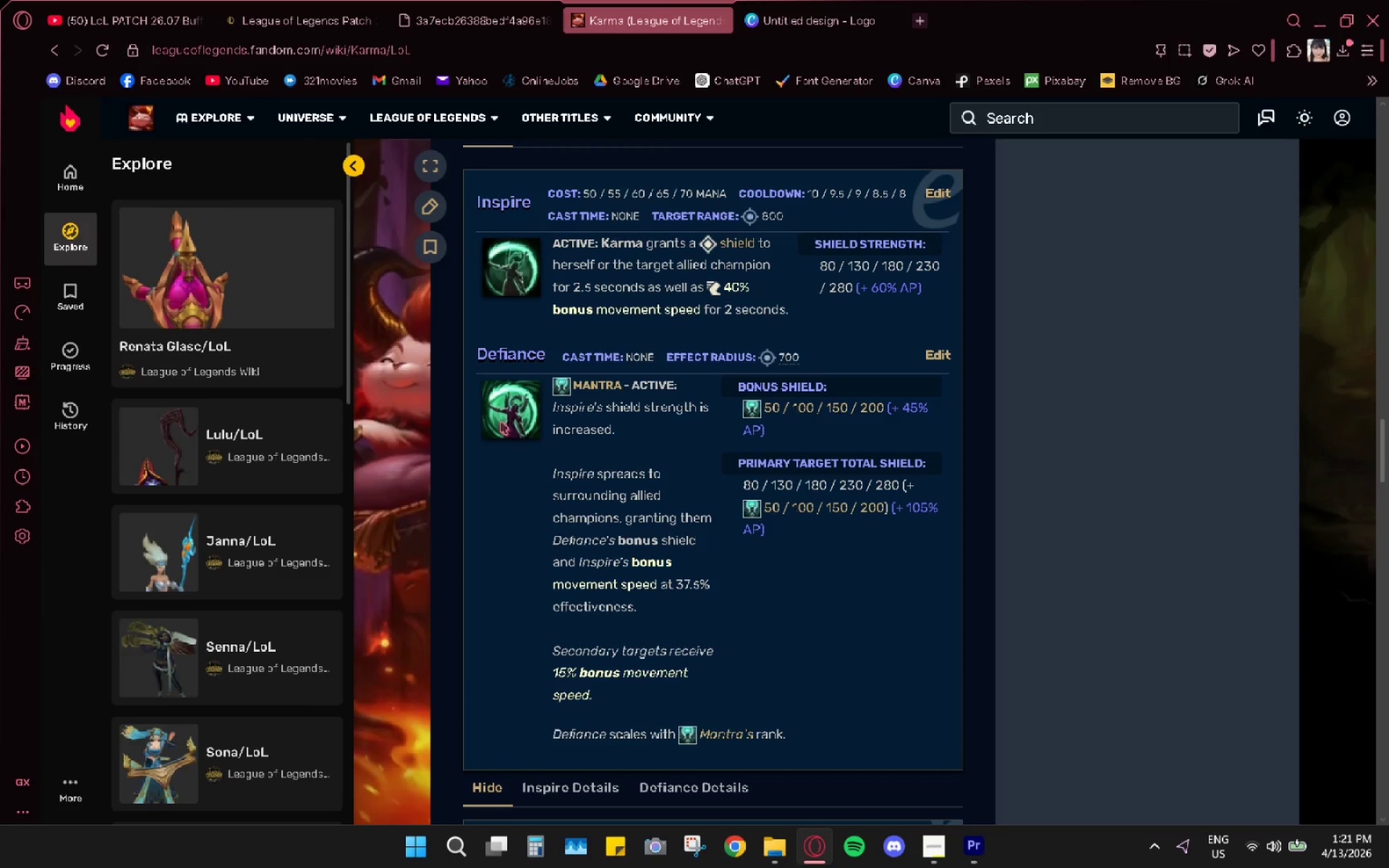 
left_click([501, 422])
 